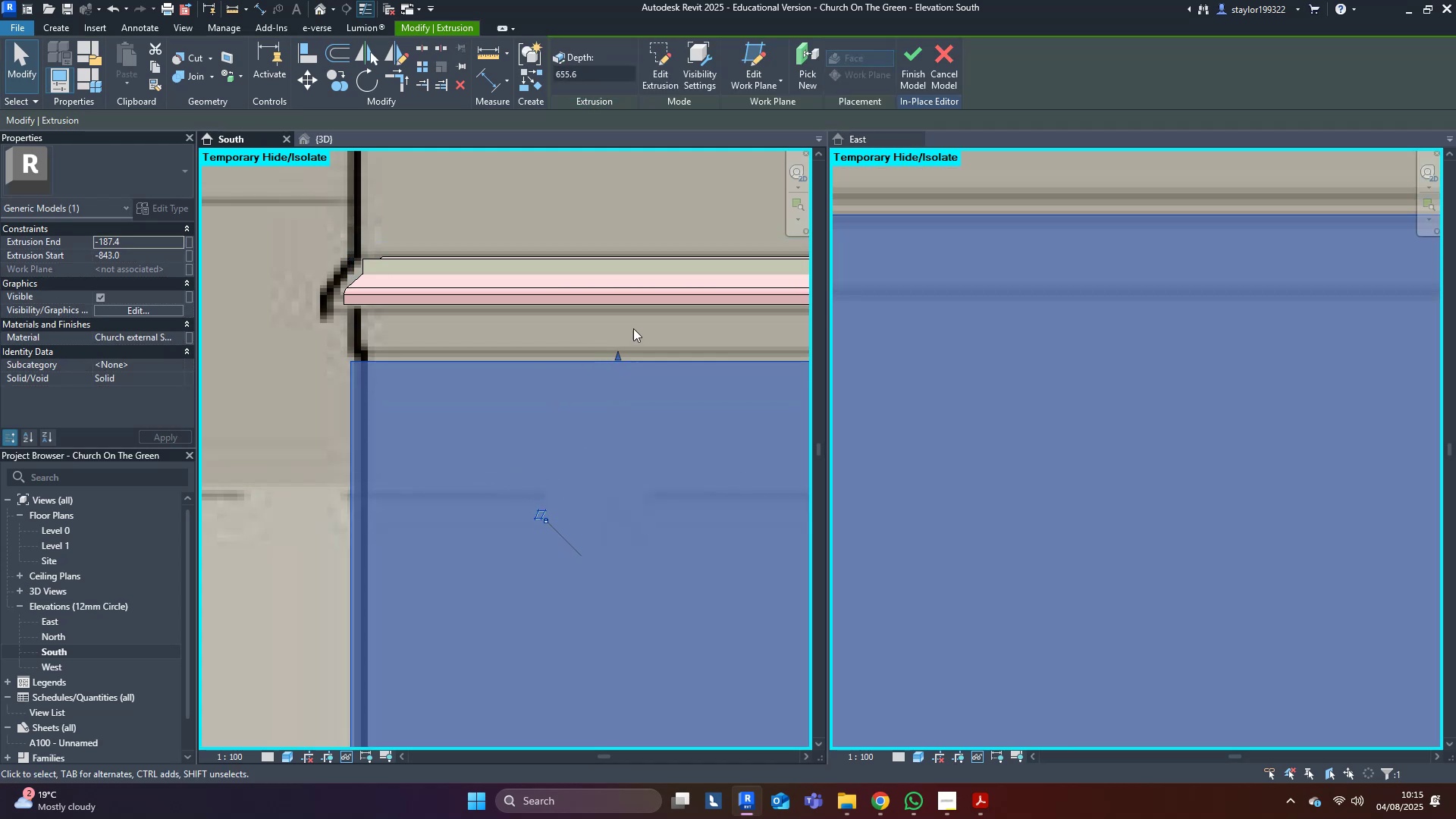 
key(Control+ControlLeft)
 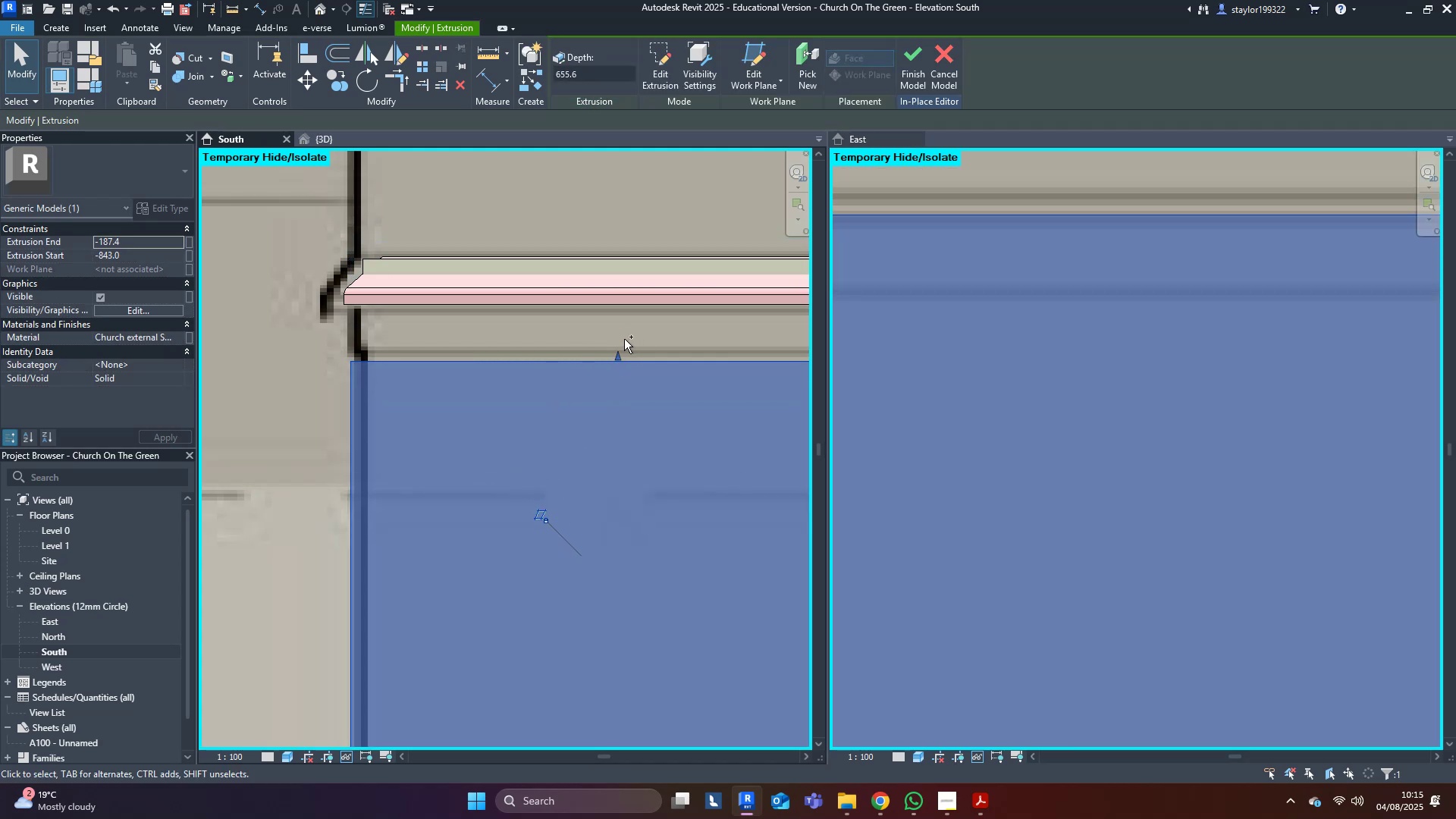 
key(Control+Z)
 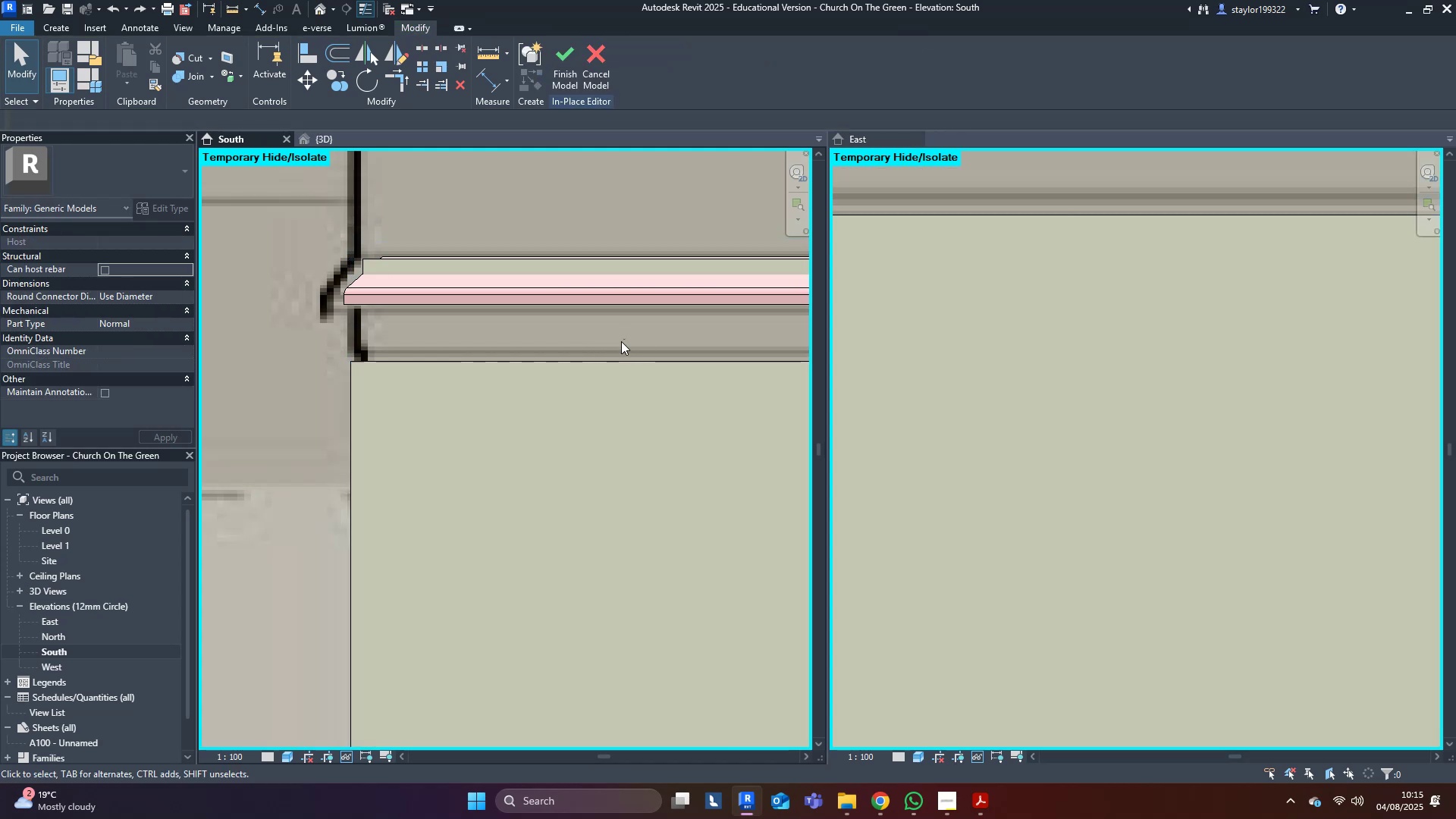 
key(Control+Z)
 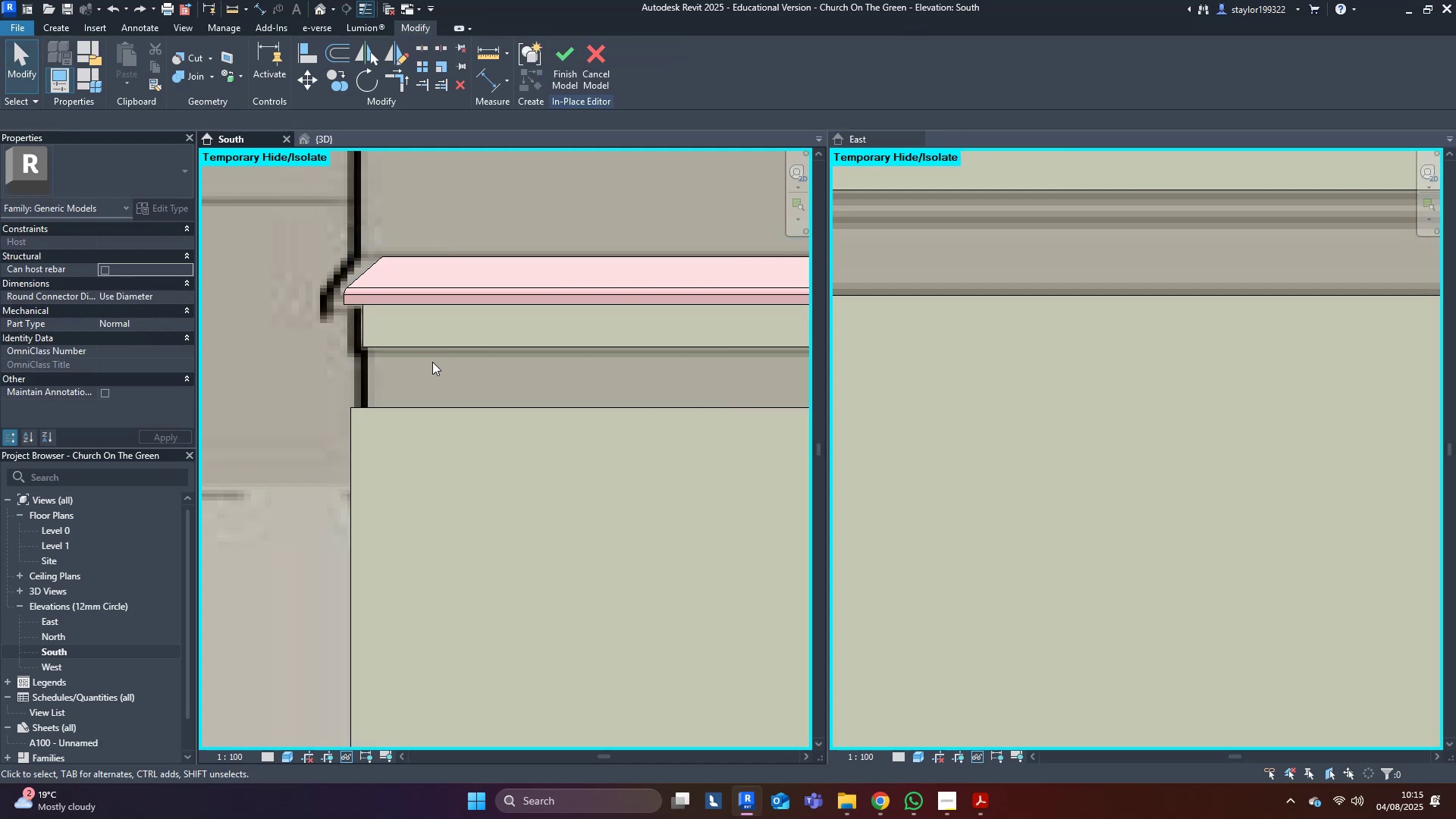 
left_click([433, 351])
 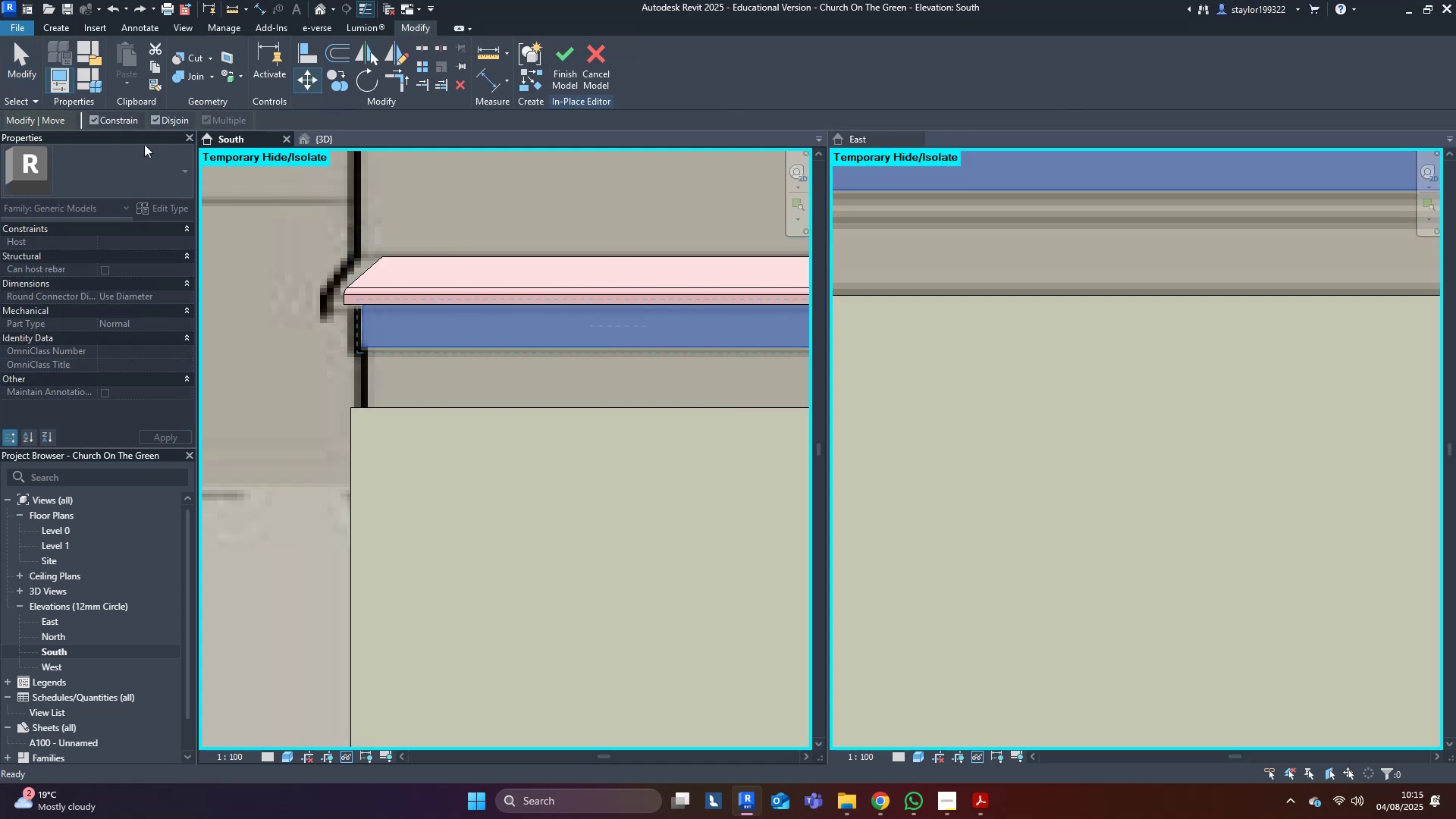 
left_click([117, 119])
 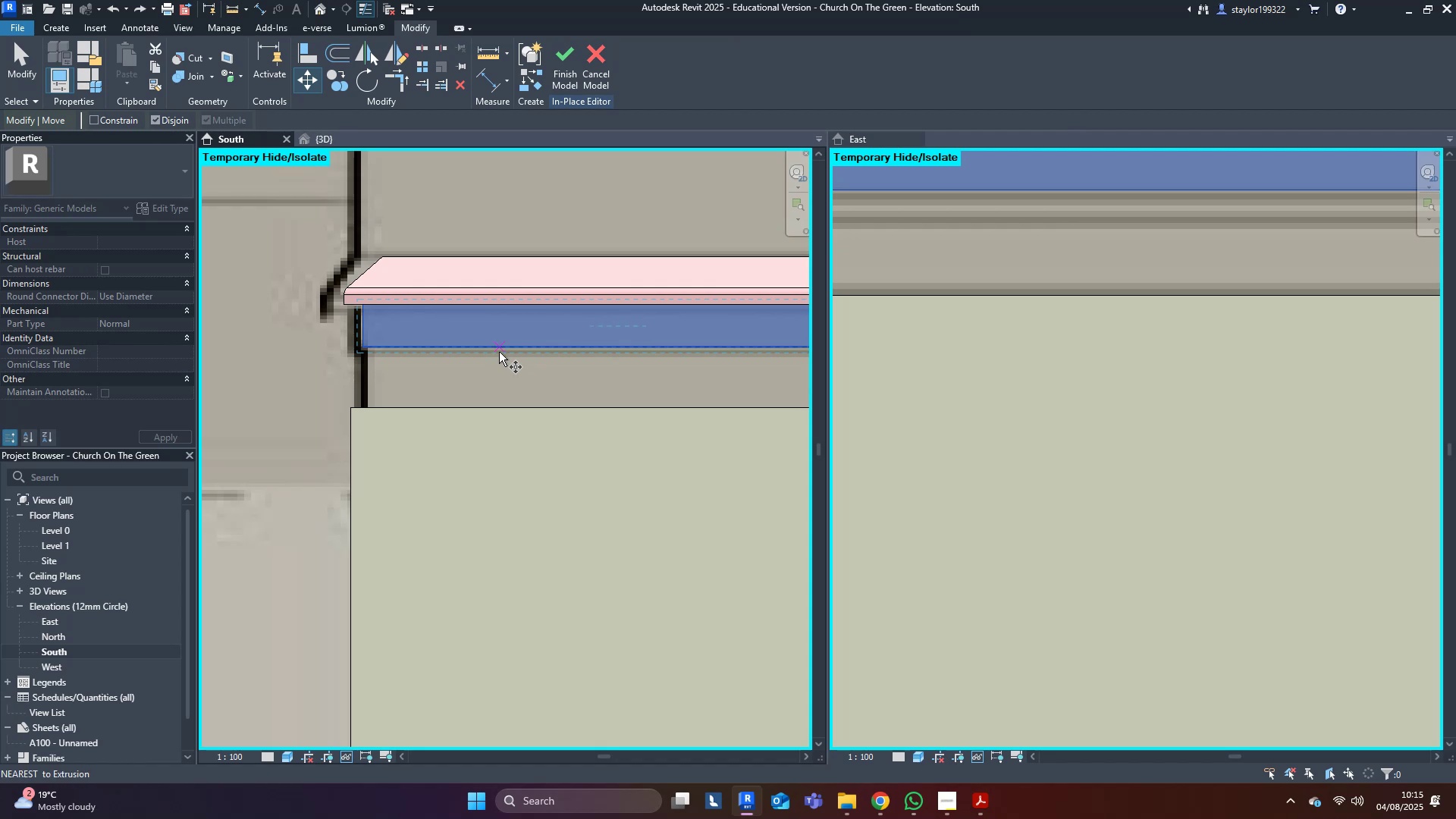 
left_click([499, 351])
 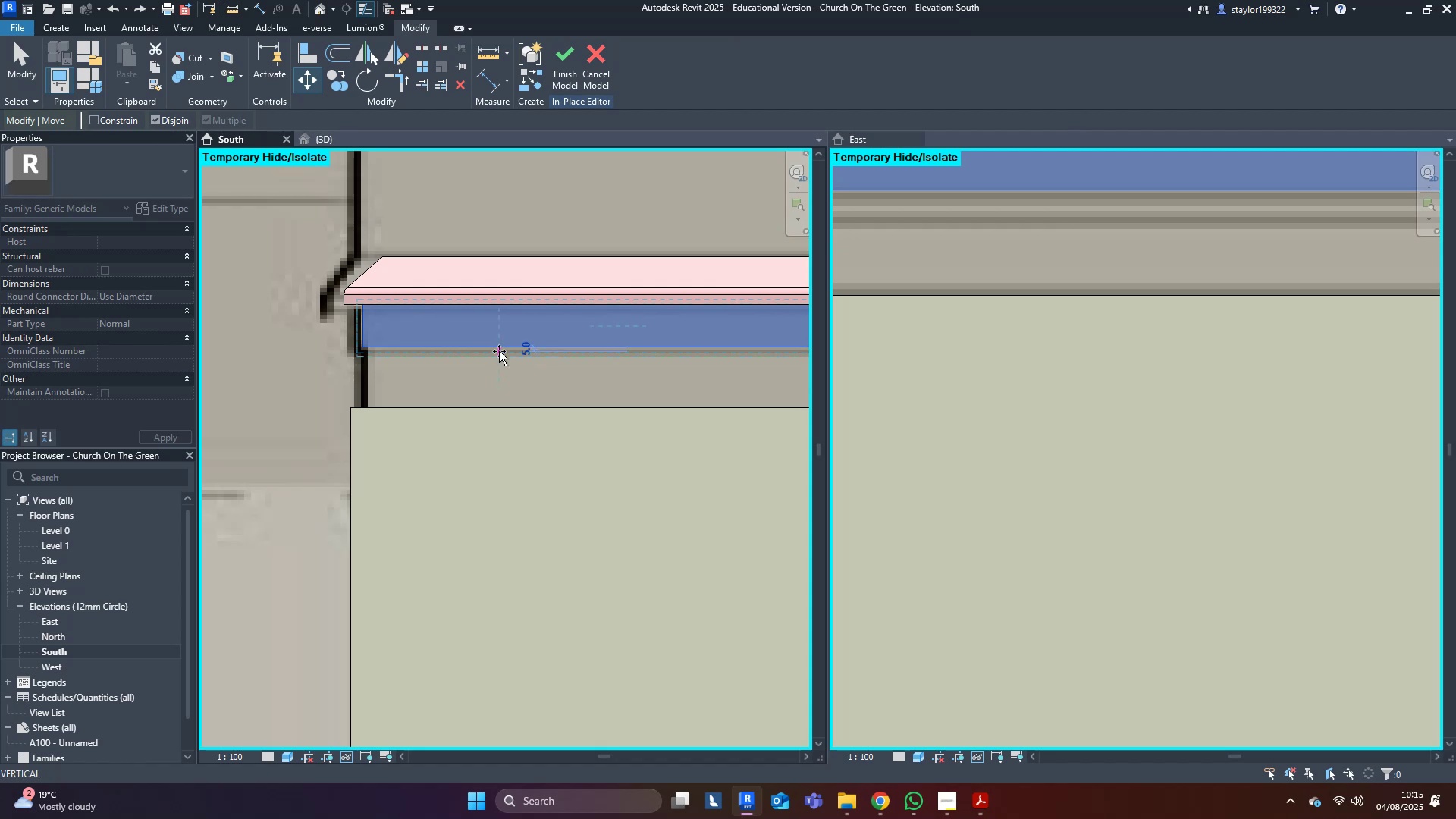 
hold_key(key=ShiftLeft, duration=0.64)
 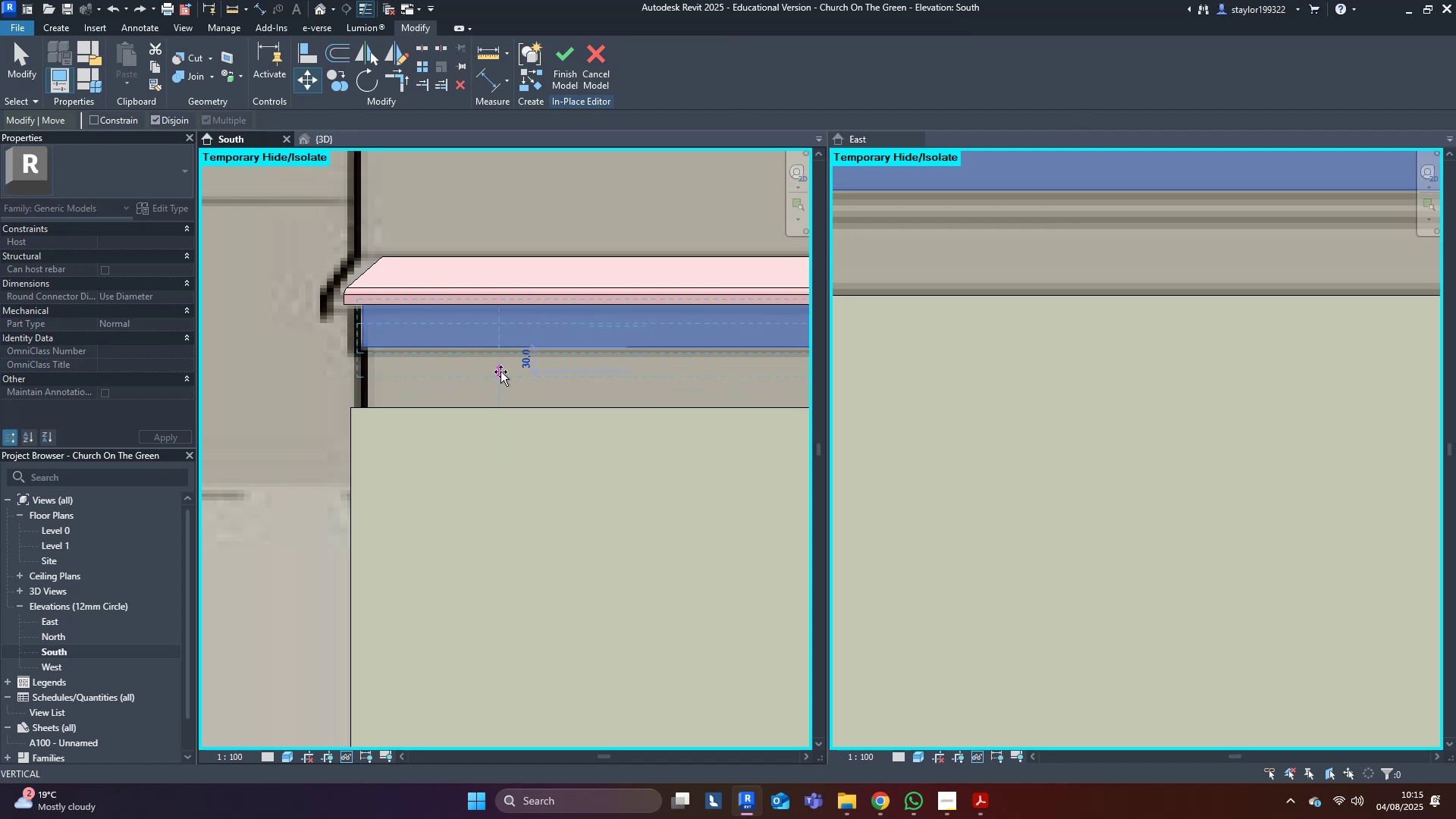 
left_click([500, 372])
 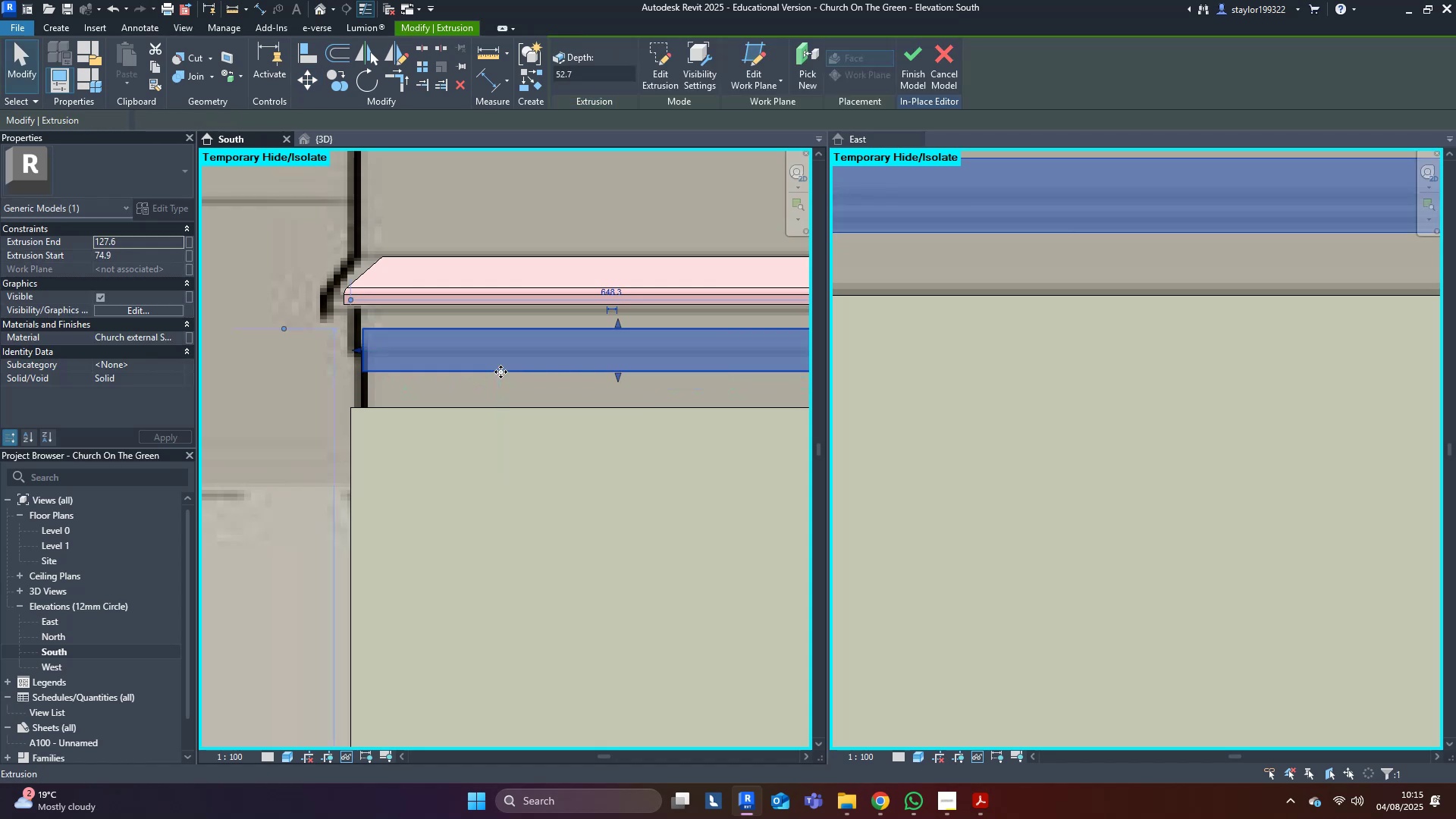 
type(mv)
 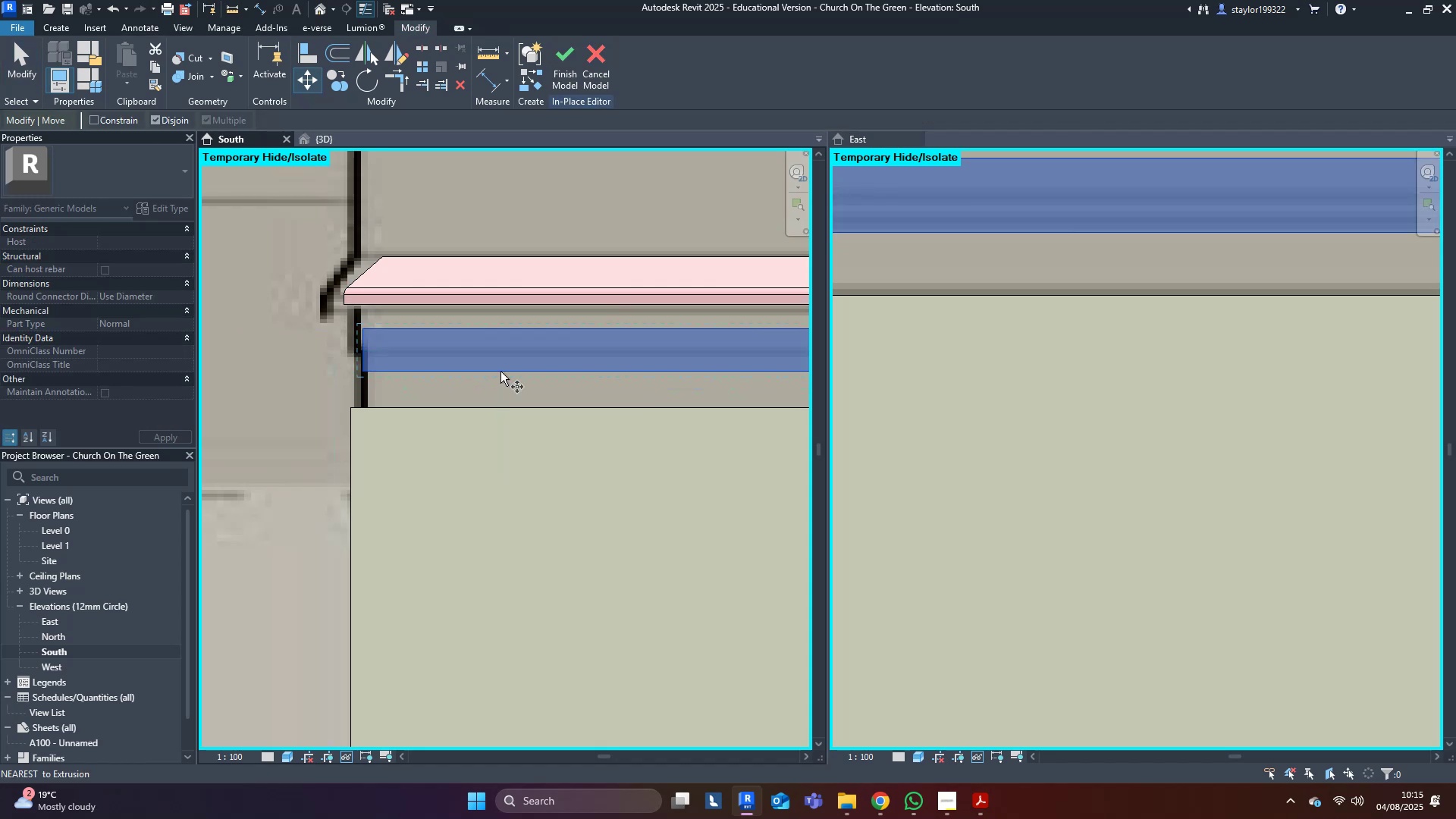 
left_click([500, 372])
 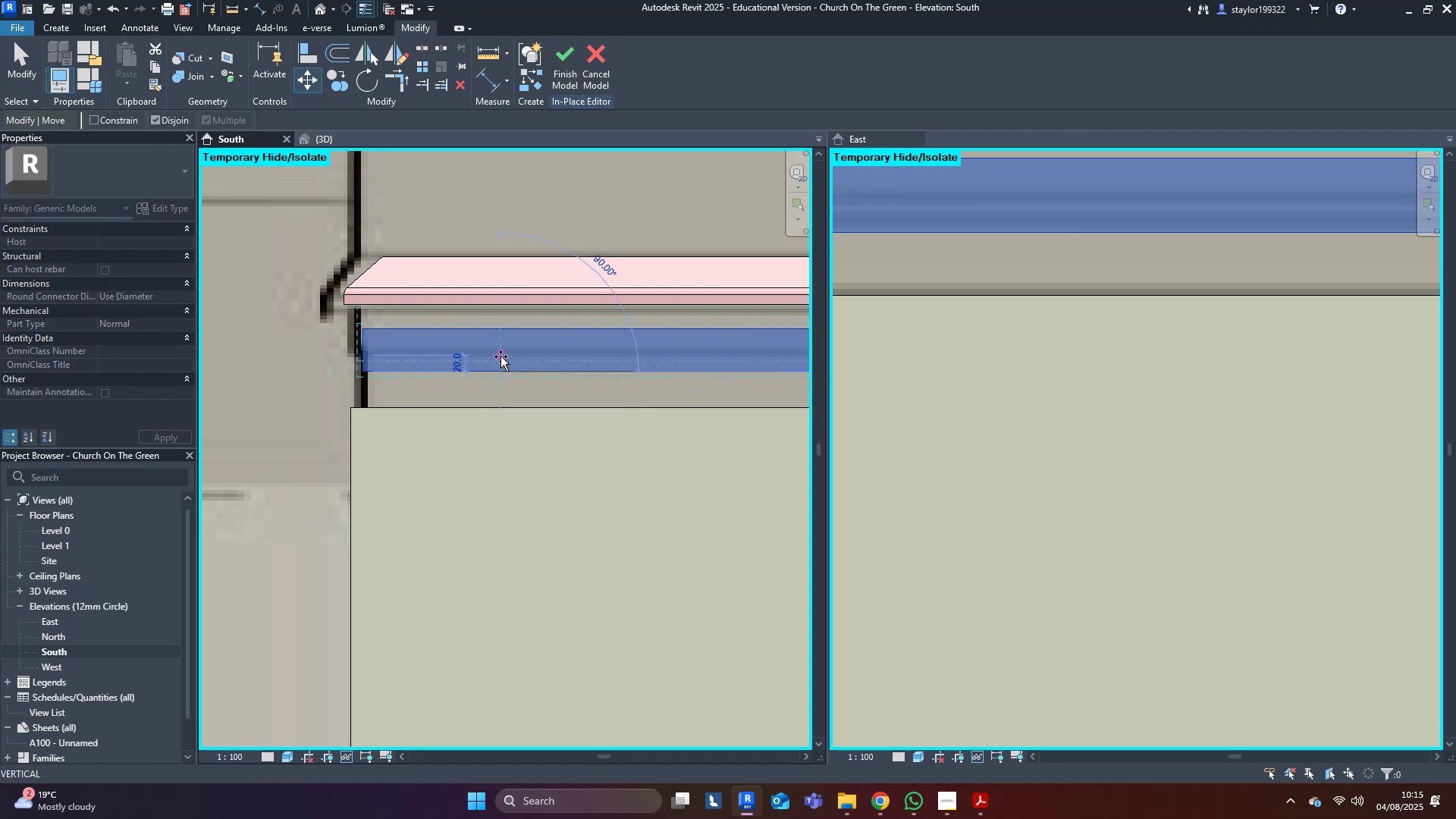 
type(30)
 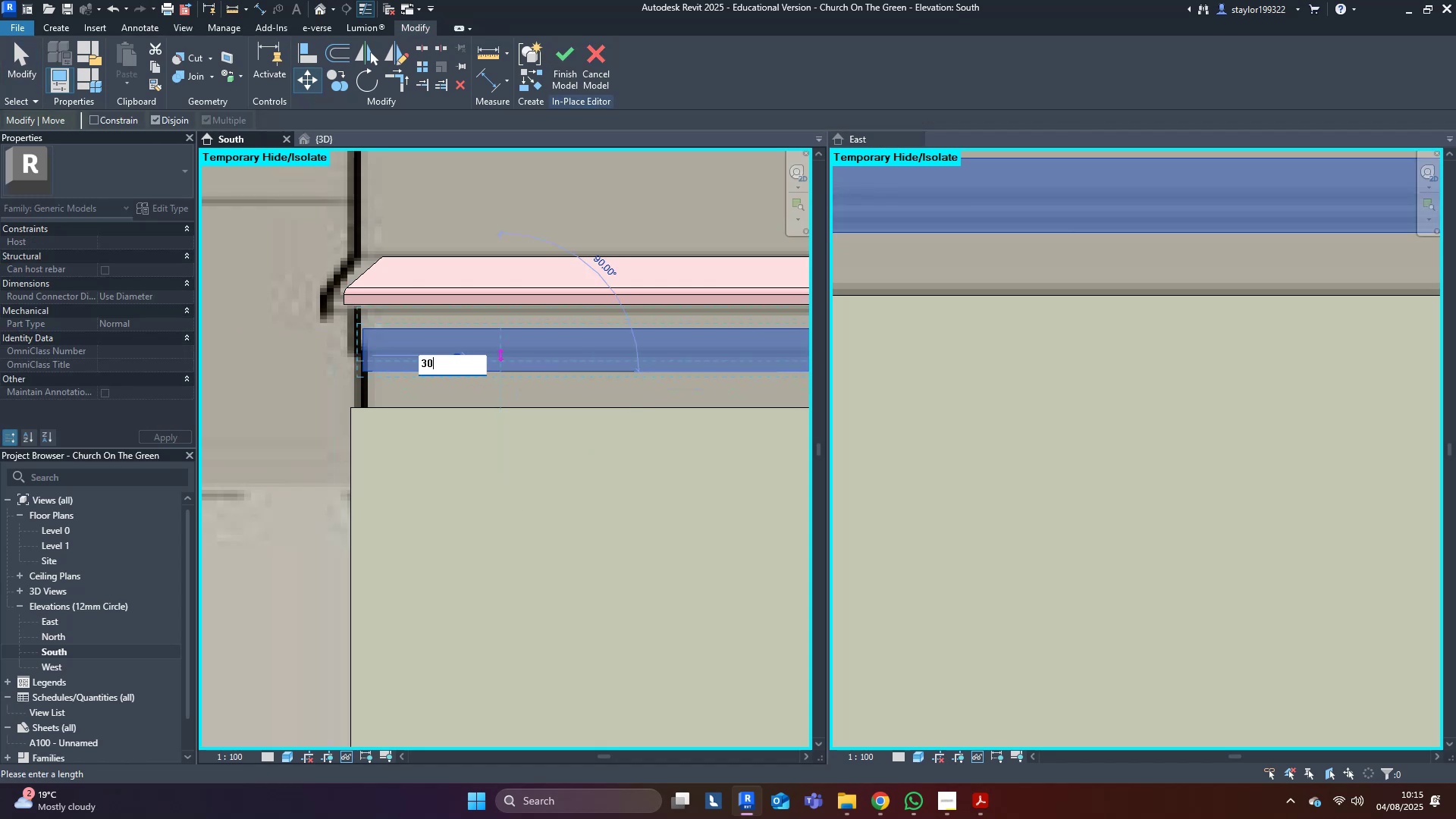 
key(Enter)
 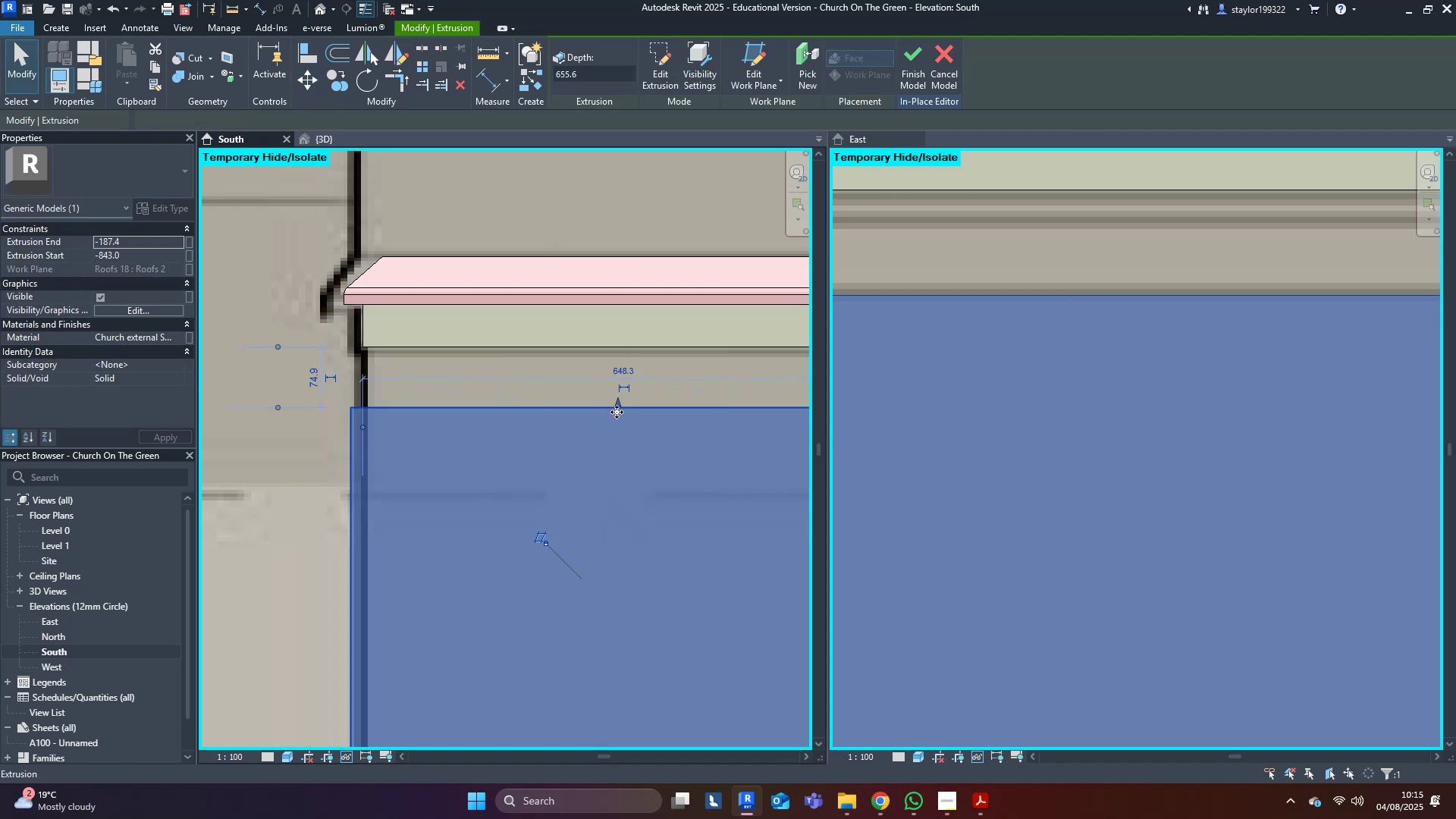 
left_click_drag(start_coordinate=[622, 407], to_coordinate=[630, 349])
 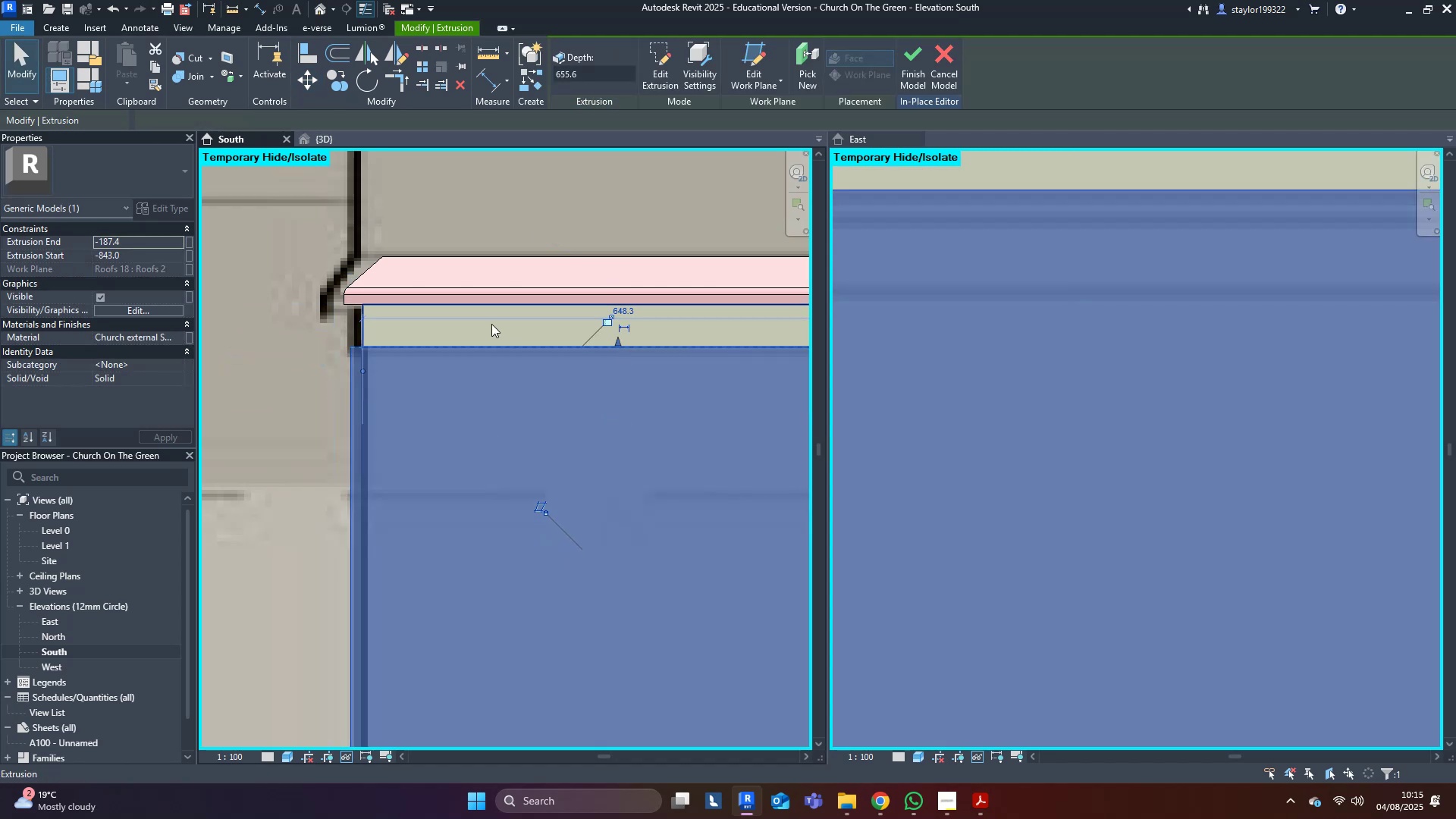 
left_click([491, 324])
 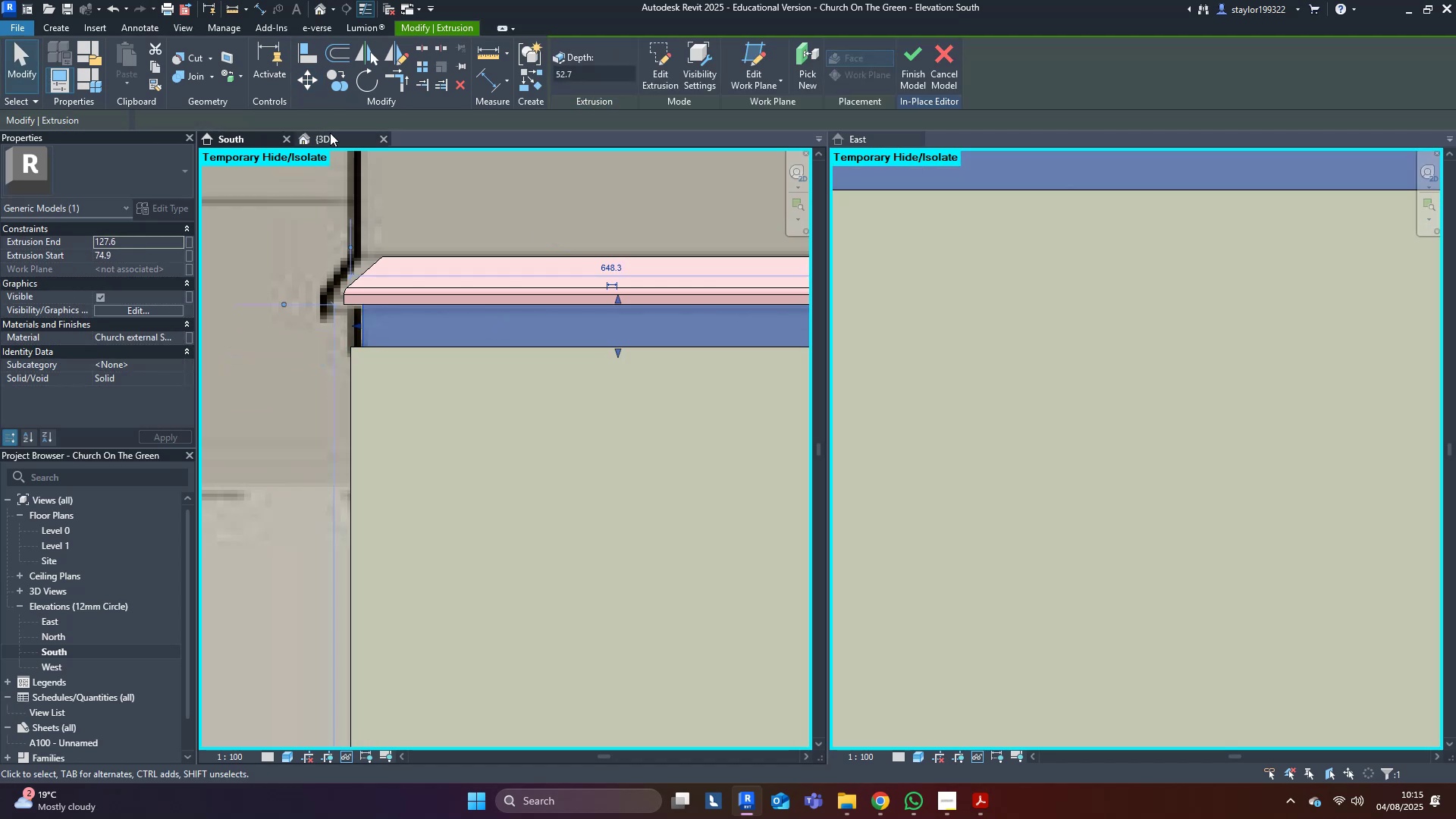 
double_click([331, 142])
 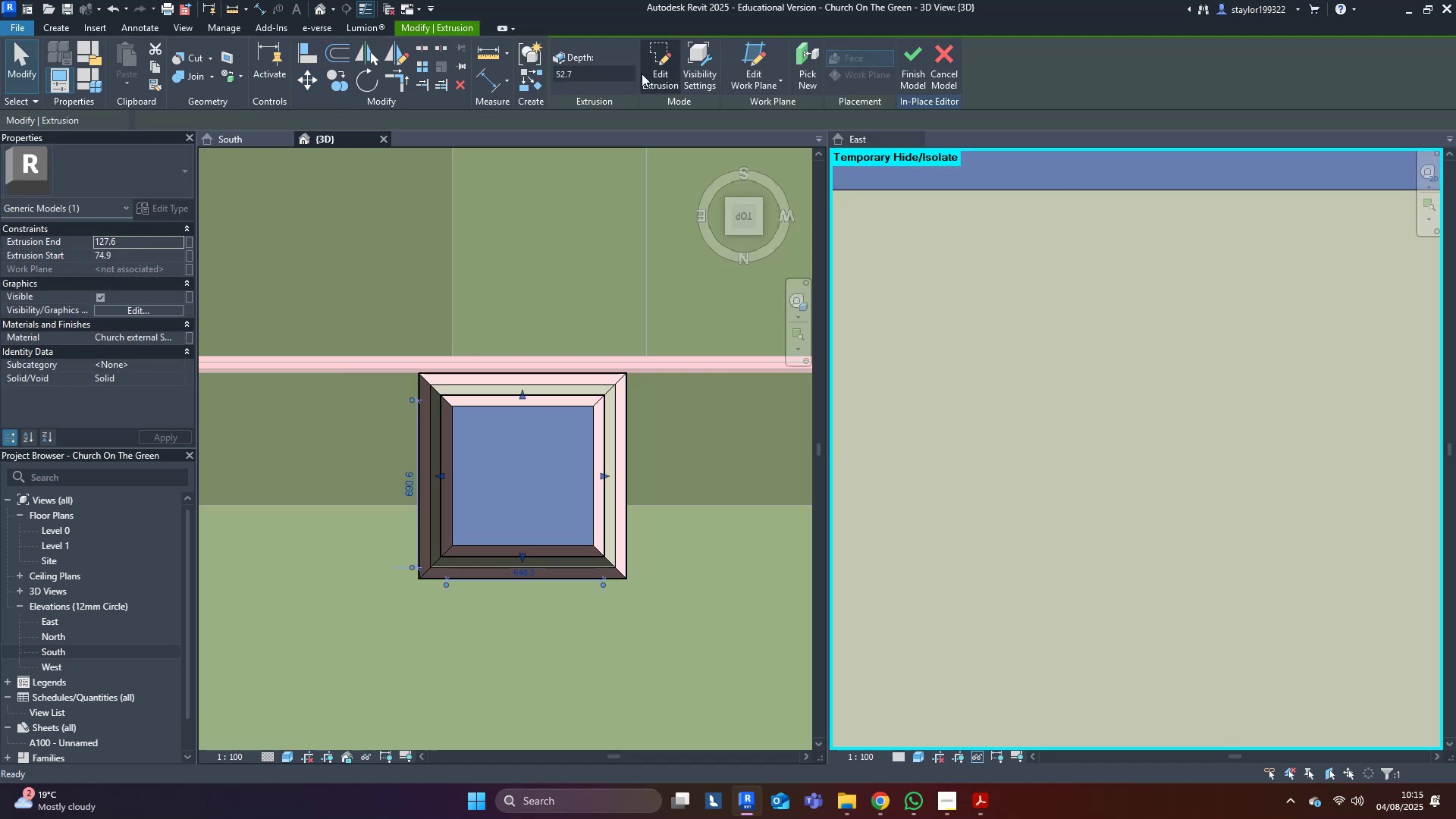 
left_click([650, 61])
 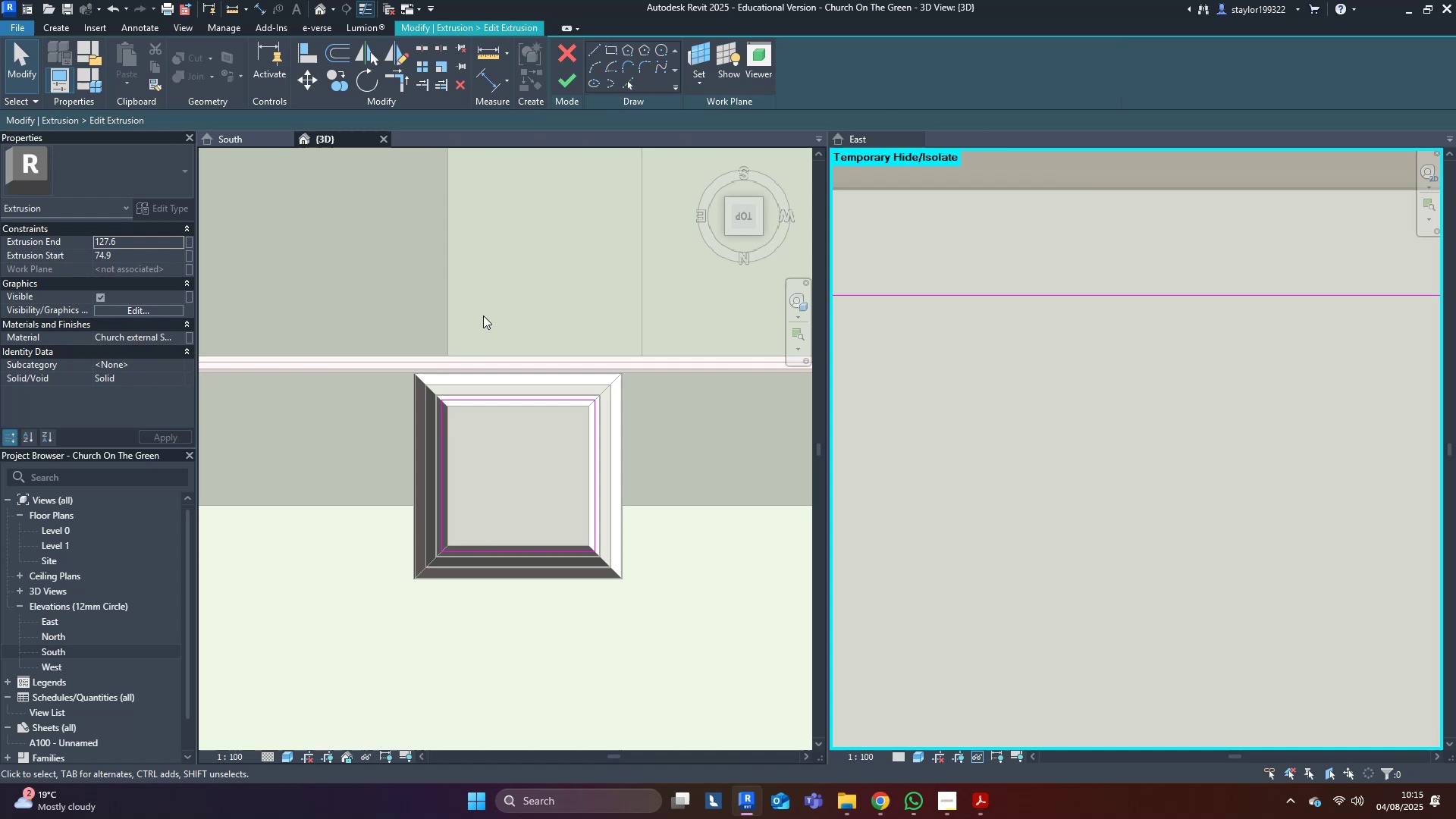 
hold_key(key=O, duration=11.87)
 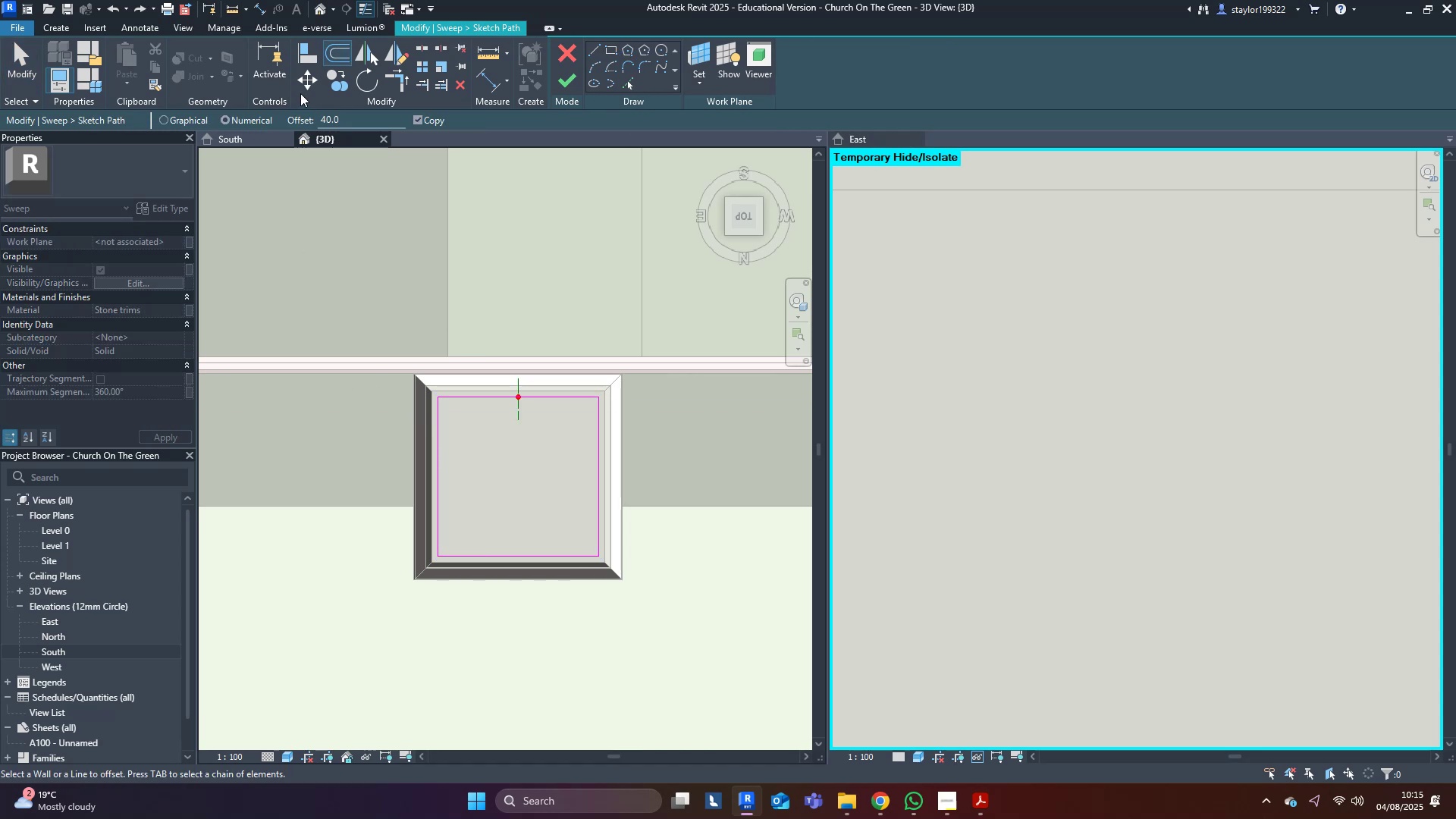 
type(f40)
 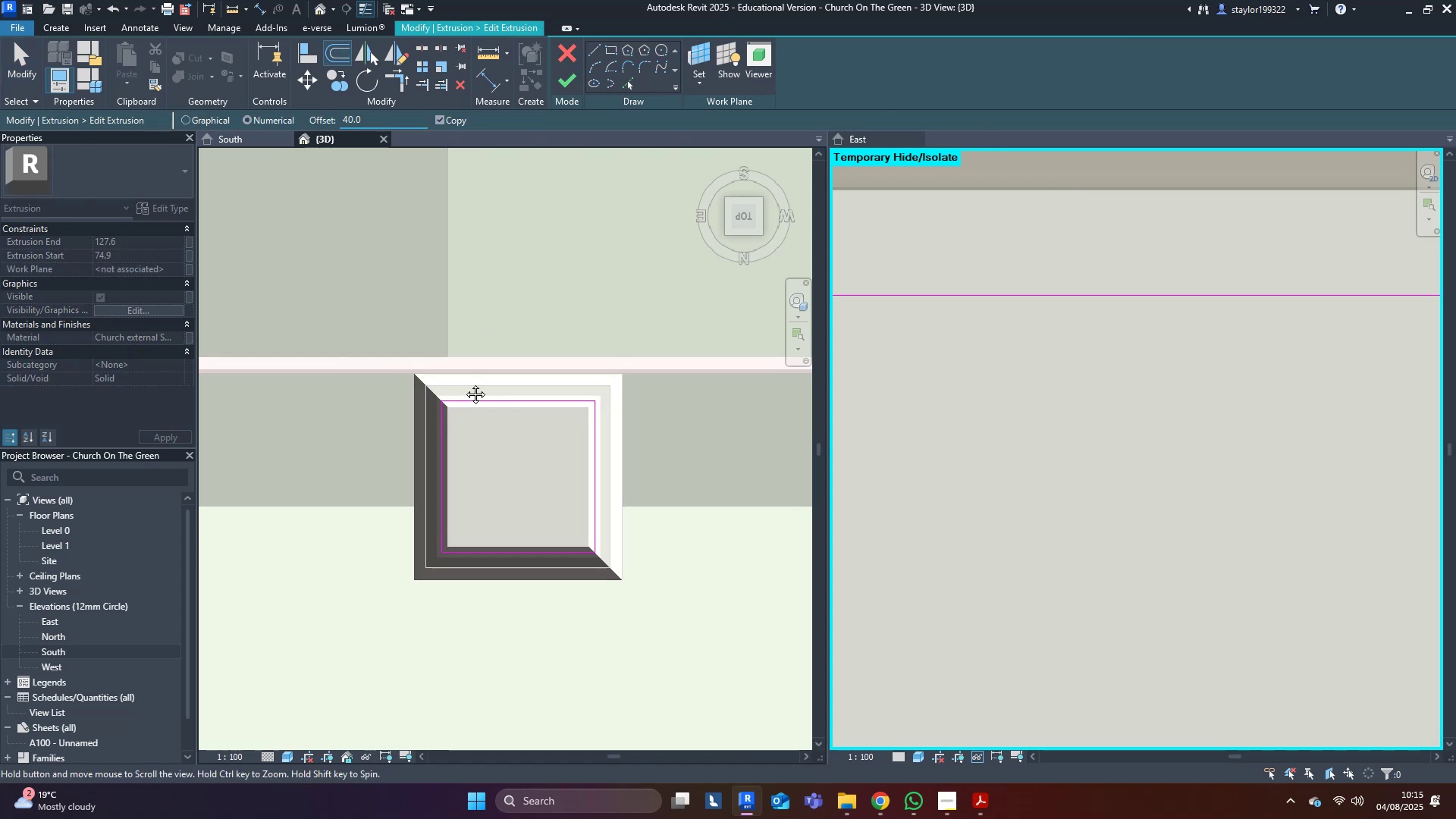 
left_click_drag(start_coordinate=[382, 122], to_coordinate=[205, 113])
 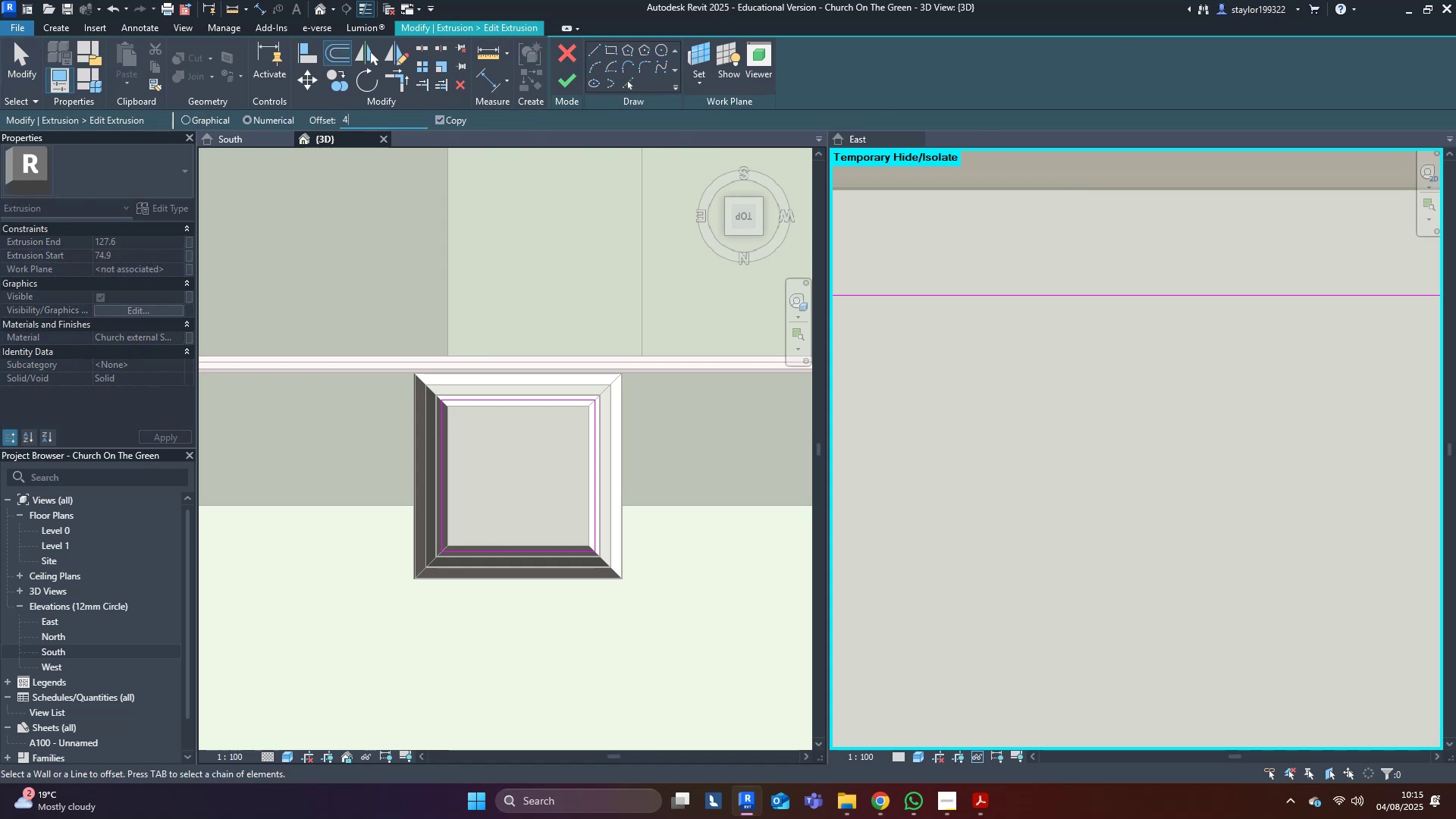 
key(Enter)
 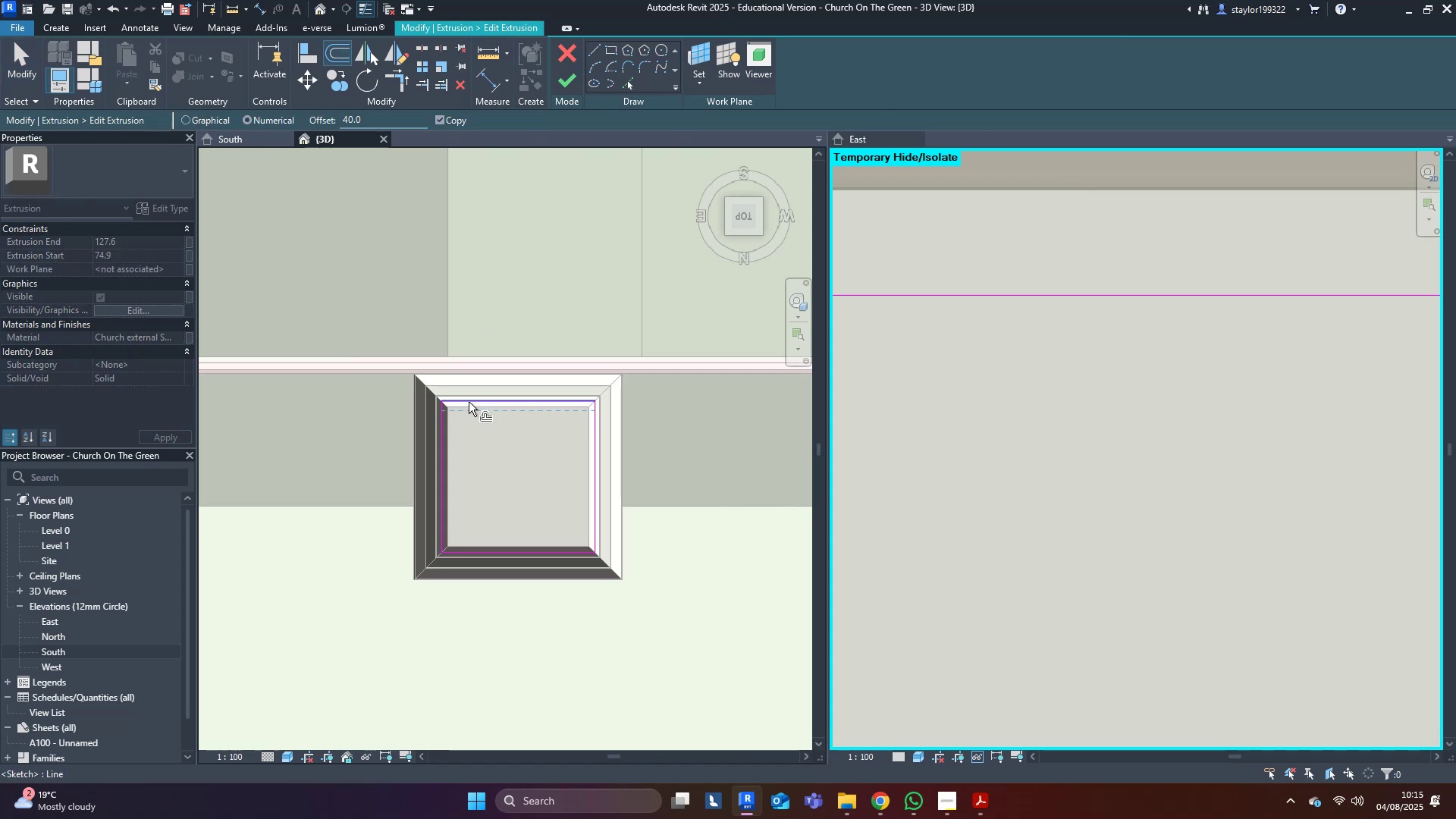 
key(Tab)
 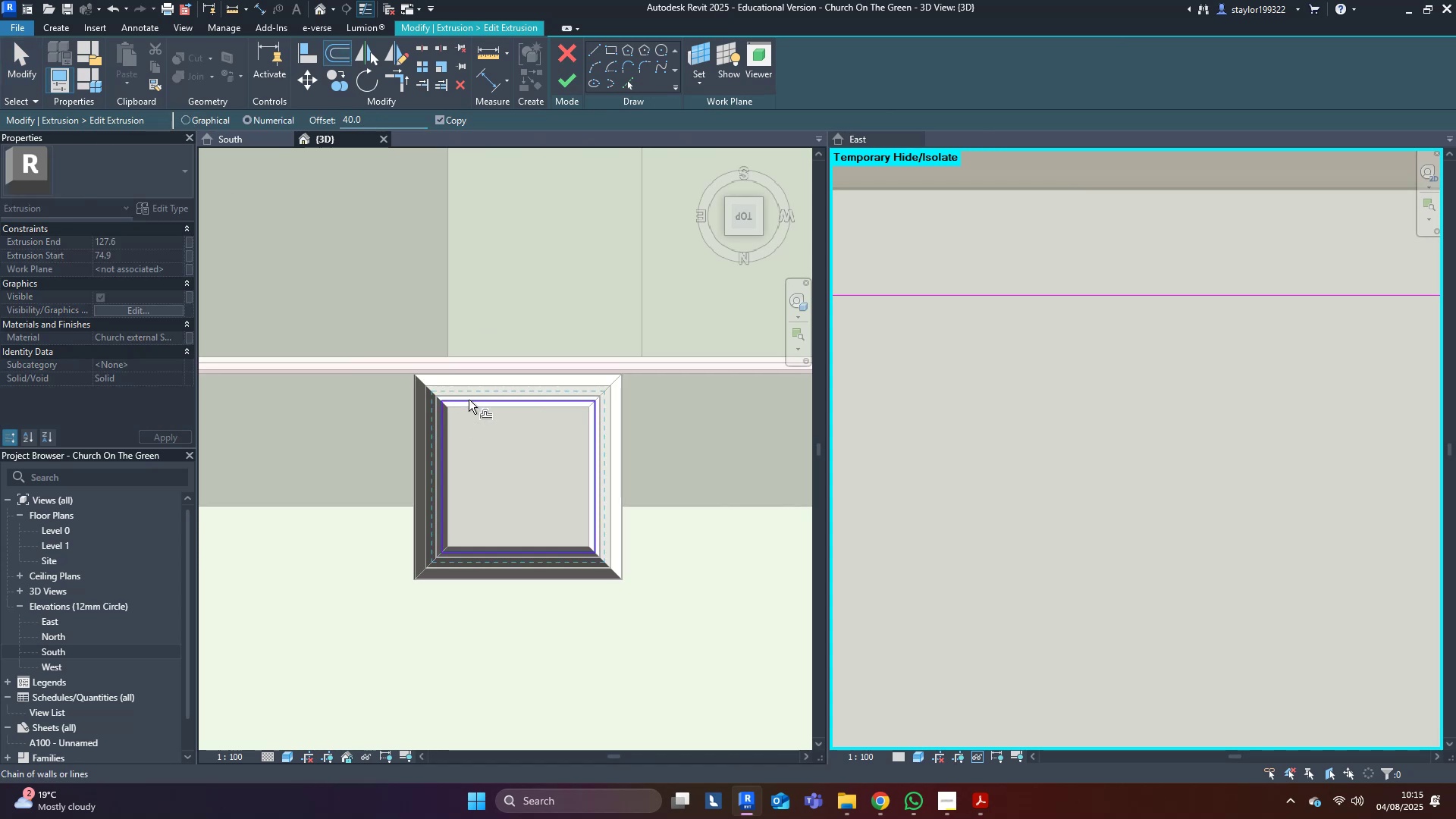 
hold_key(key=ControlLeft, duration=0.41)
left_click([469, 400])
 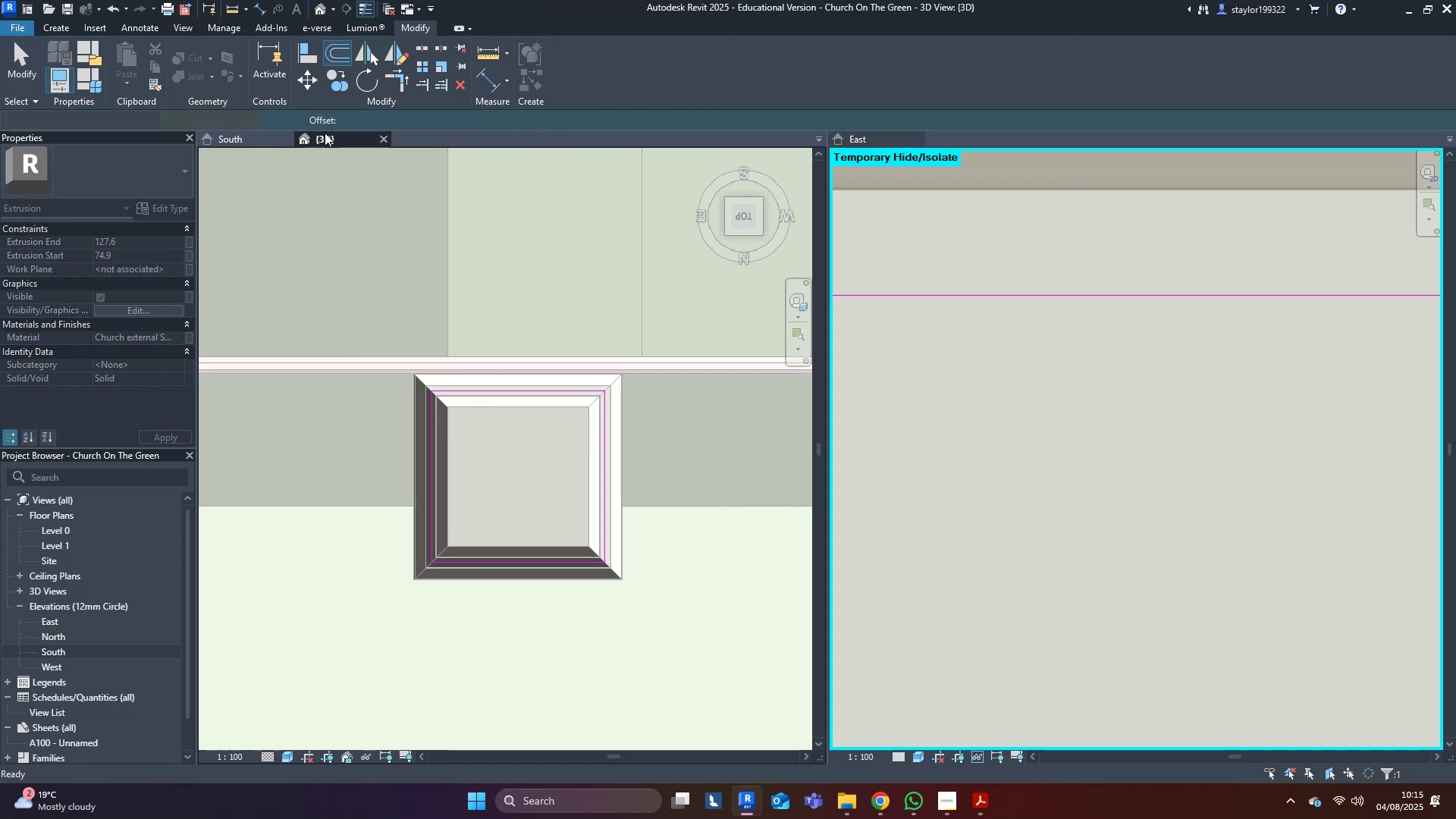 
left_click([250, 140])
 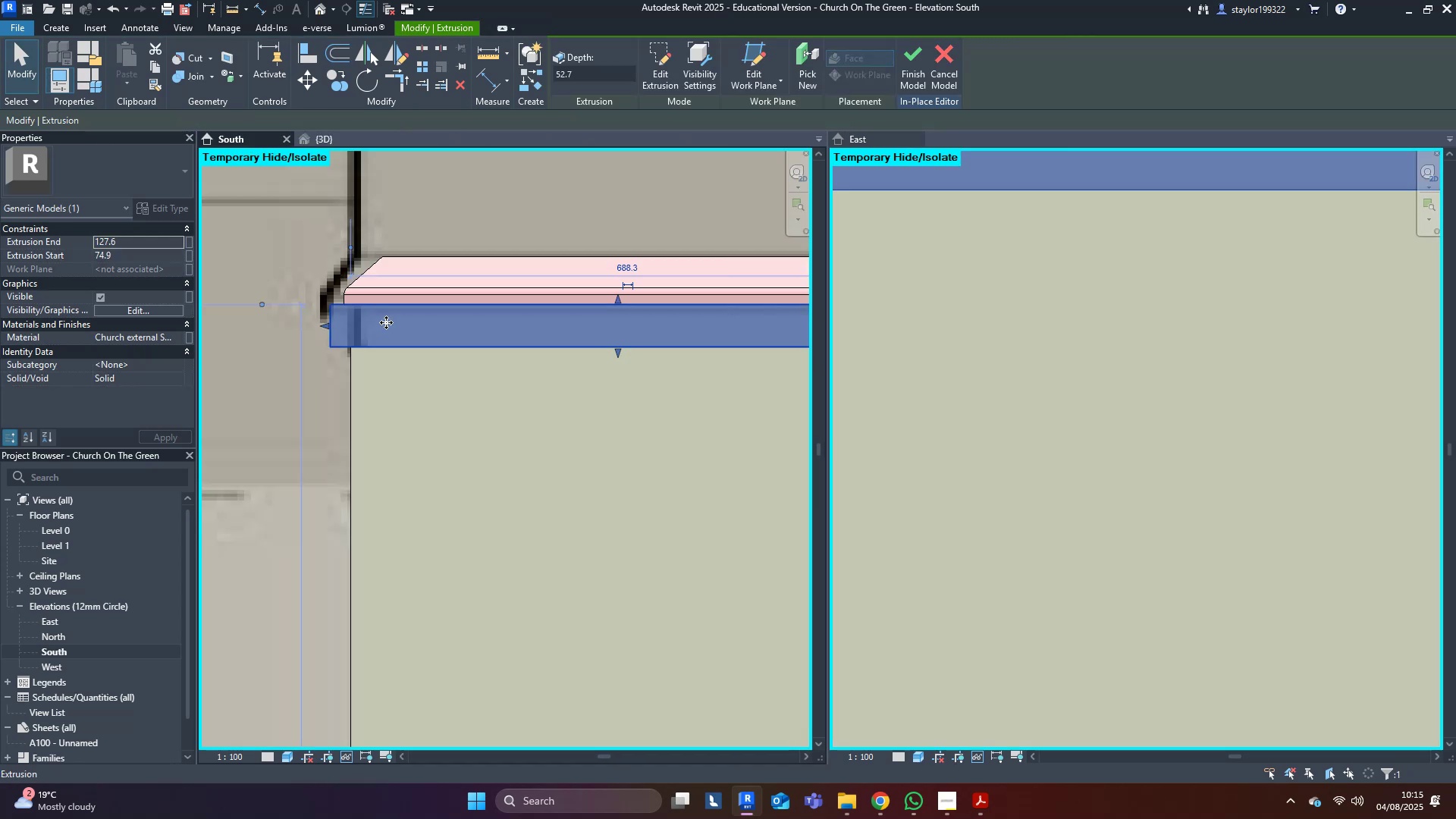 
middle_click([386, 323])
 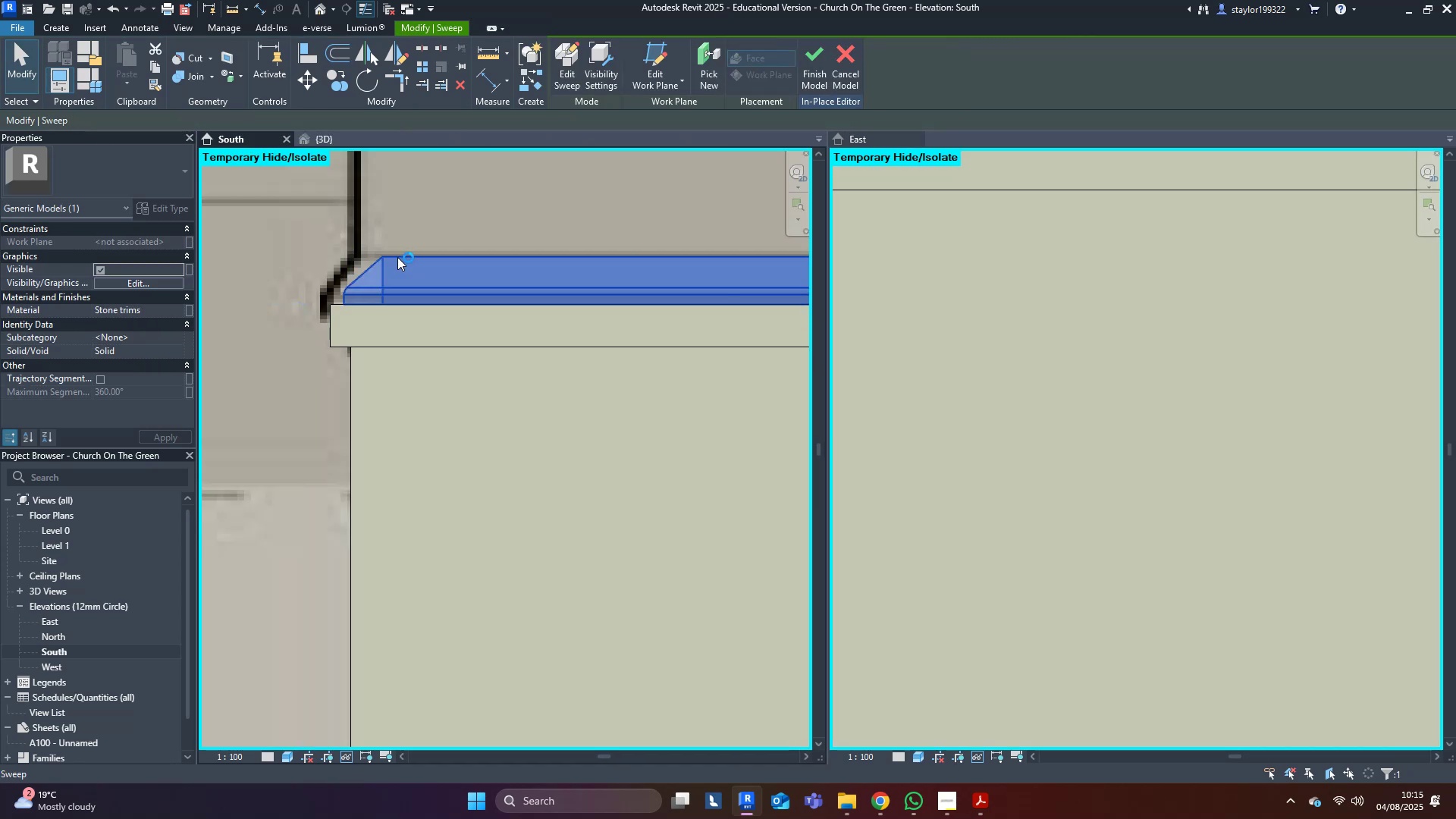 
double_click([397, 257])
 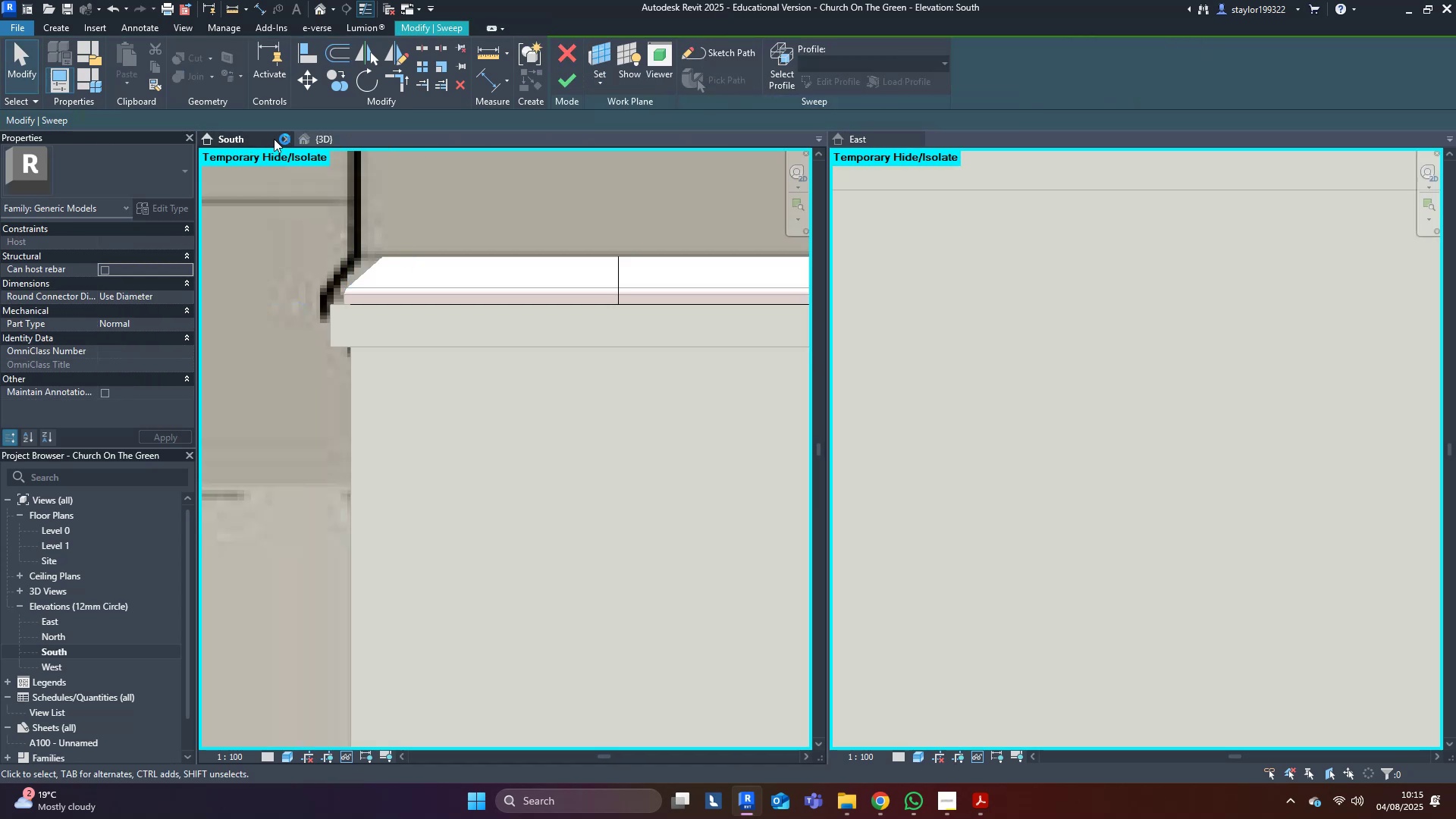 
left_click([308, 138])
 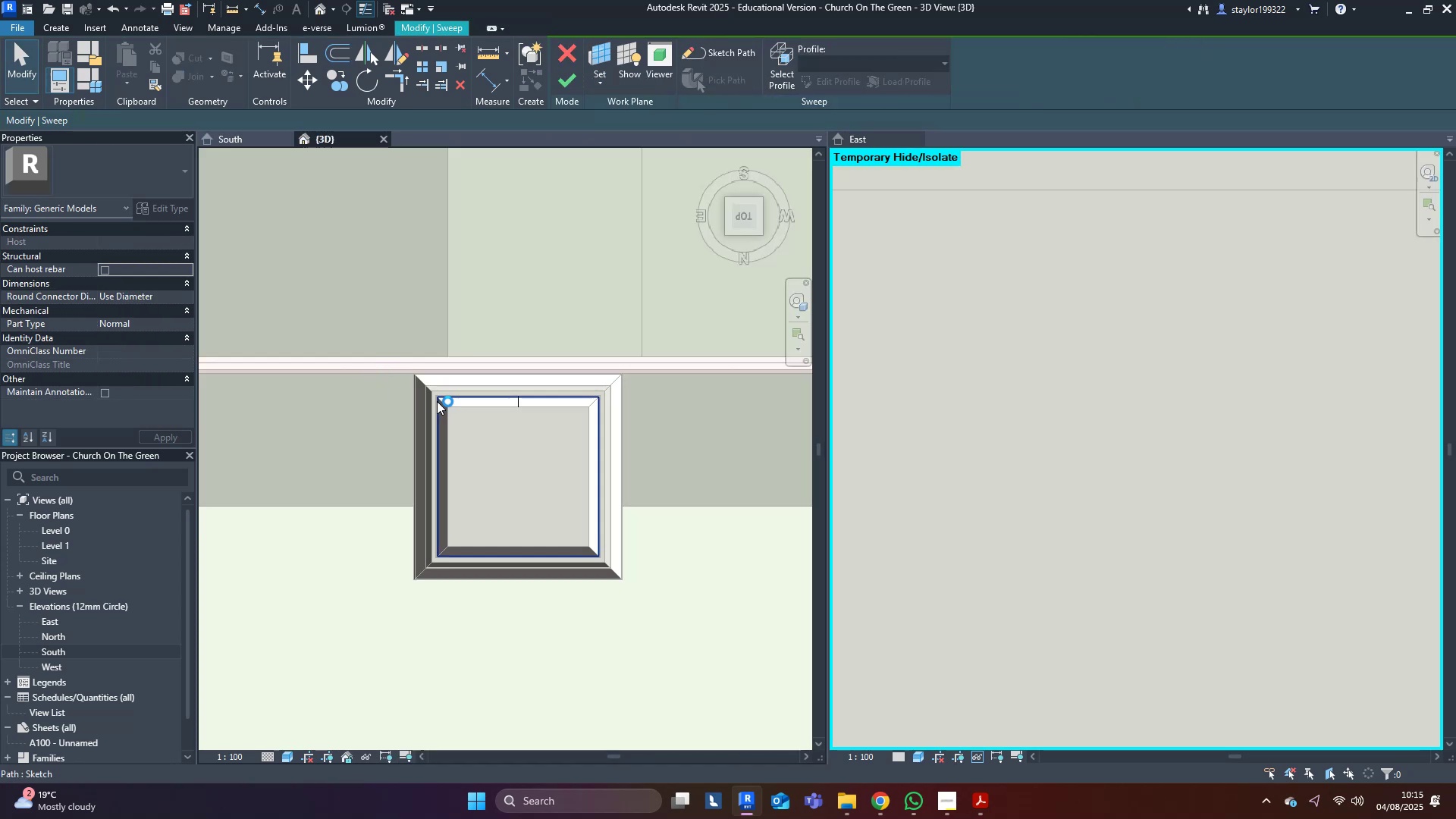 
left_click([451, 401])
 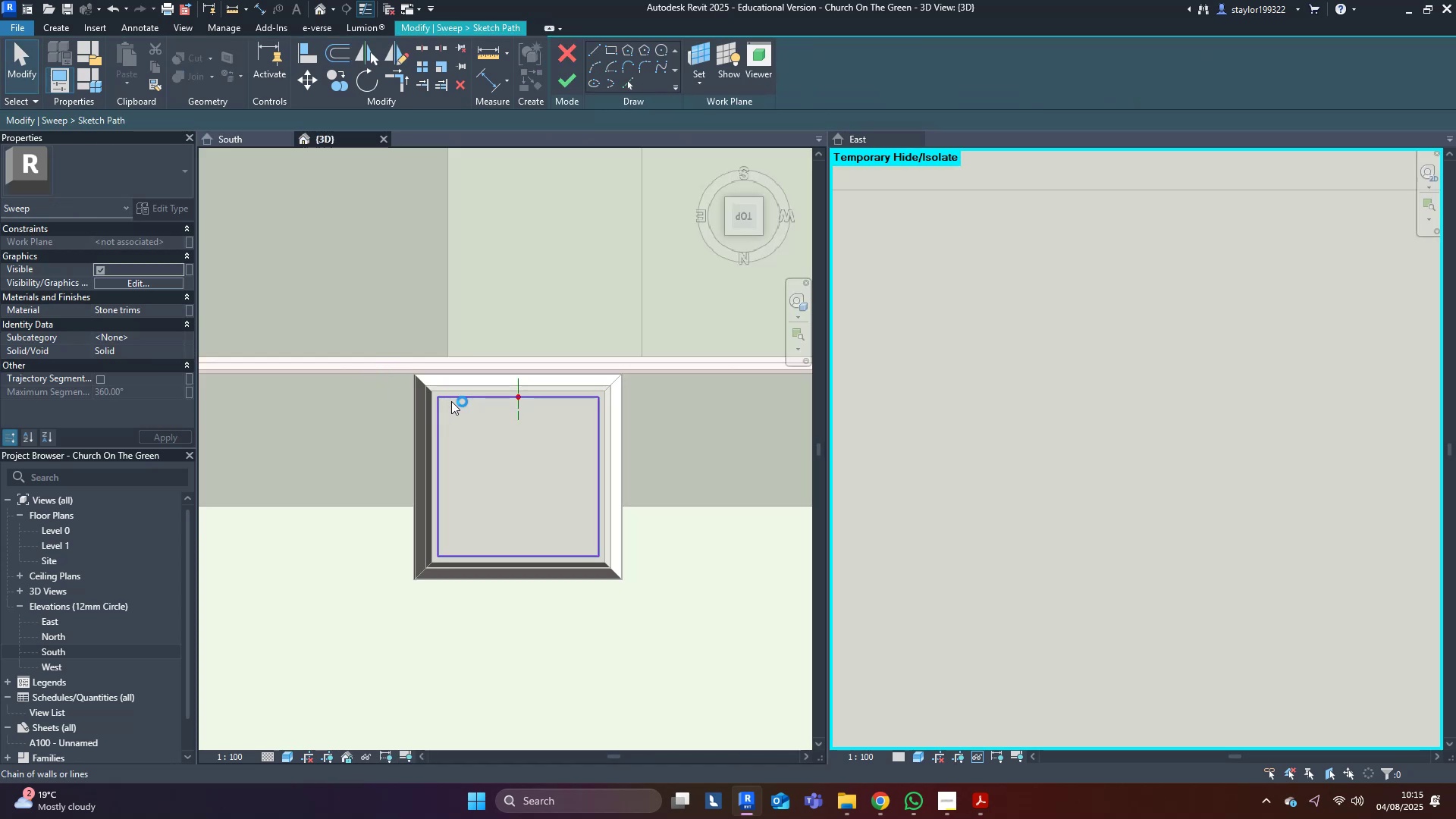 
triple_click([451, 401])
 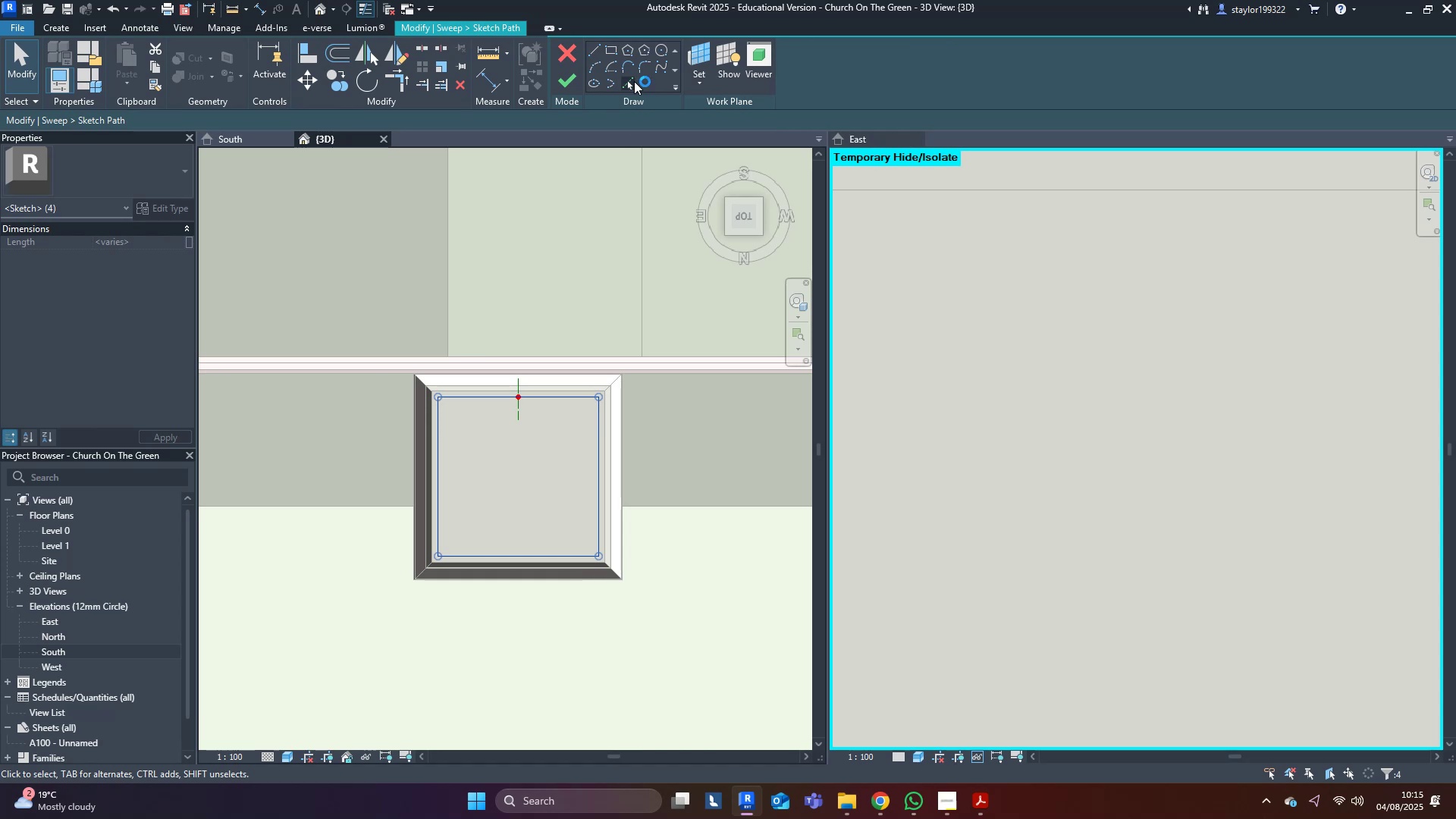 
key(Delete)
 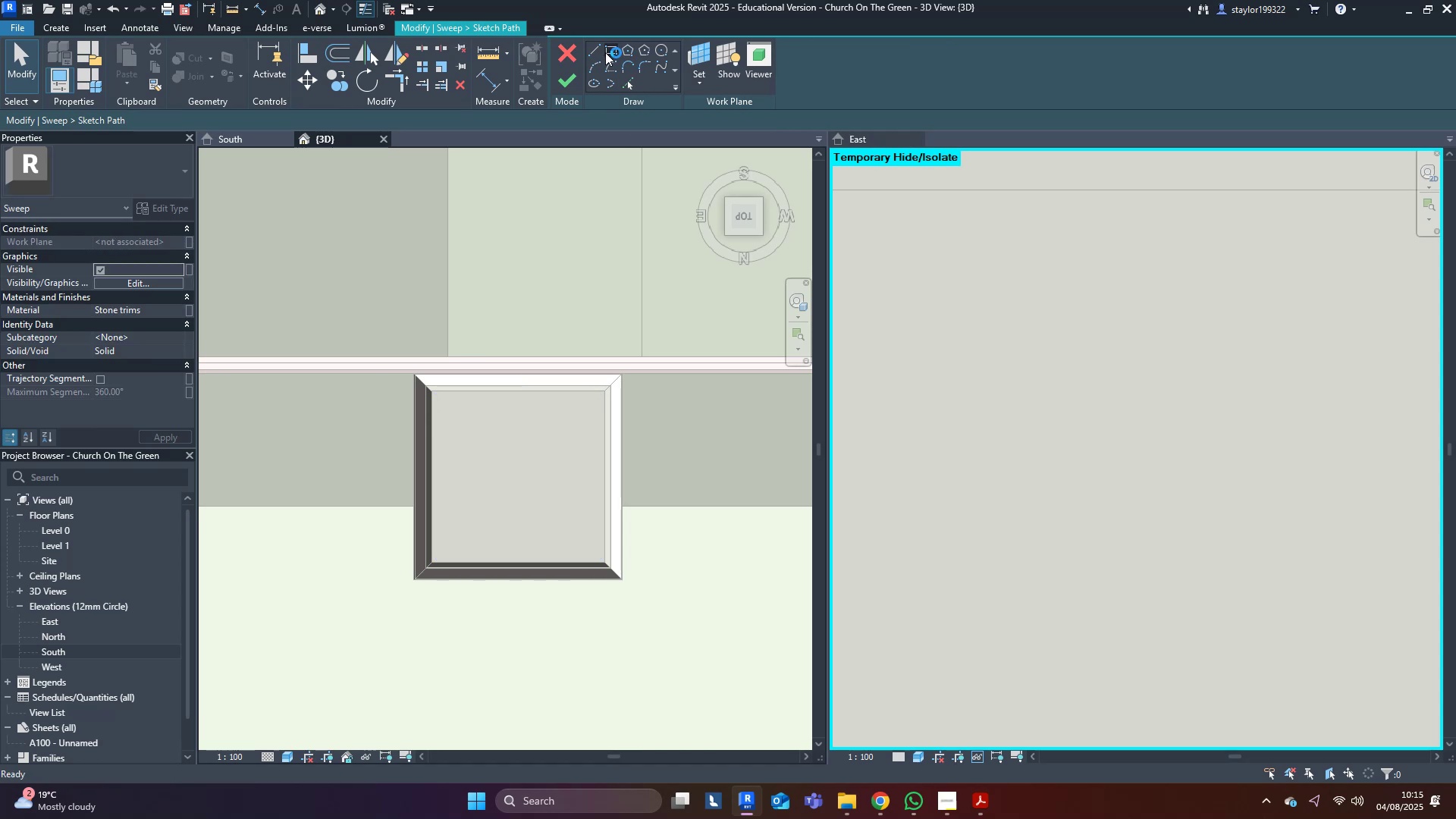 
key(Control+Z)
 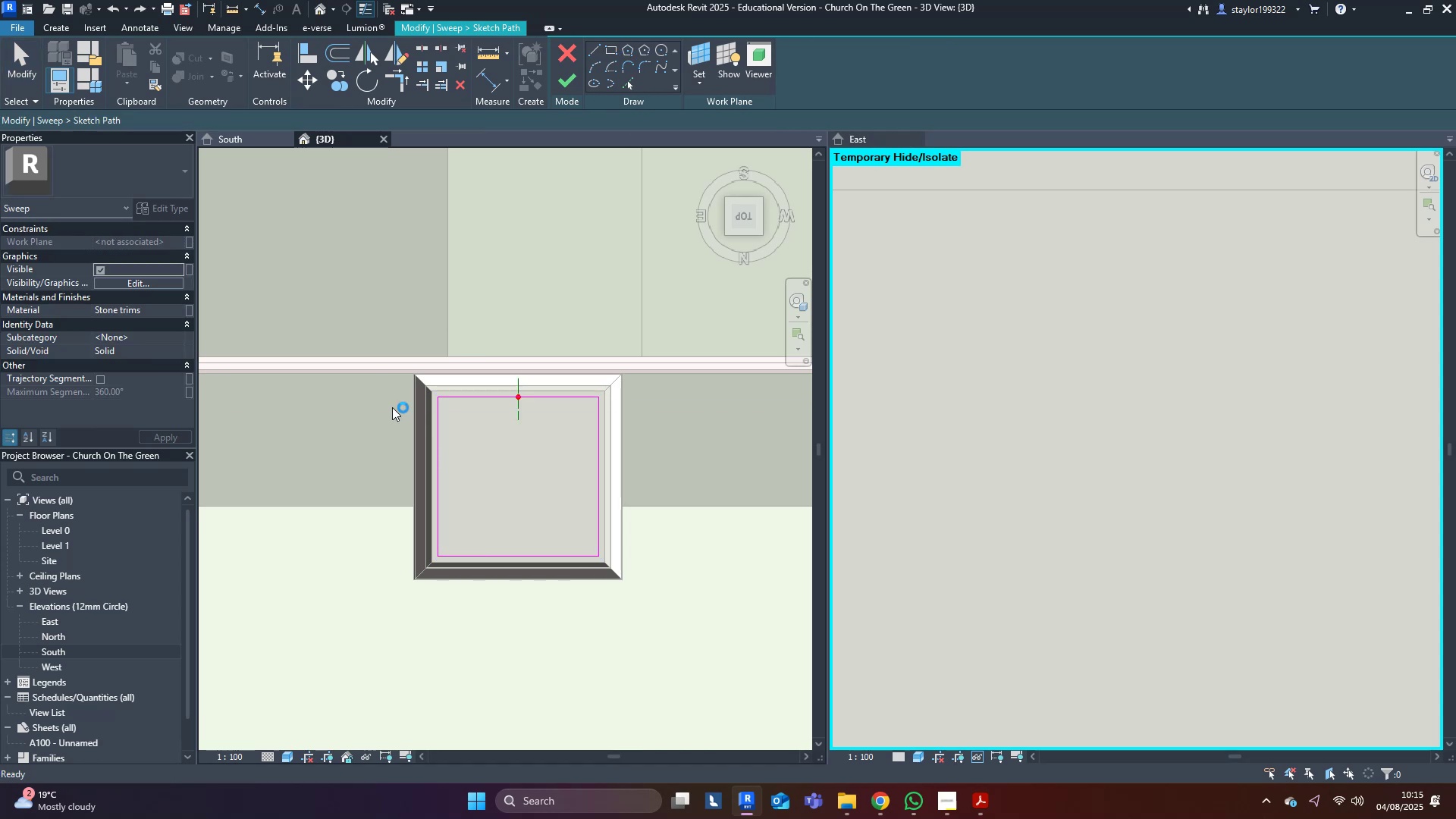 
key(Escape)
 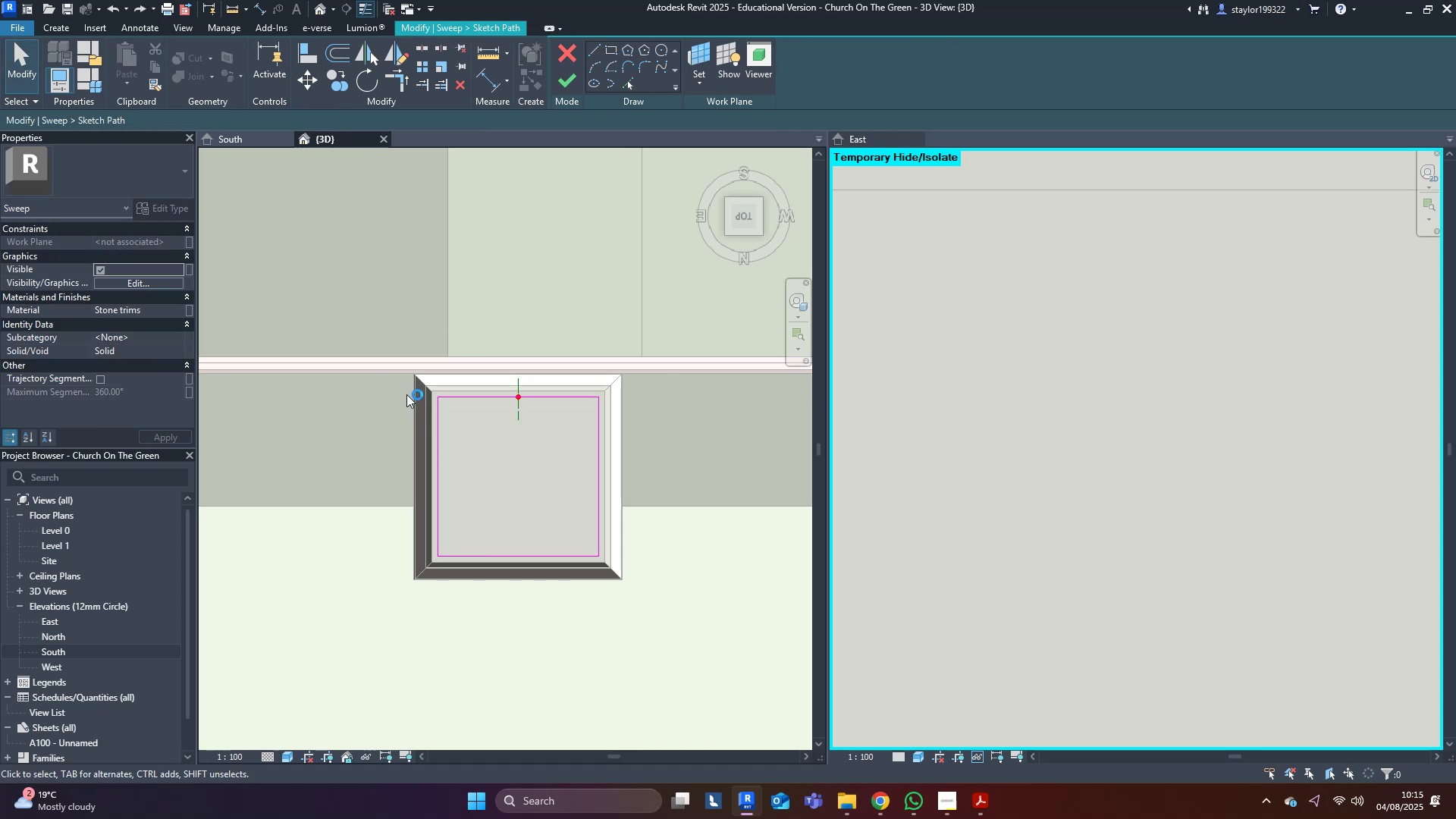 
middle_click([406, 394])
 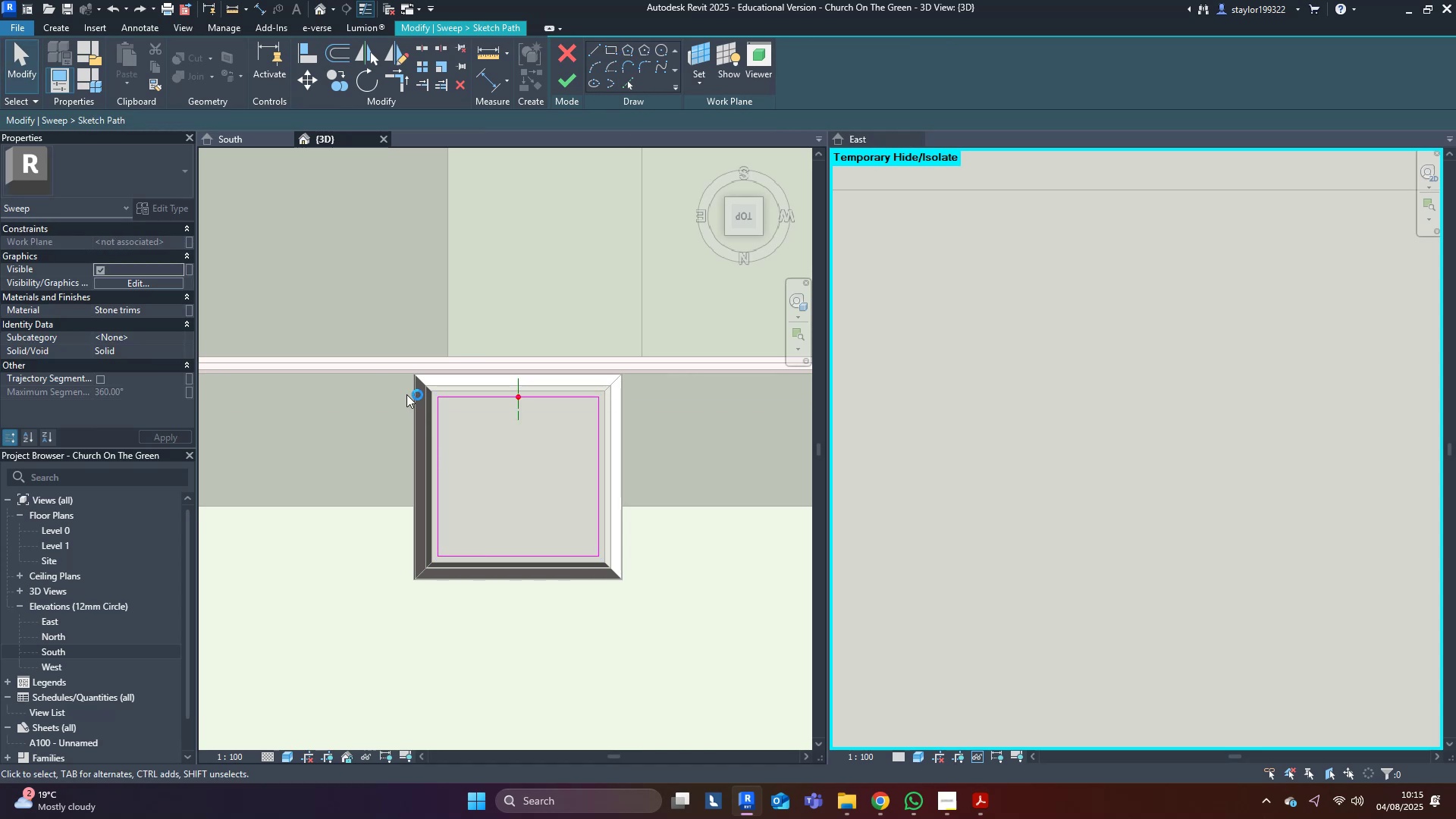 
key(F)
 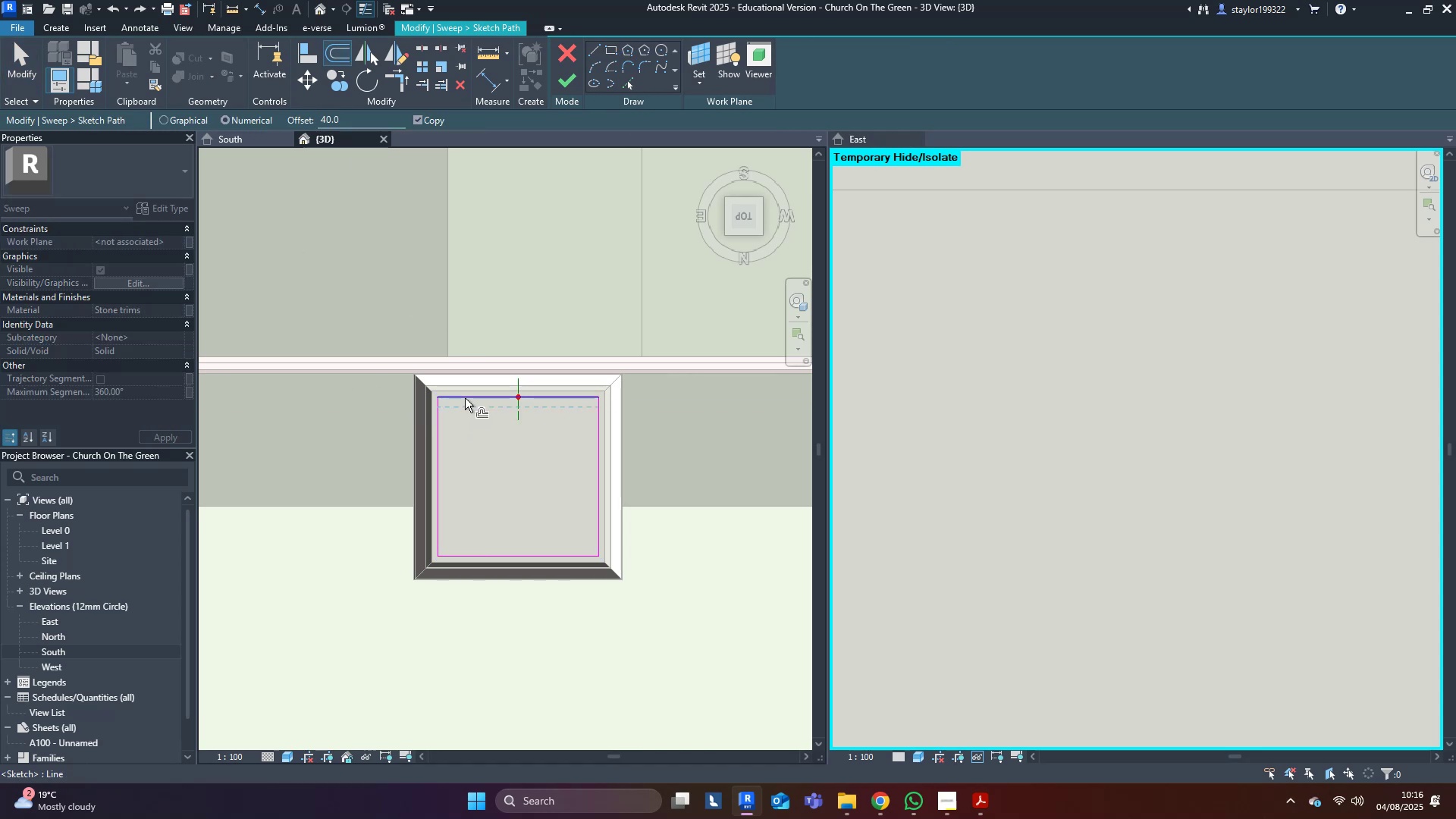 
key(Tab)
 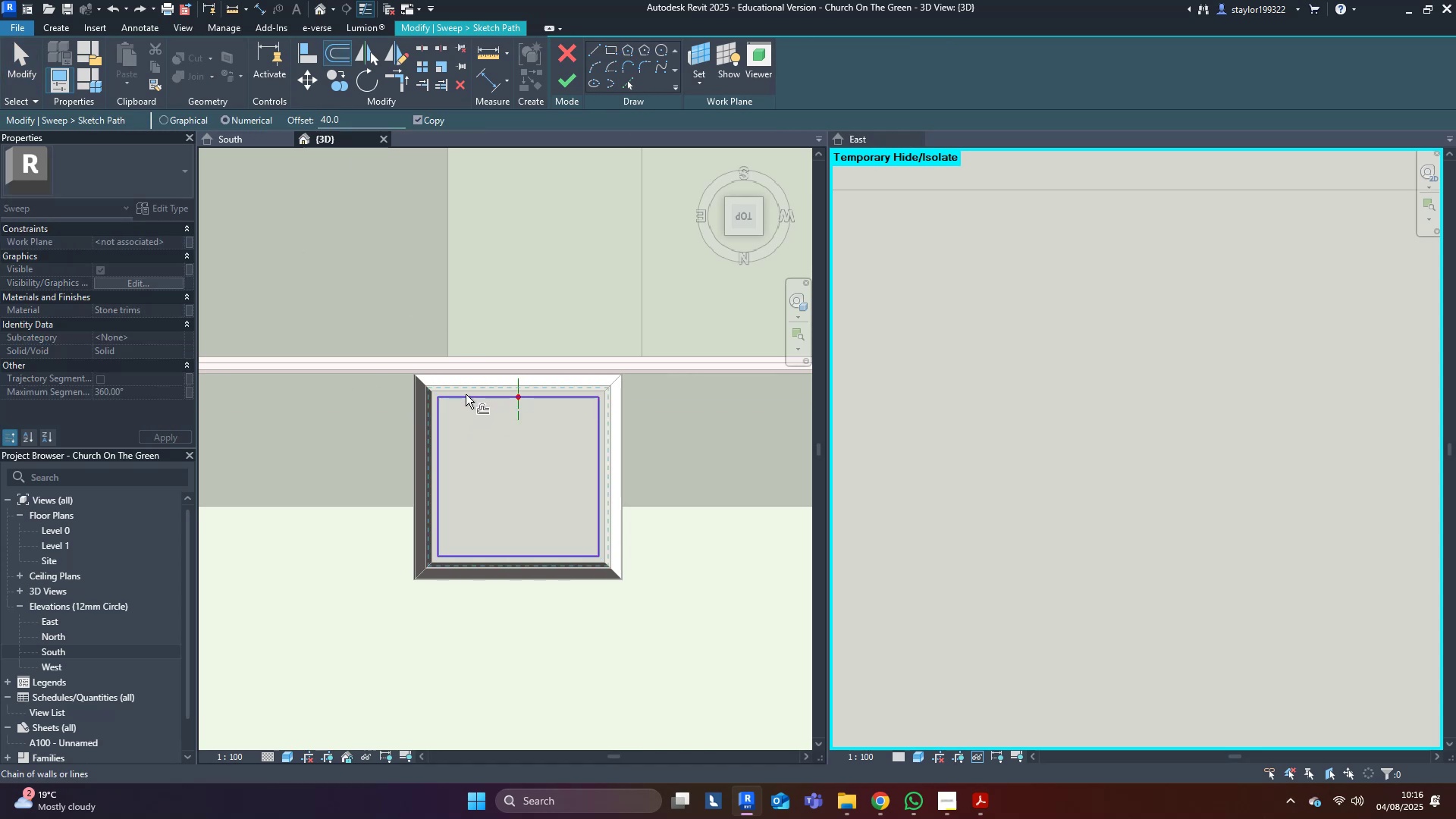 
hold_key(key=ControlLeft, duration=0.38)
left_click([466, 394])
 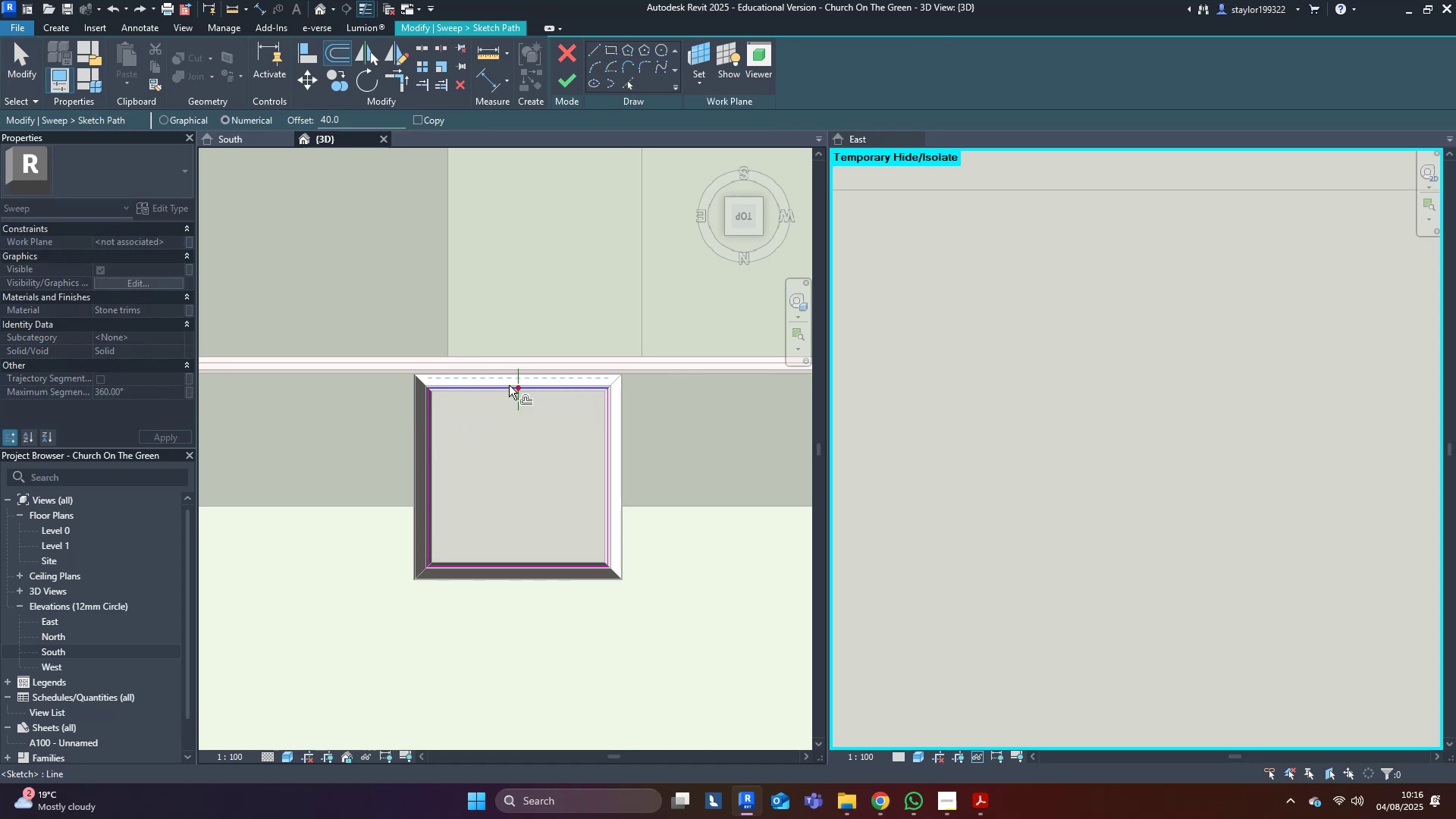 
middle_click([513, 384])
 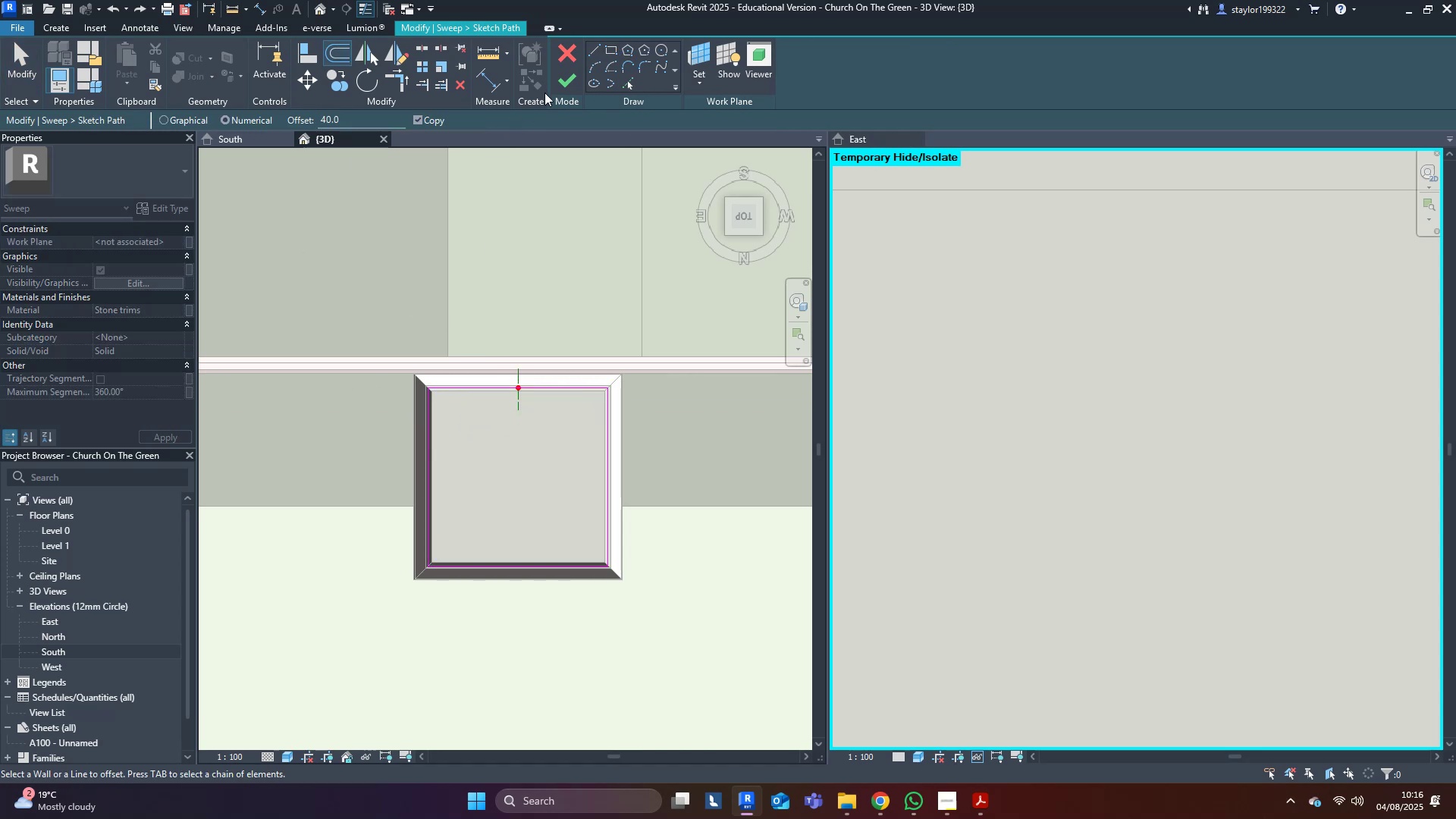 
left_click([573, 87])
 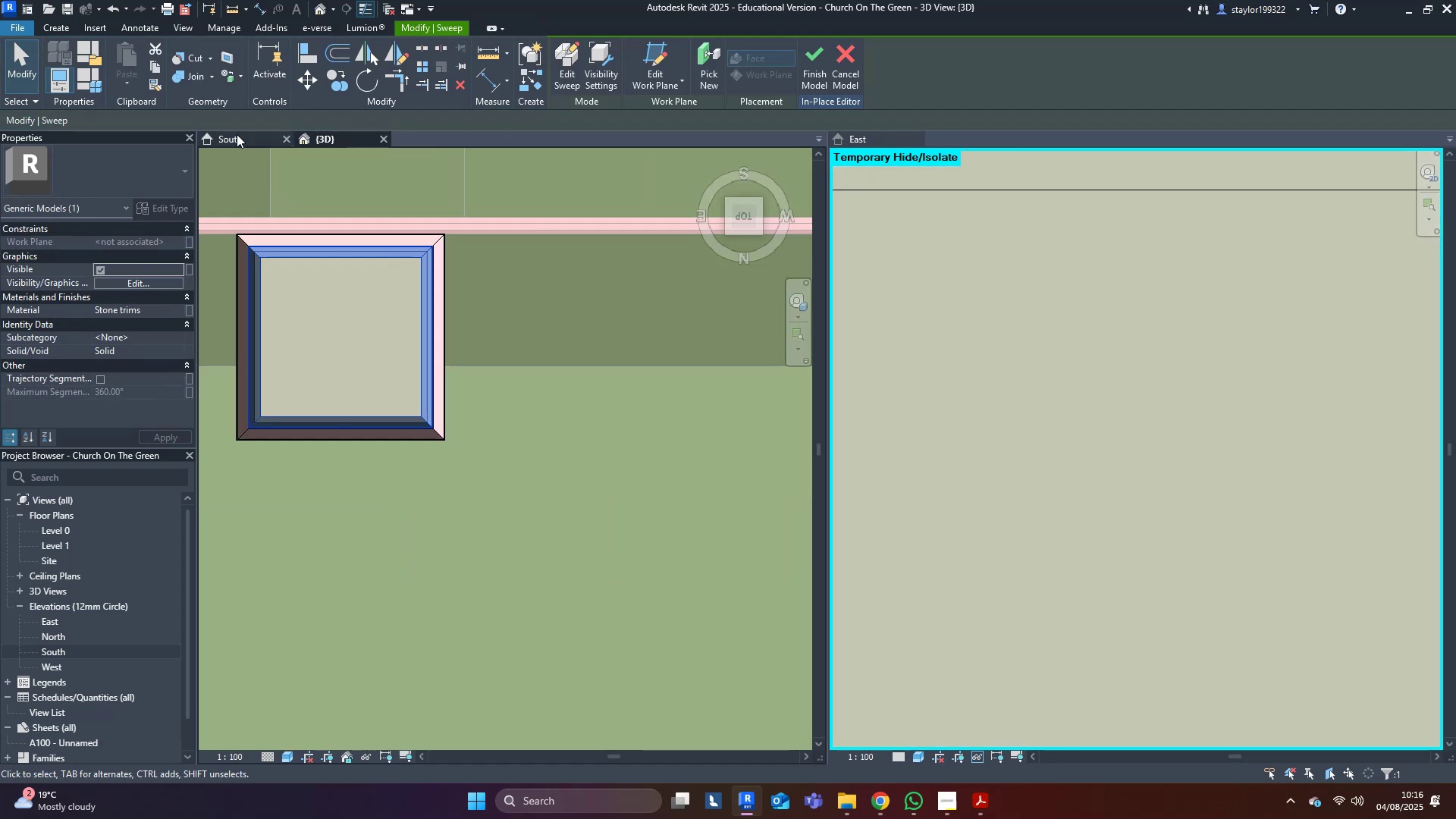 
middle_click([361, 442])
 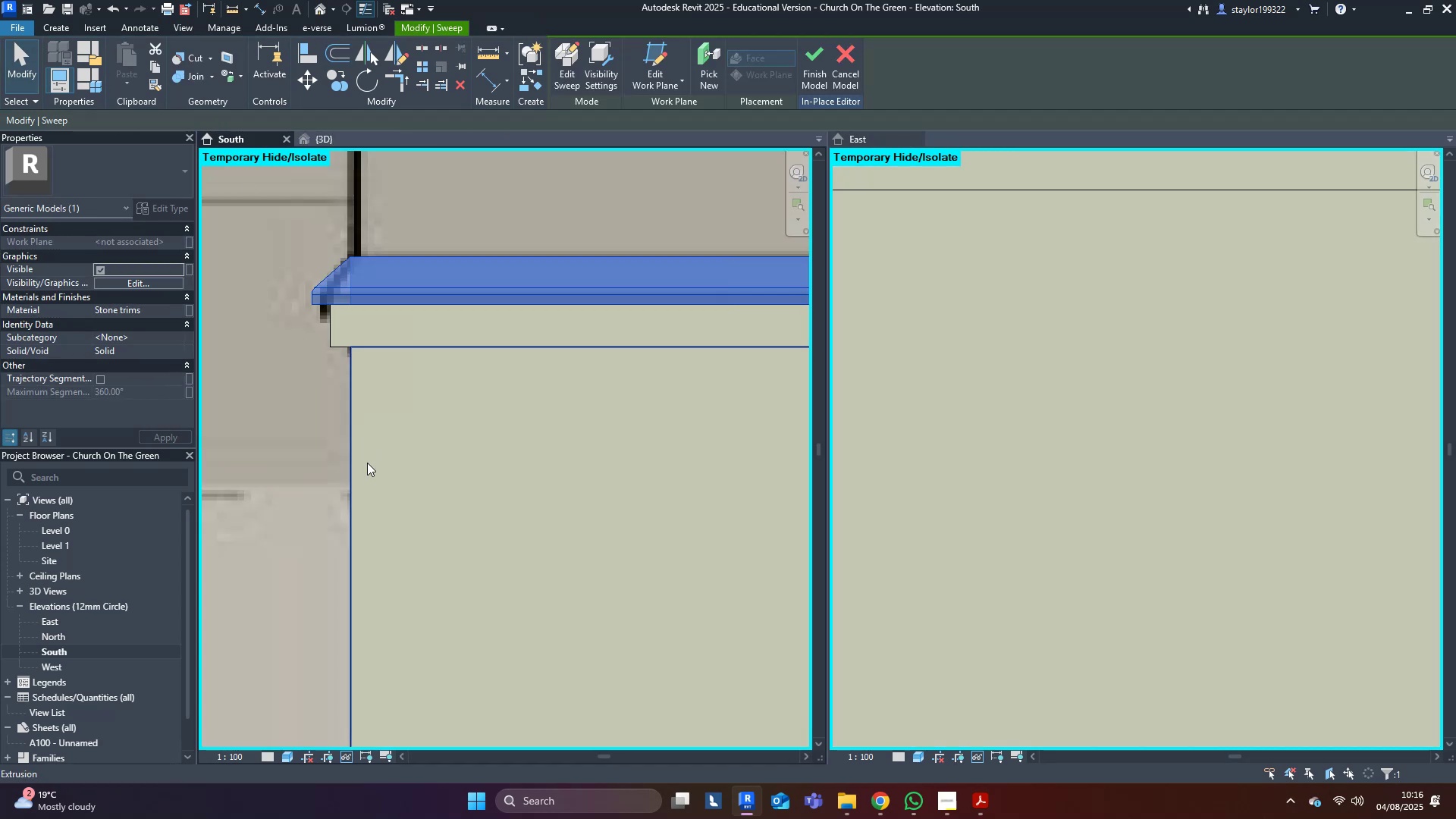 
key(Escape)
 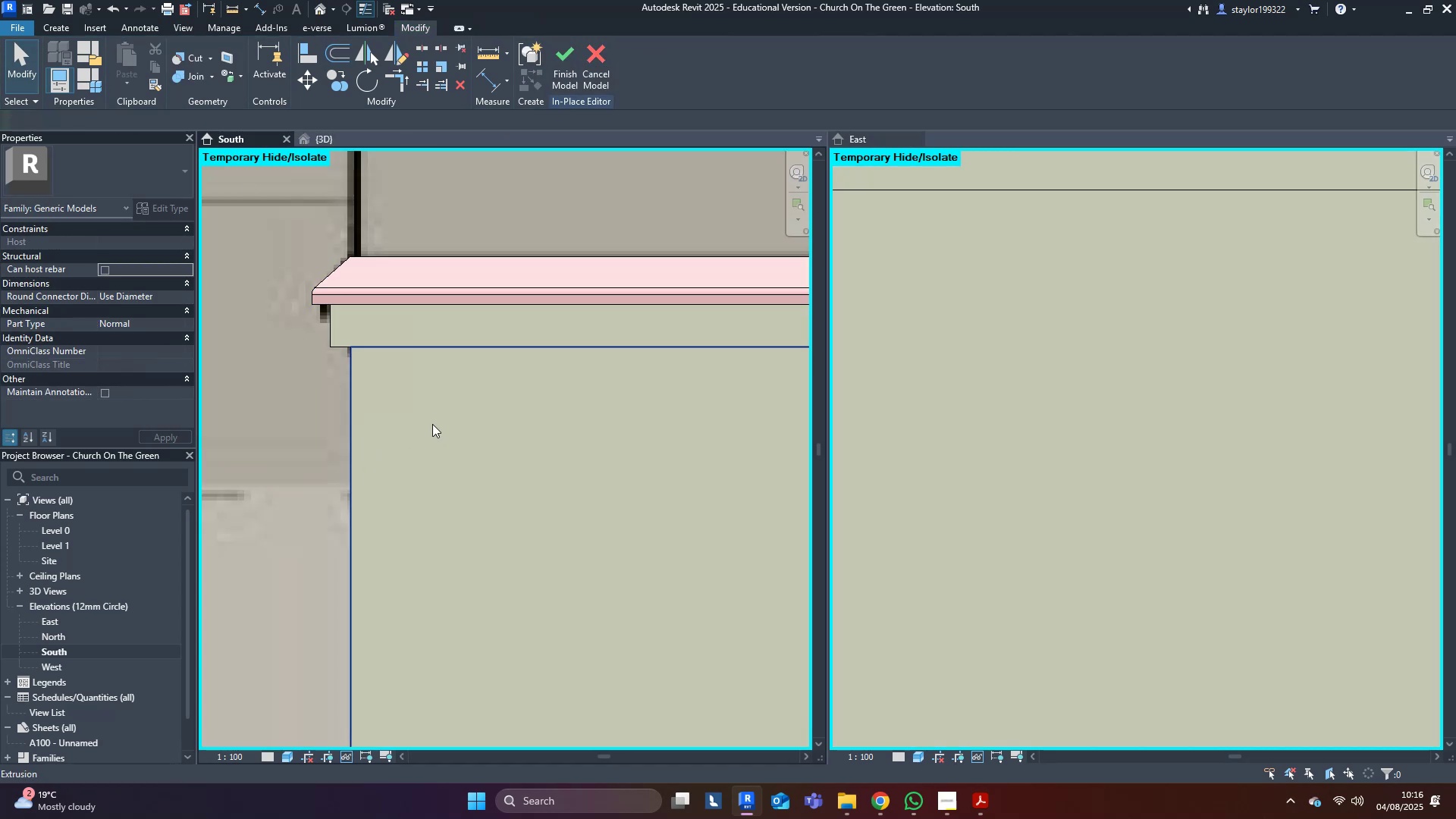 
scroll: coordinate [432, 424], scroll_direction: down, amount: 7.0
 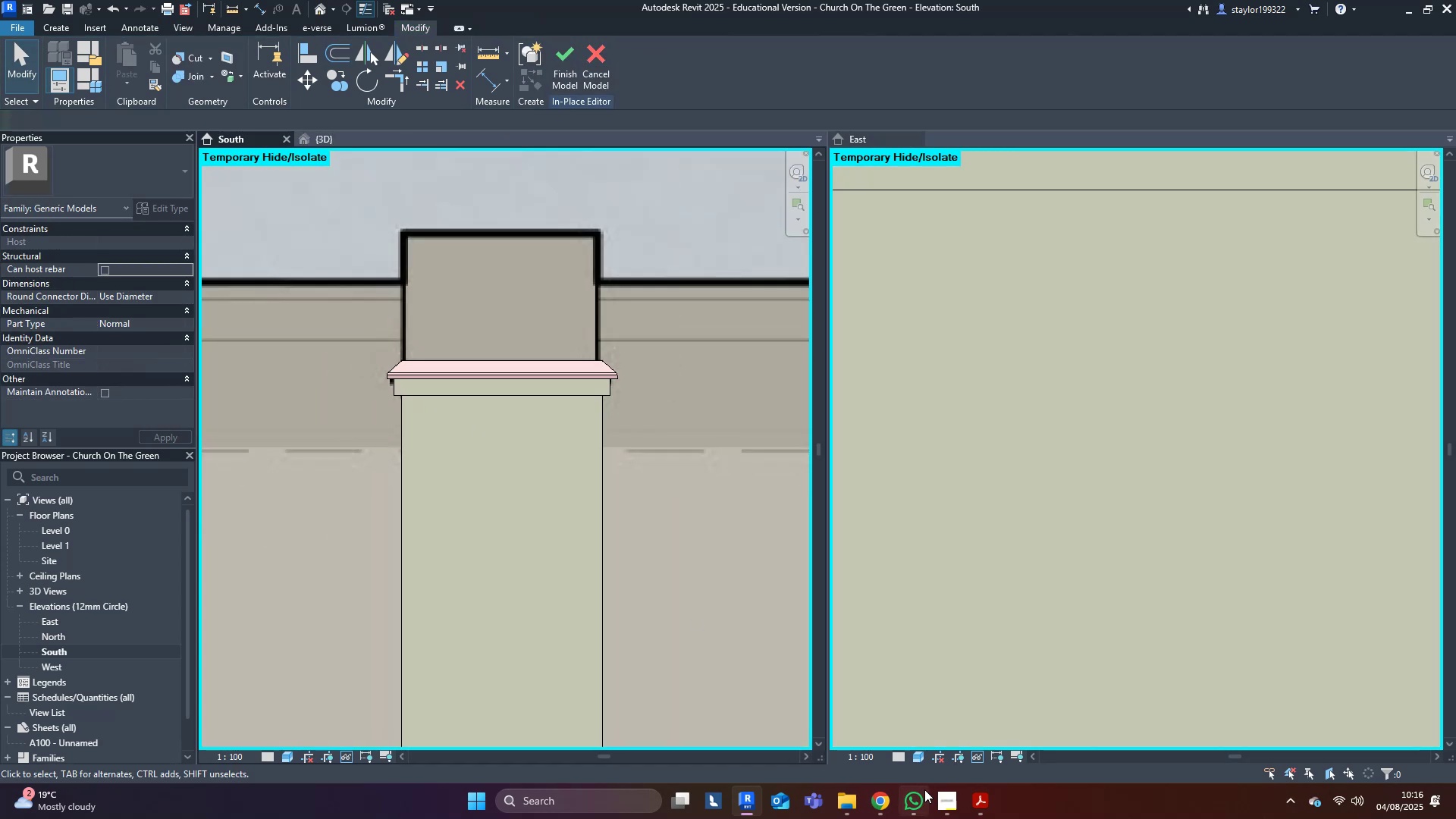 
left_click([946, 802])
 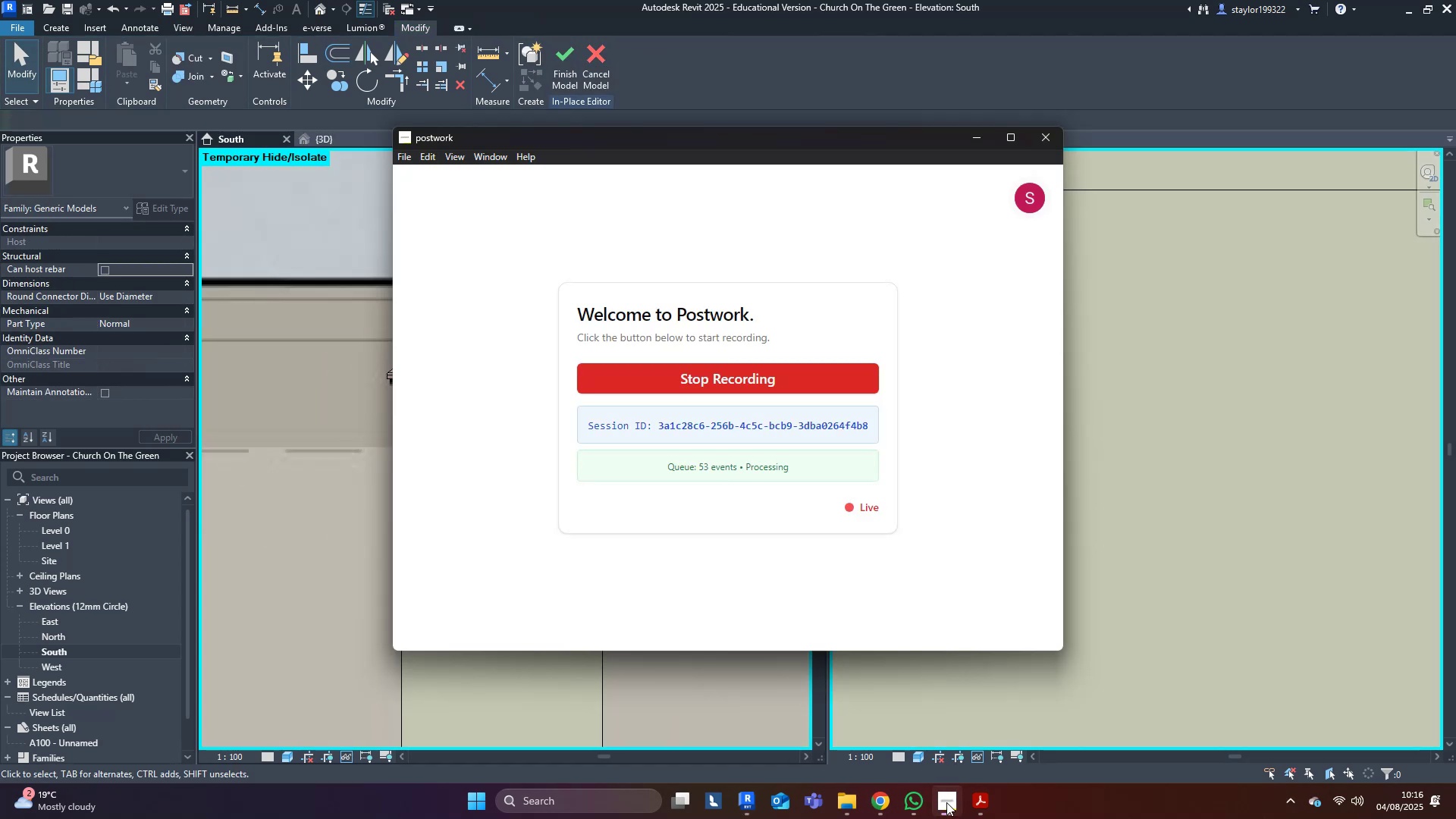 
left_click([946, 802])
 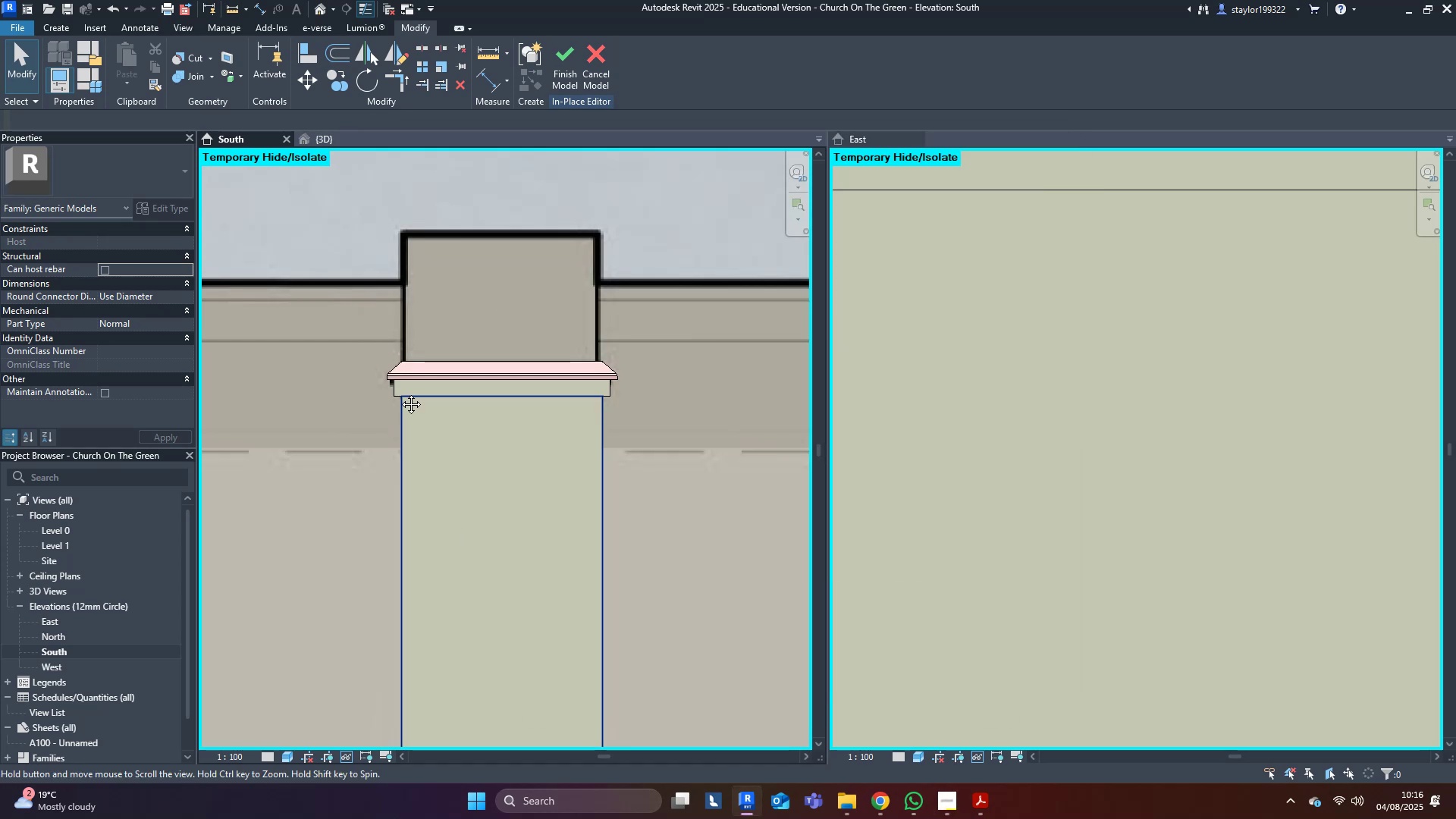 
left_click([536, 526])
 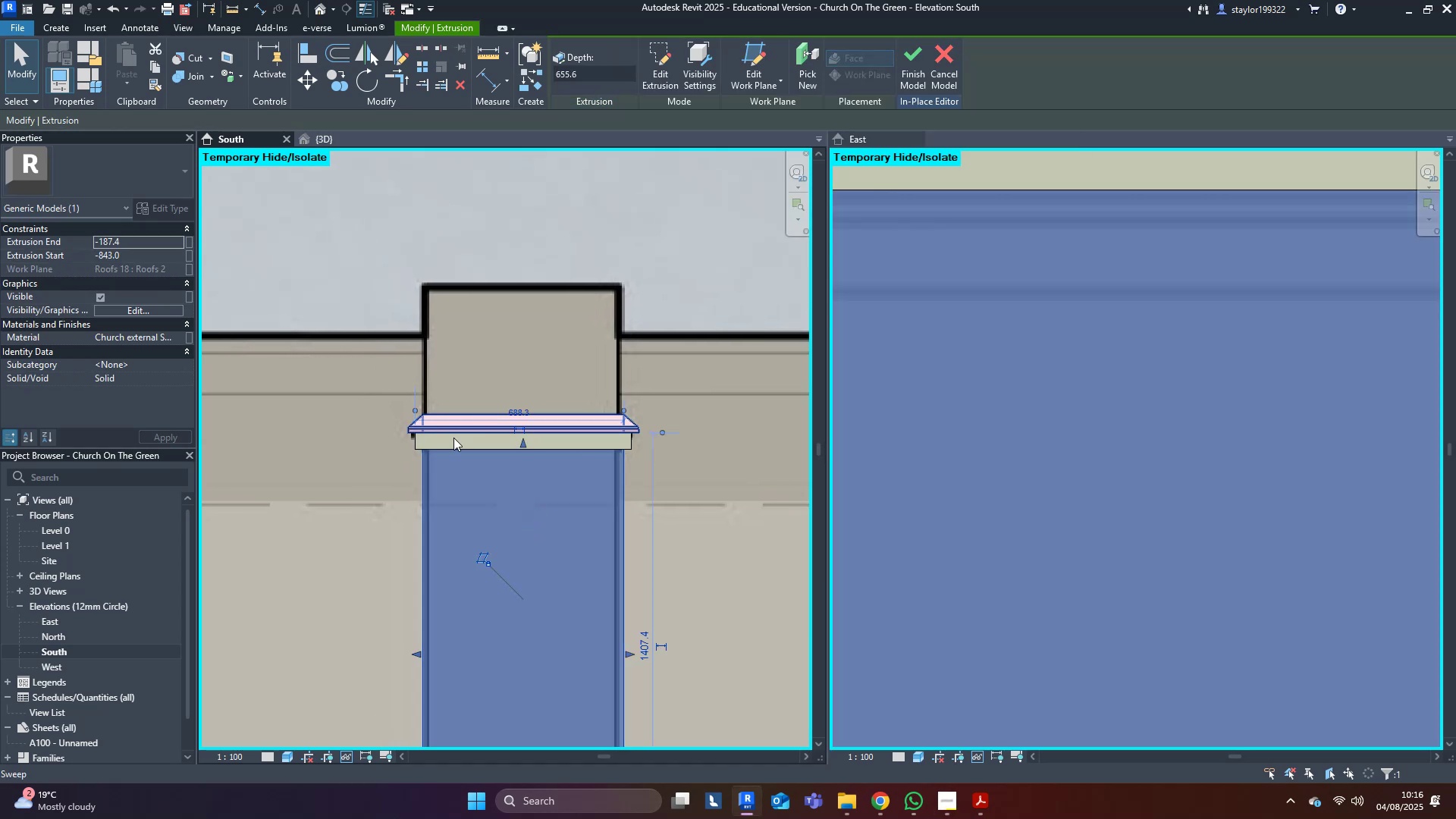 
left_click([448, 440])
 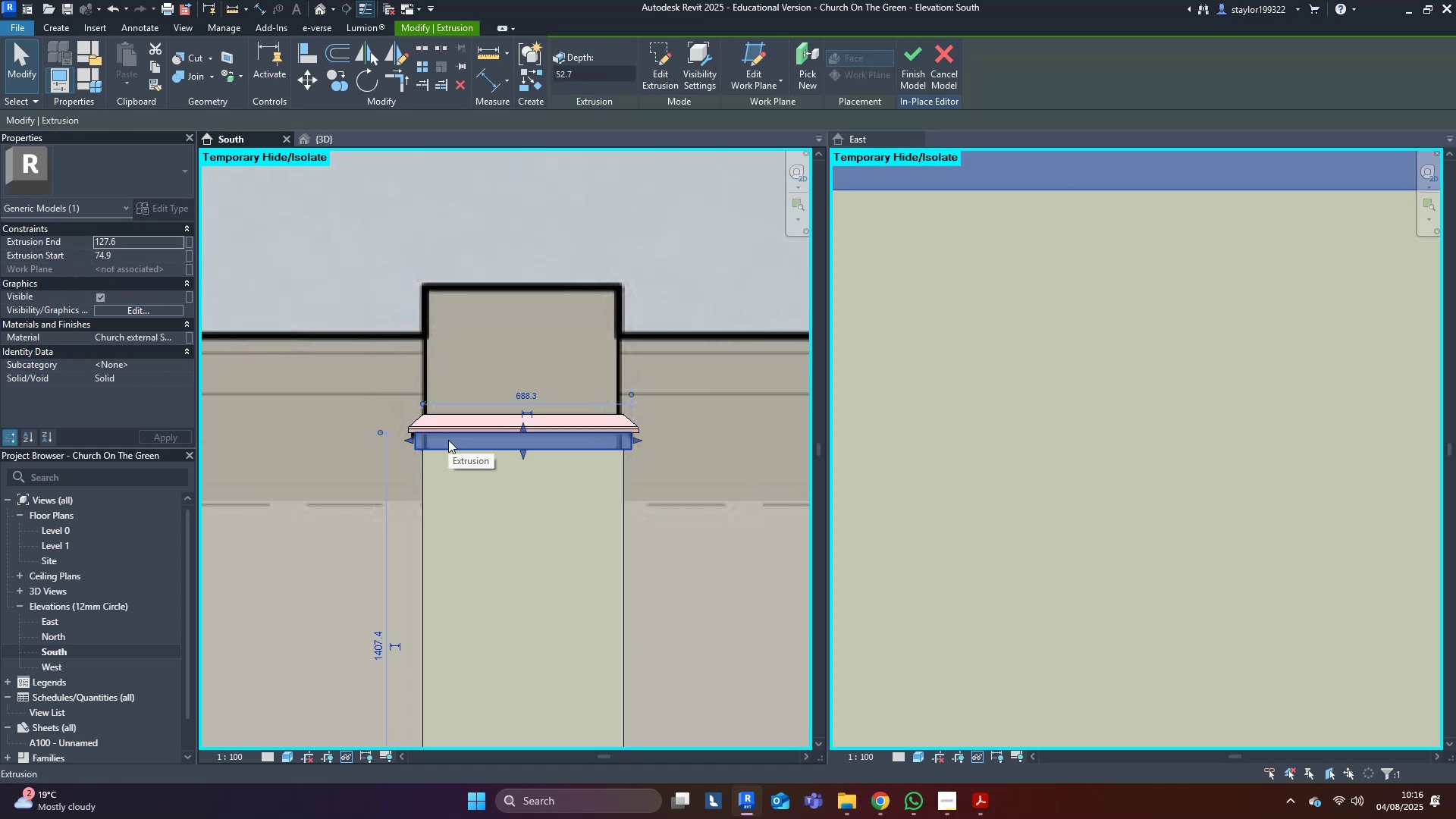 
scroll: coordinate [448, 440], scroll_direction: up, amount: 3.0
 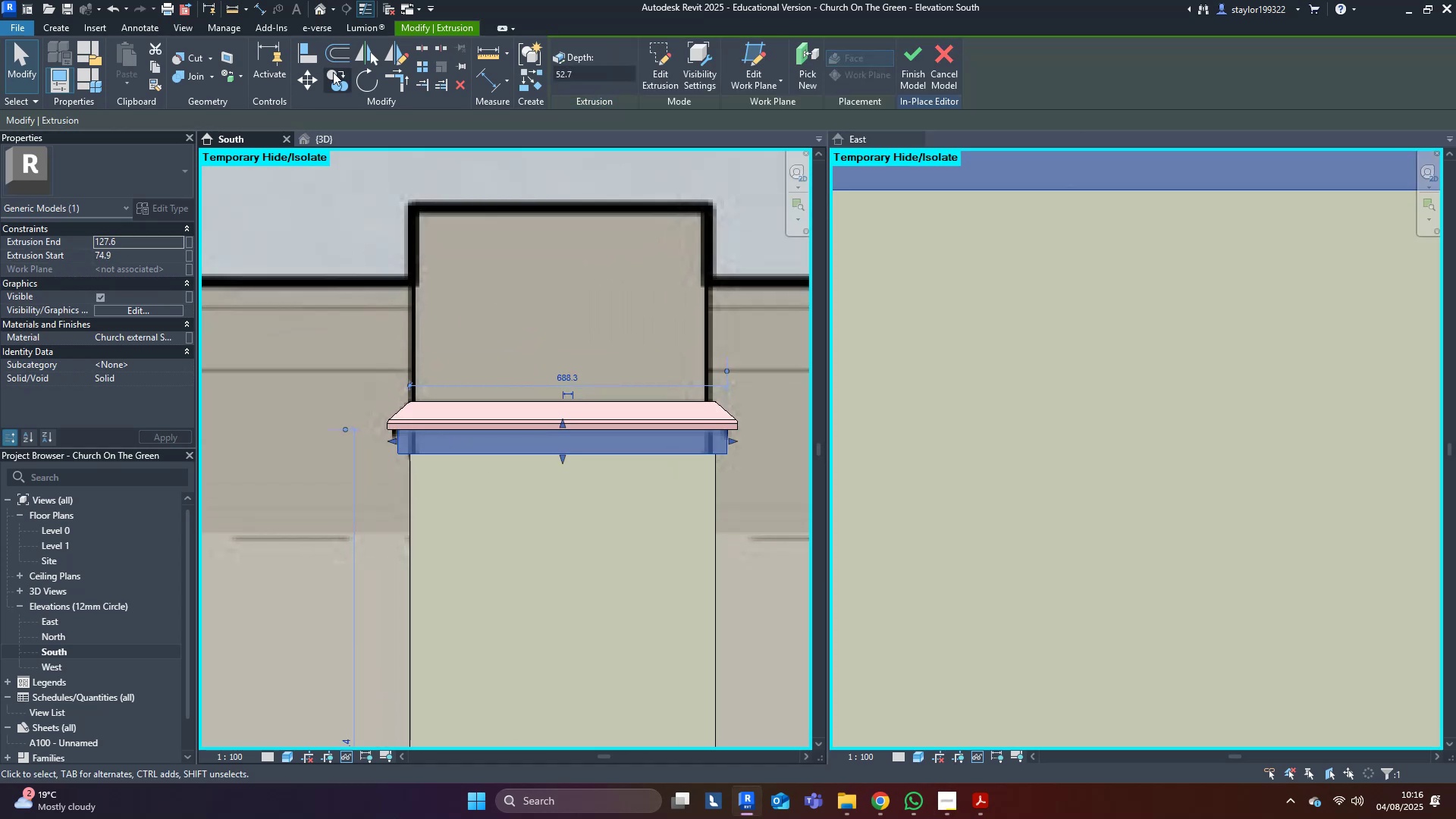 
left_click([303, 73])
 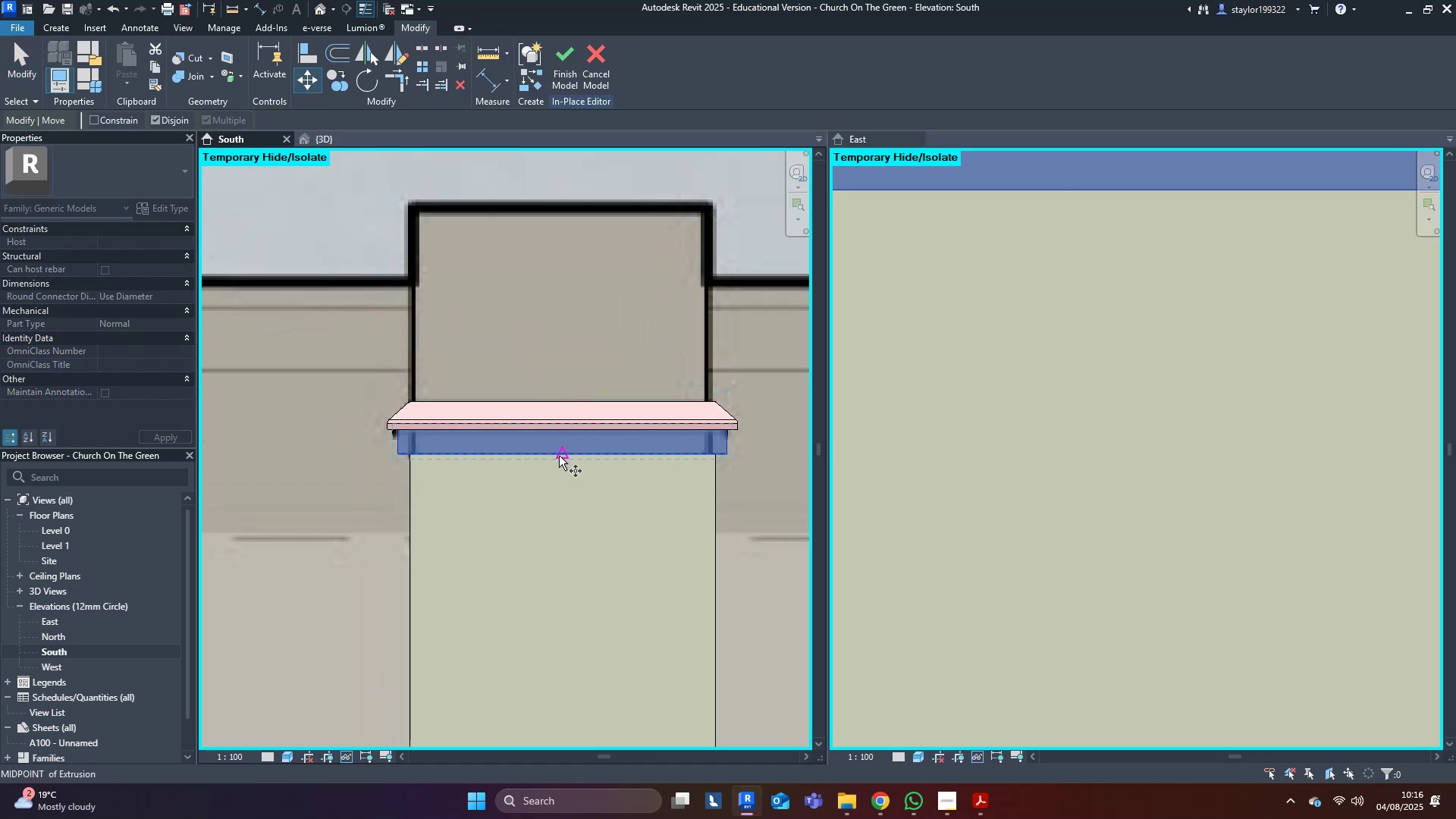 
left_click([562, 457])
 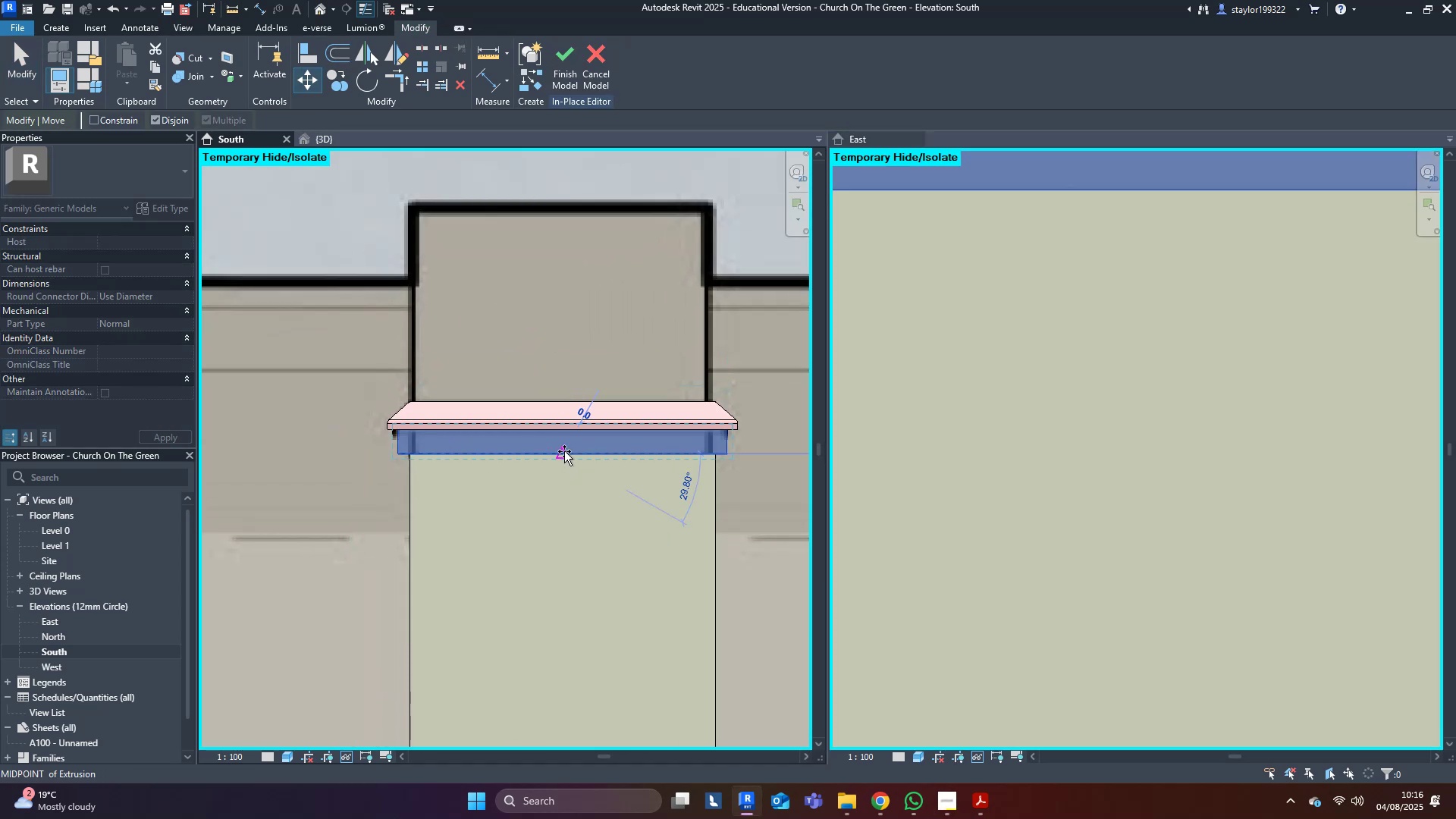 
hold_key(key=ControlLeft, duration=0.77)
hold_key(key=ShiftLeft, duration=0.67)
left_click([571, 401])
 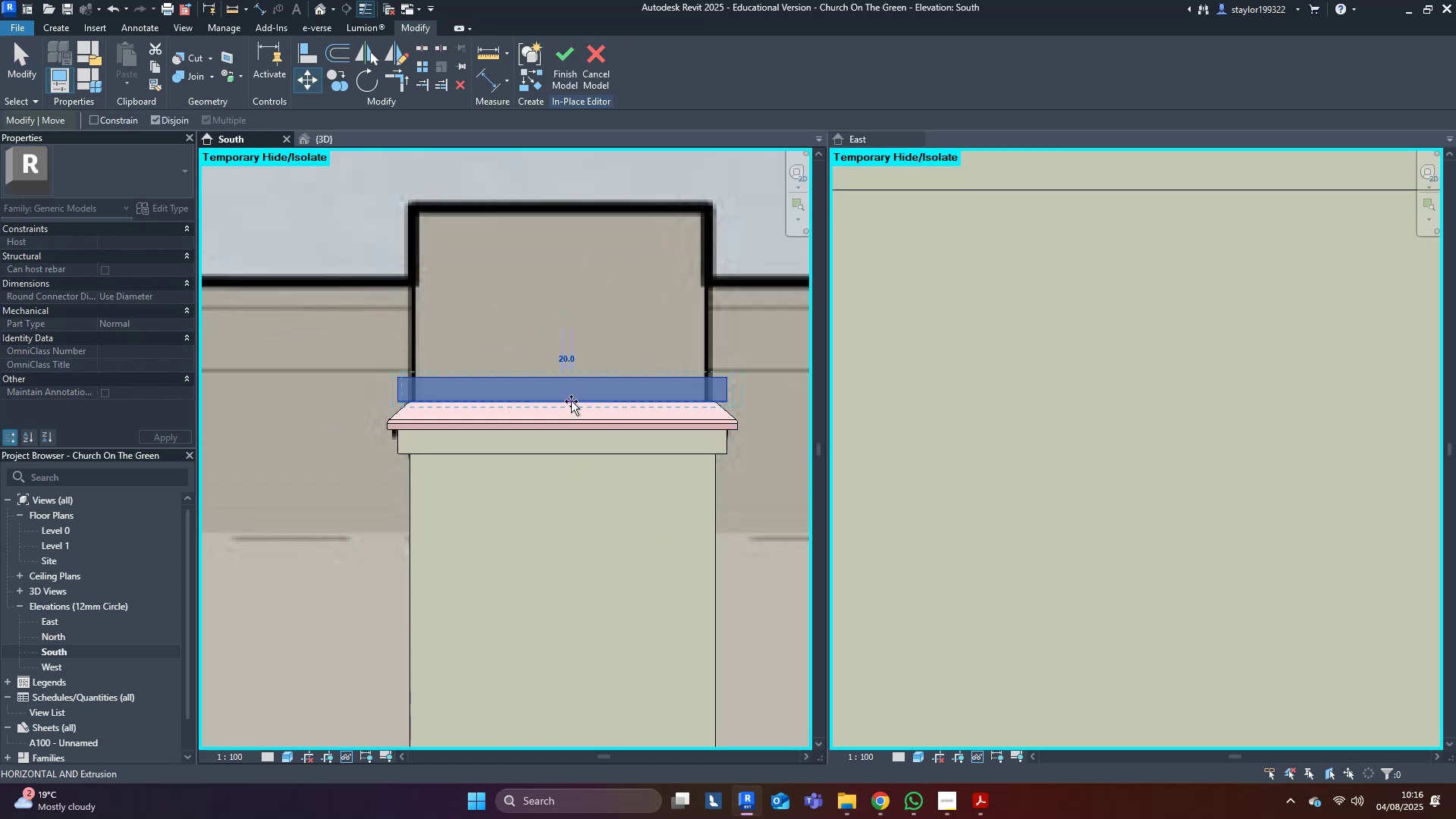 
key(Escape)
 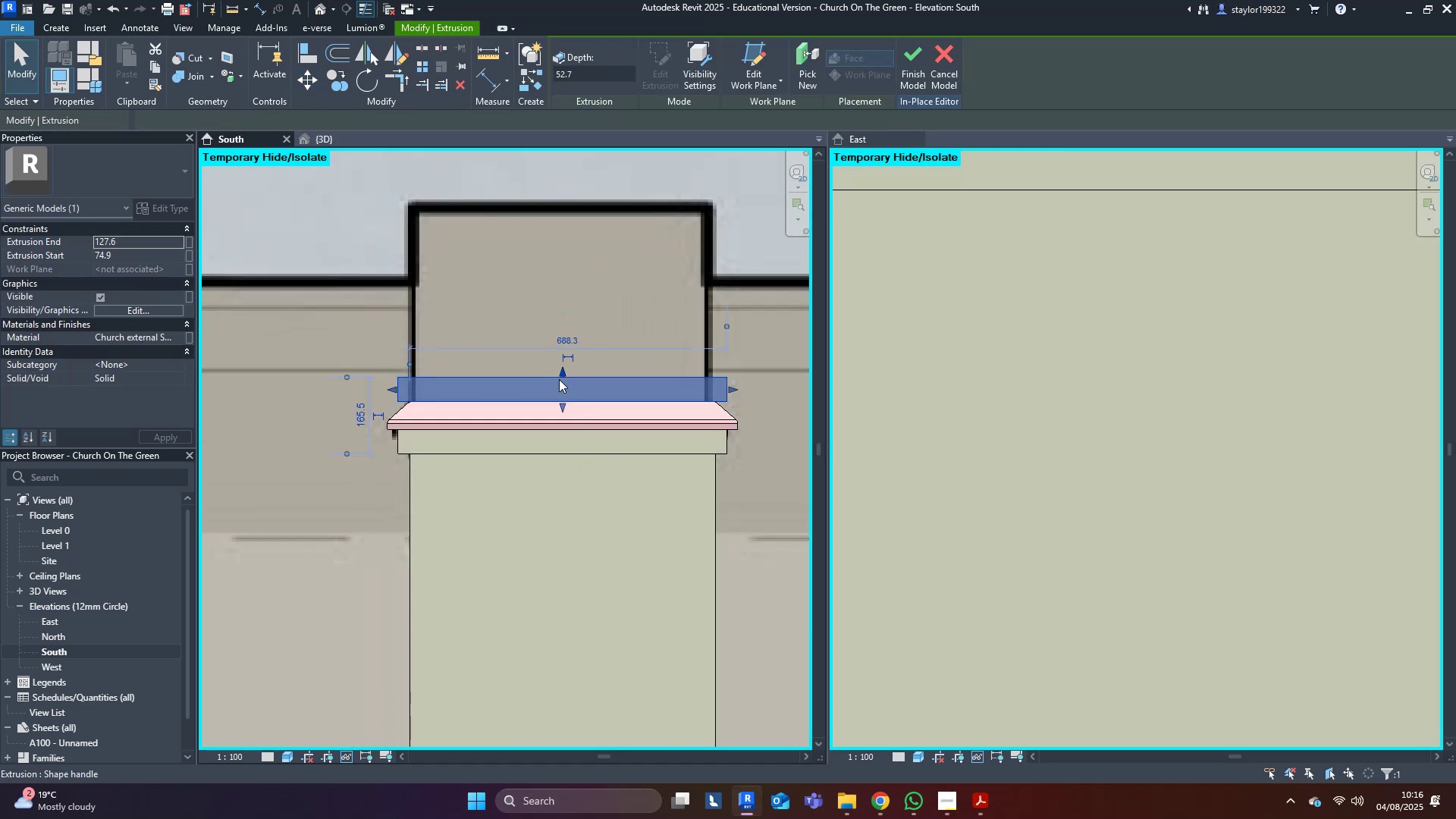 
left_click_drag(start_coordinate=[559, 379], to_coordinate=[607, 196])
 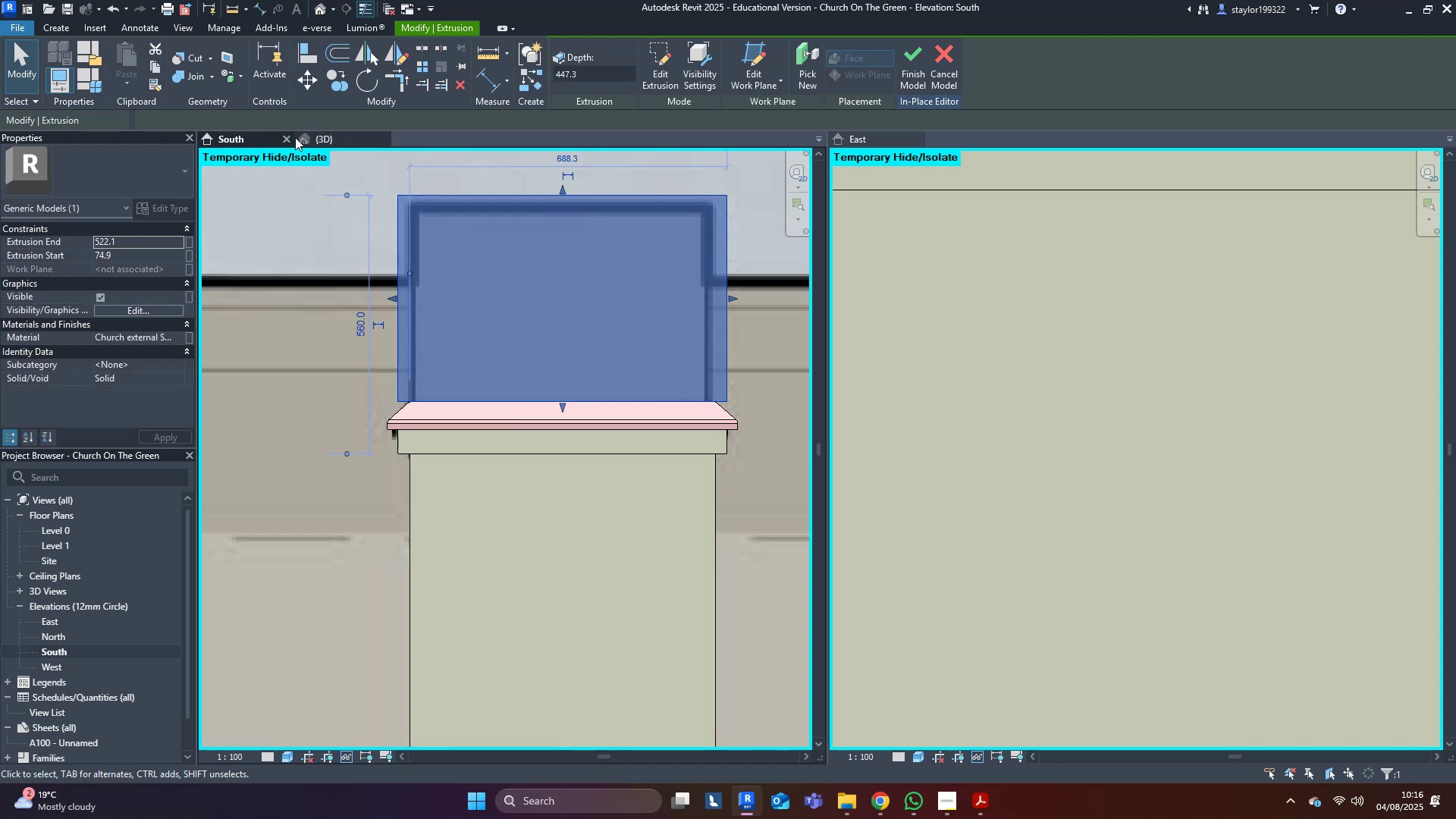 
left_click([329, 136])
 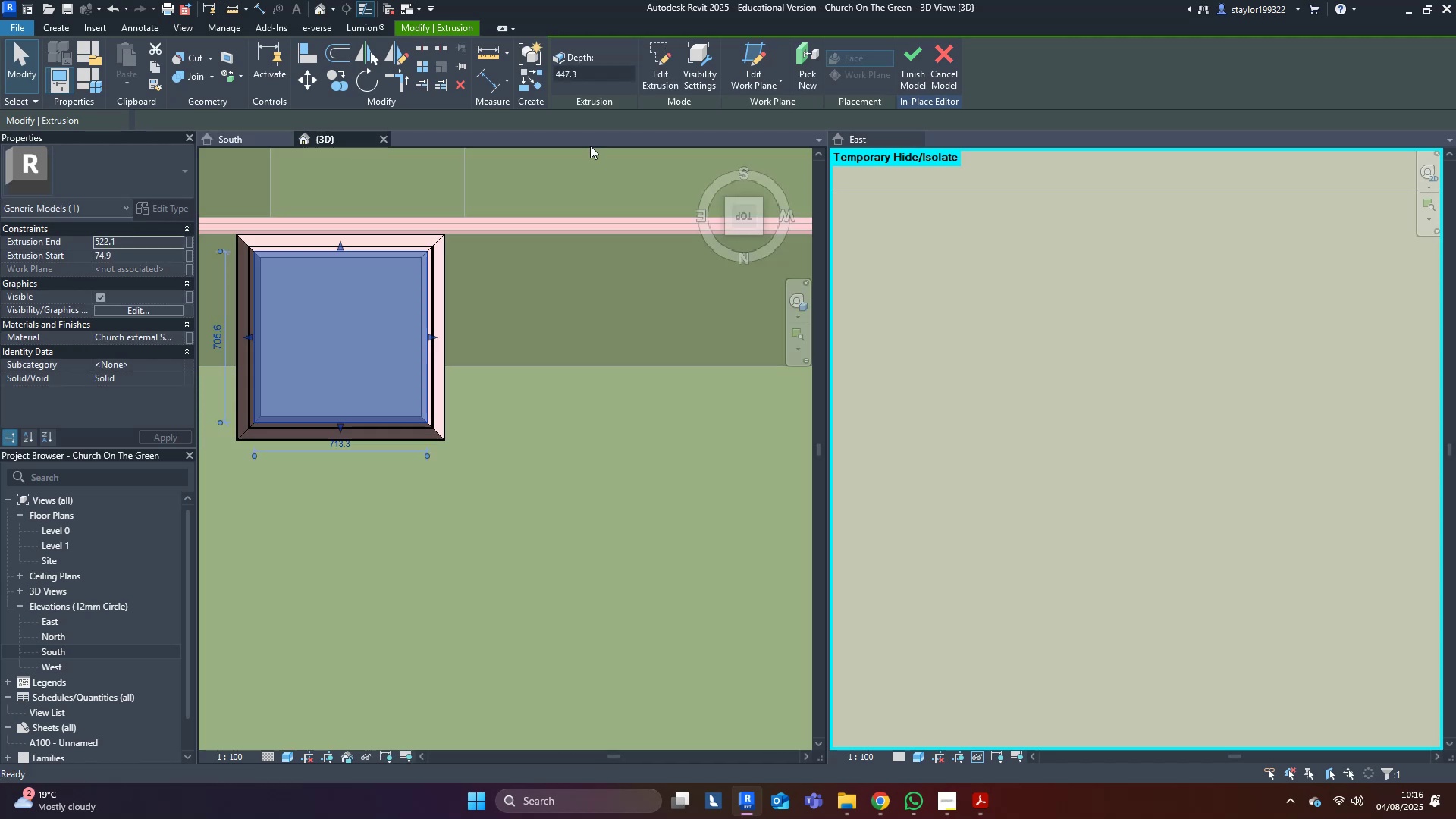 
type(tw)
 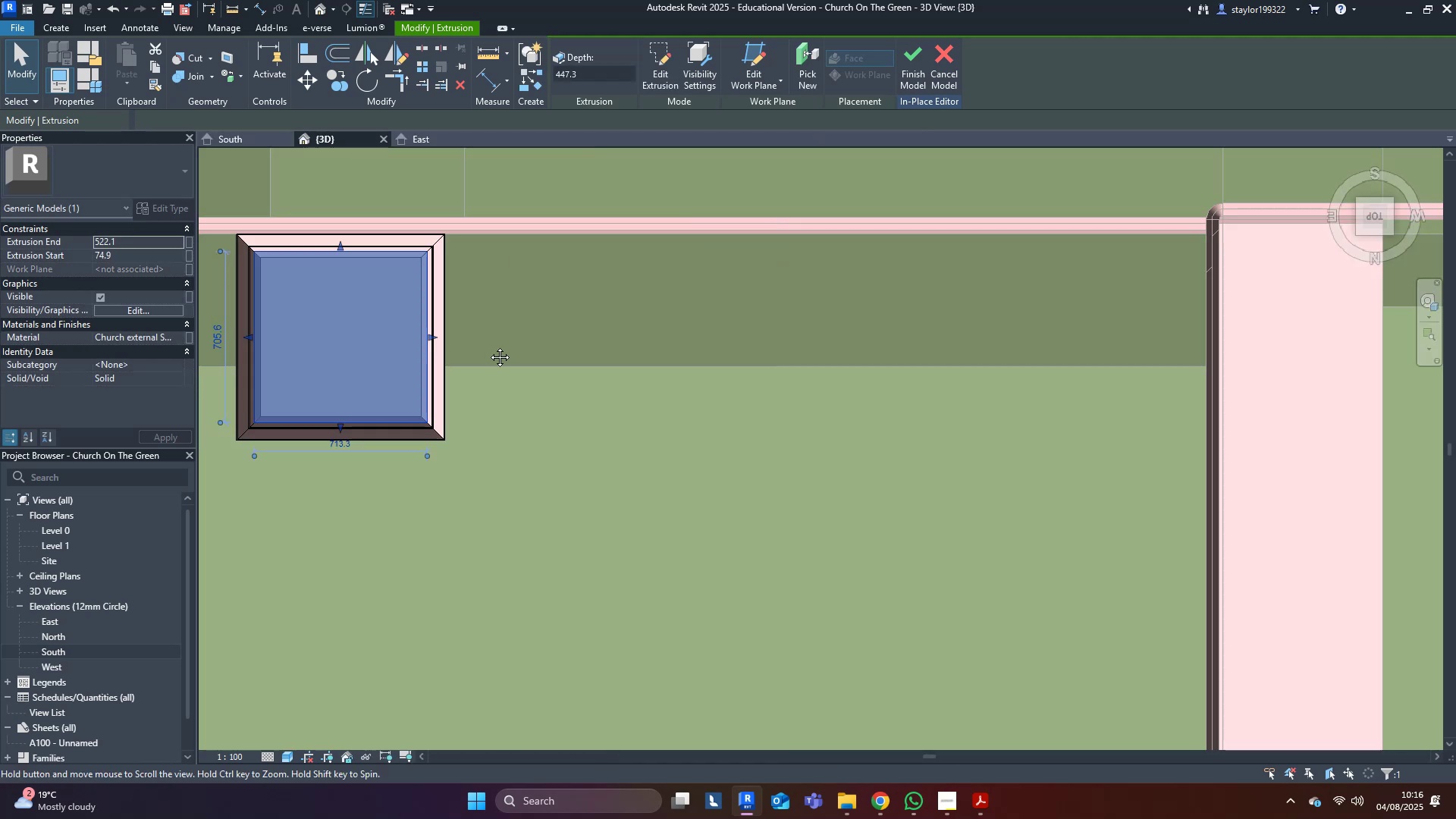 
middle_click([488, 346])
 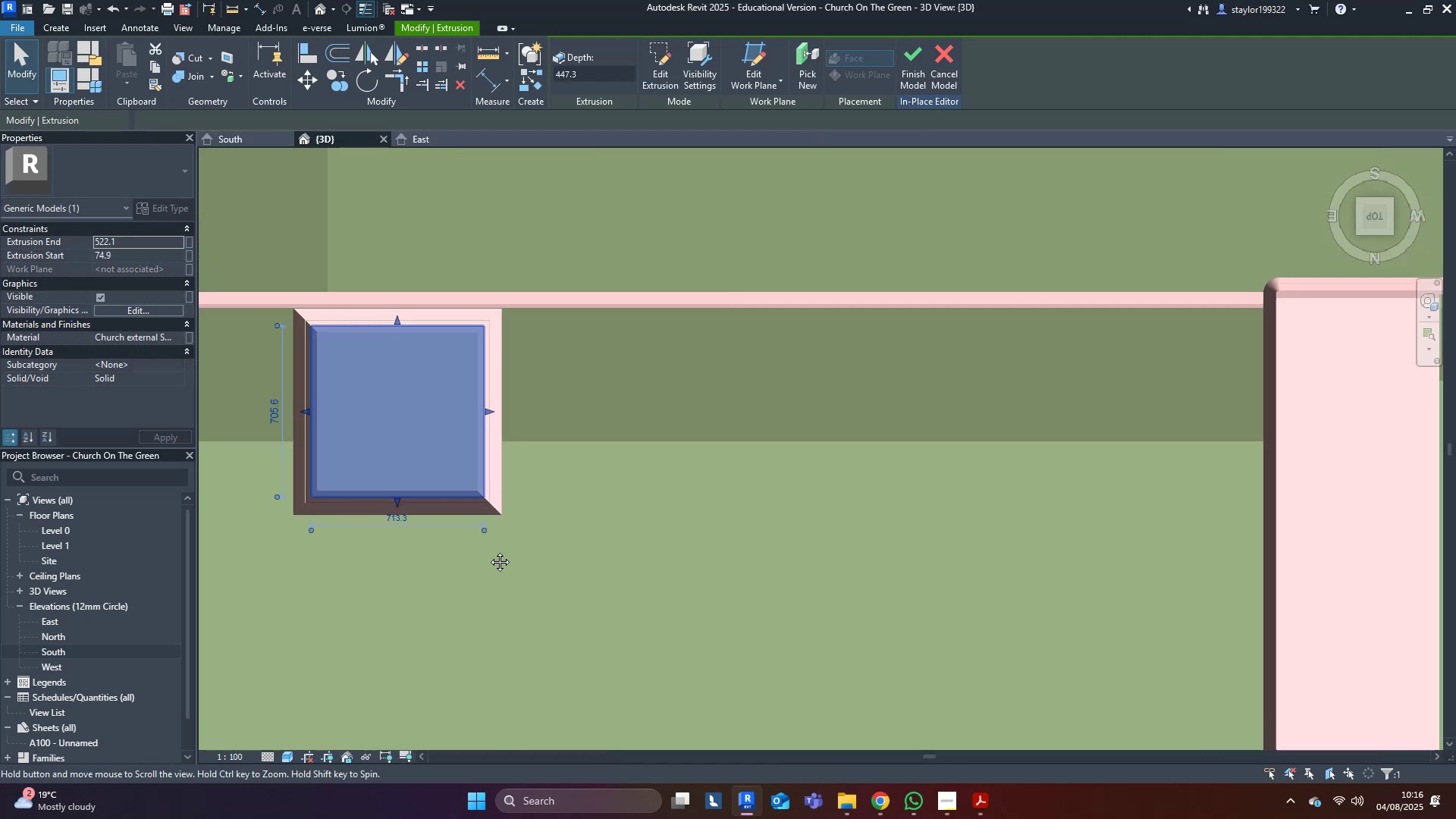 
key(Shift+ShiftLeft)
 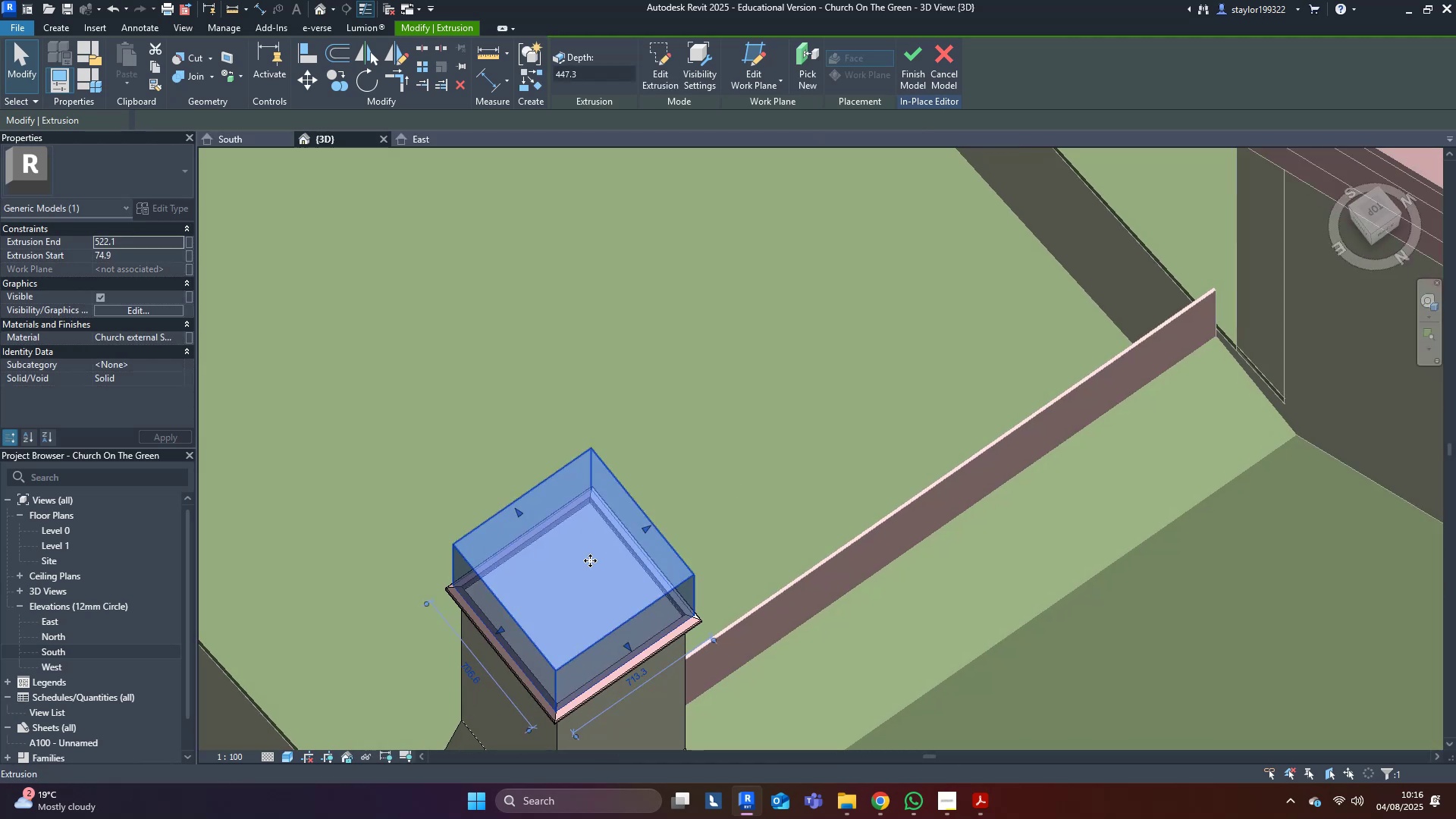 
double_click([590, 560])
 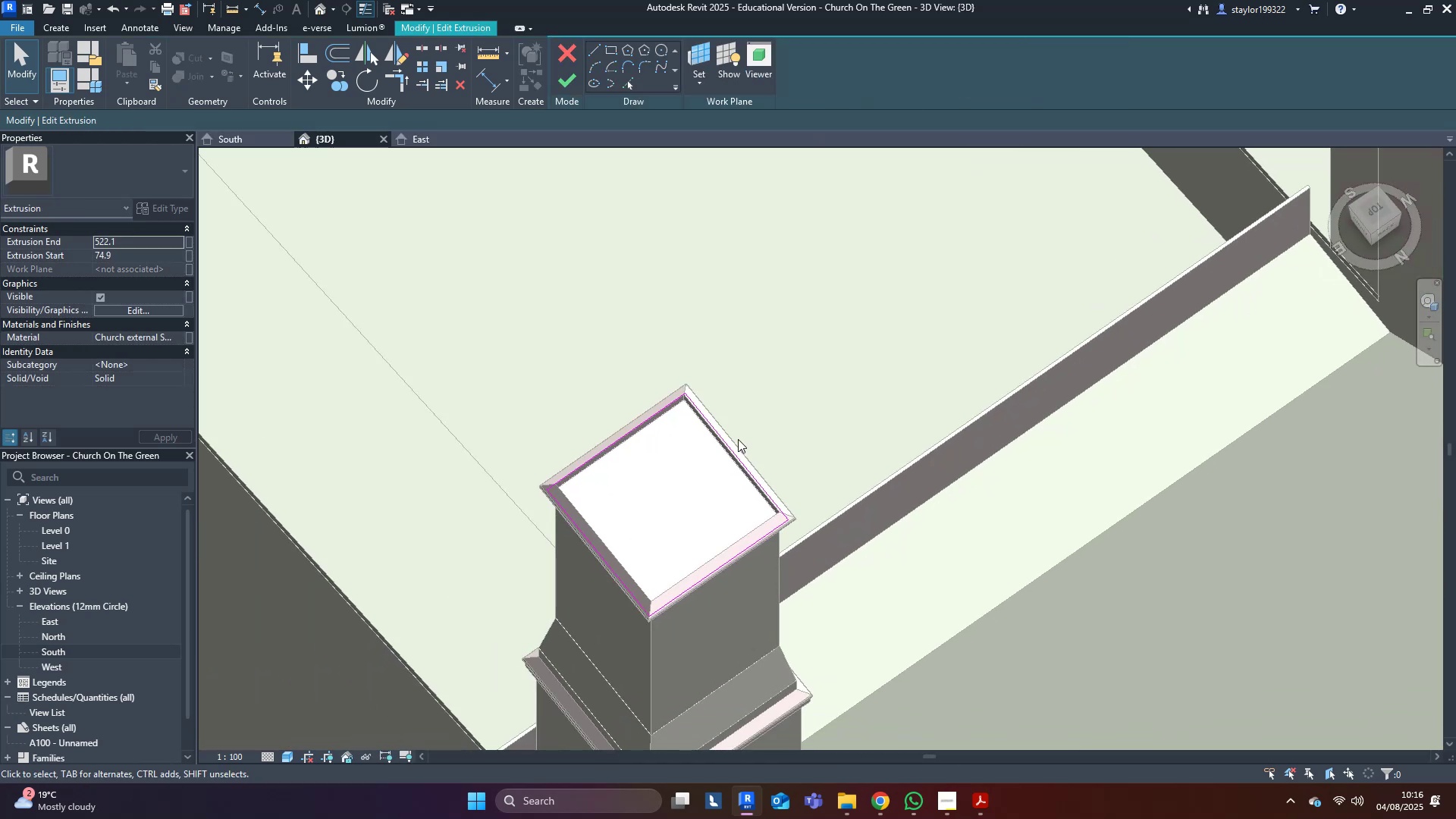 
key(Tab)
 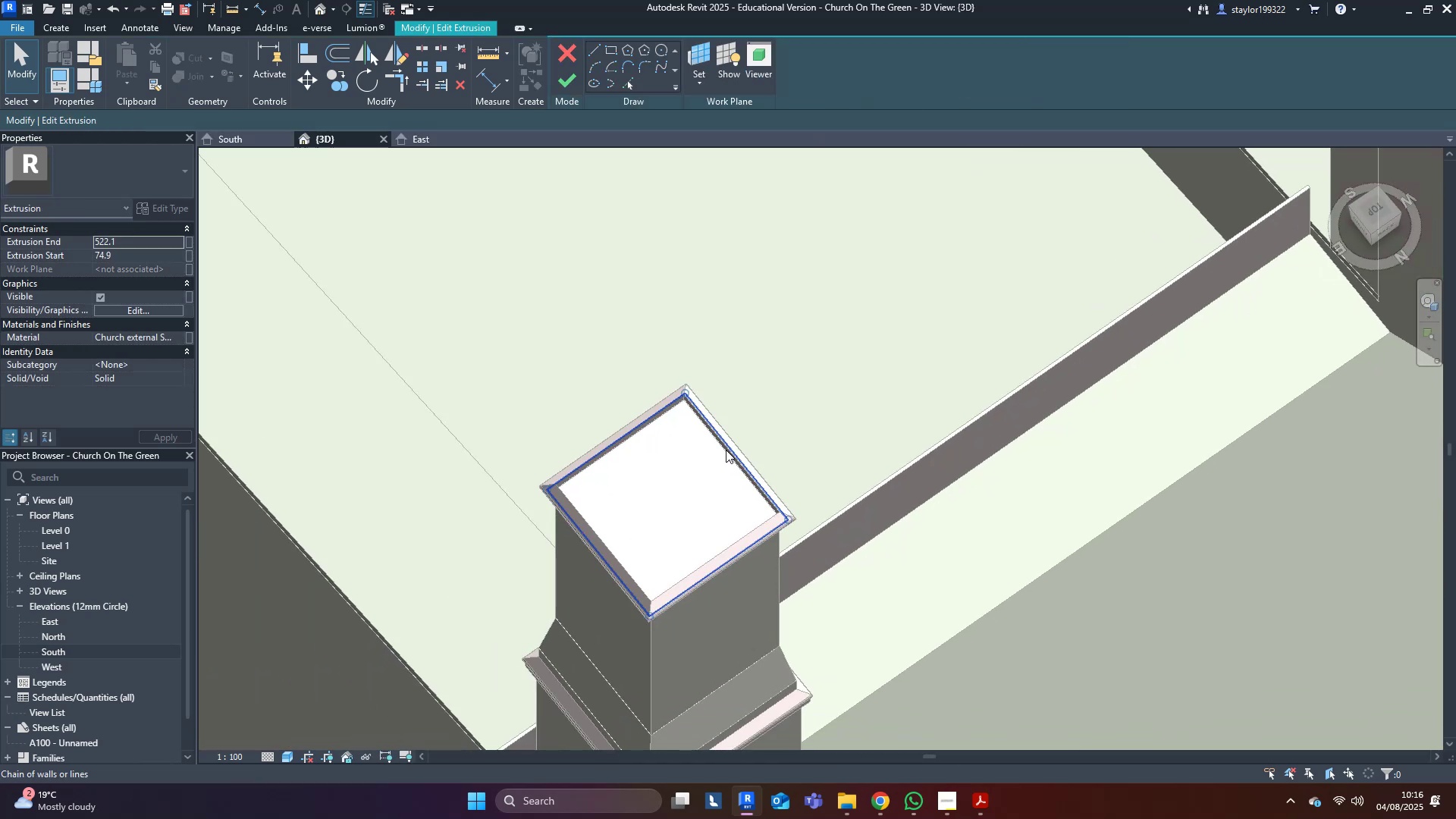 
left_click([726, 450])
 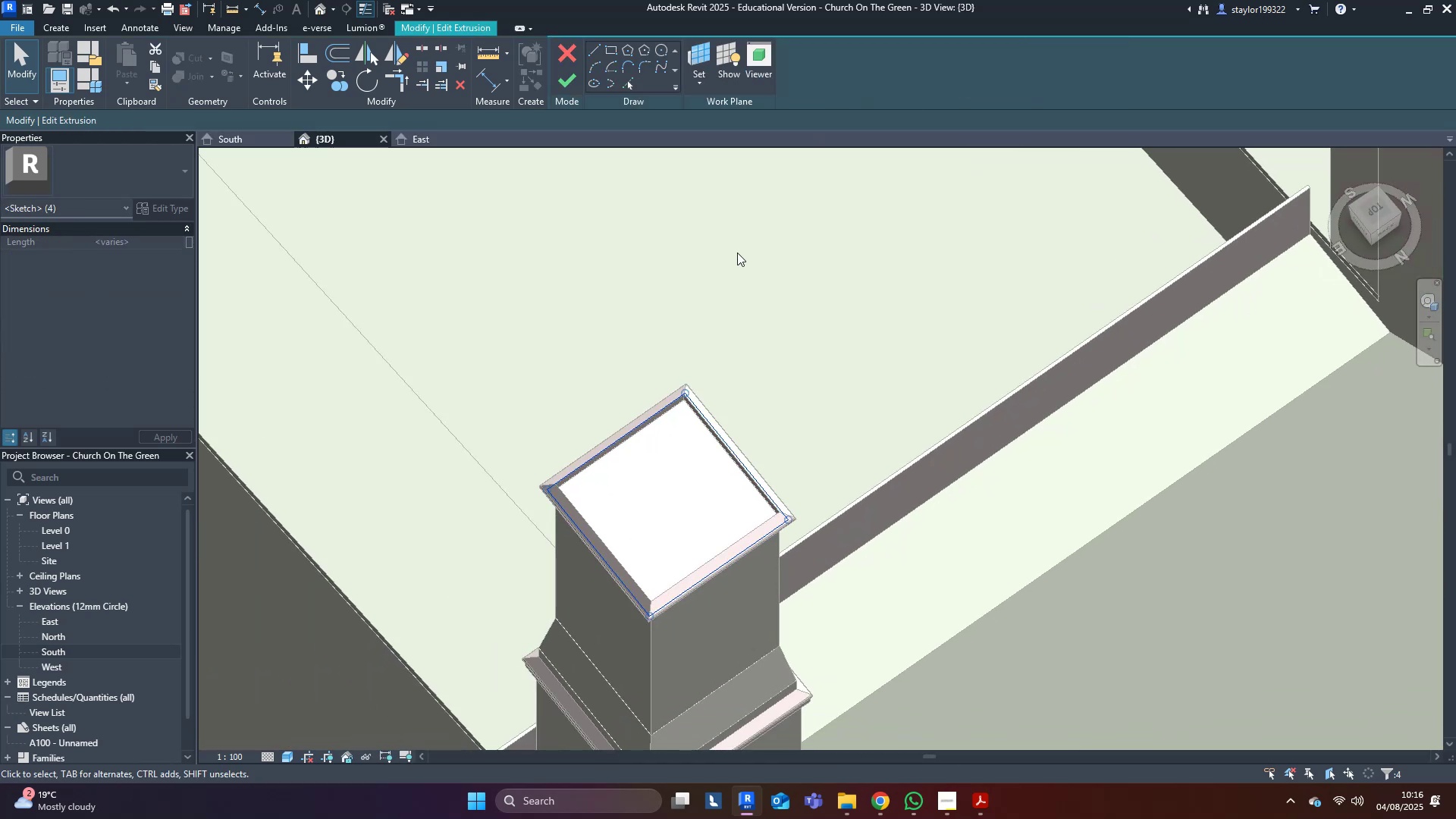 
key(Delete)
 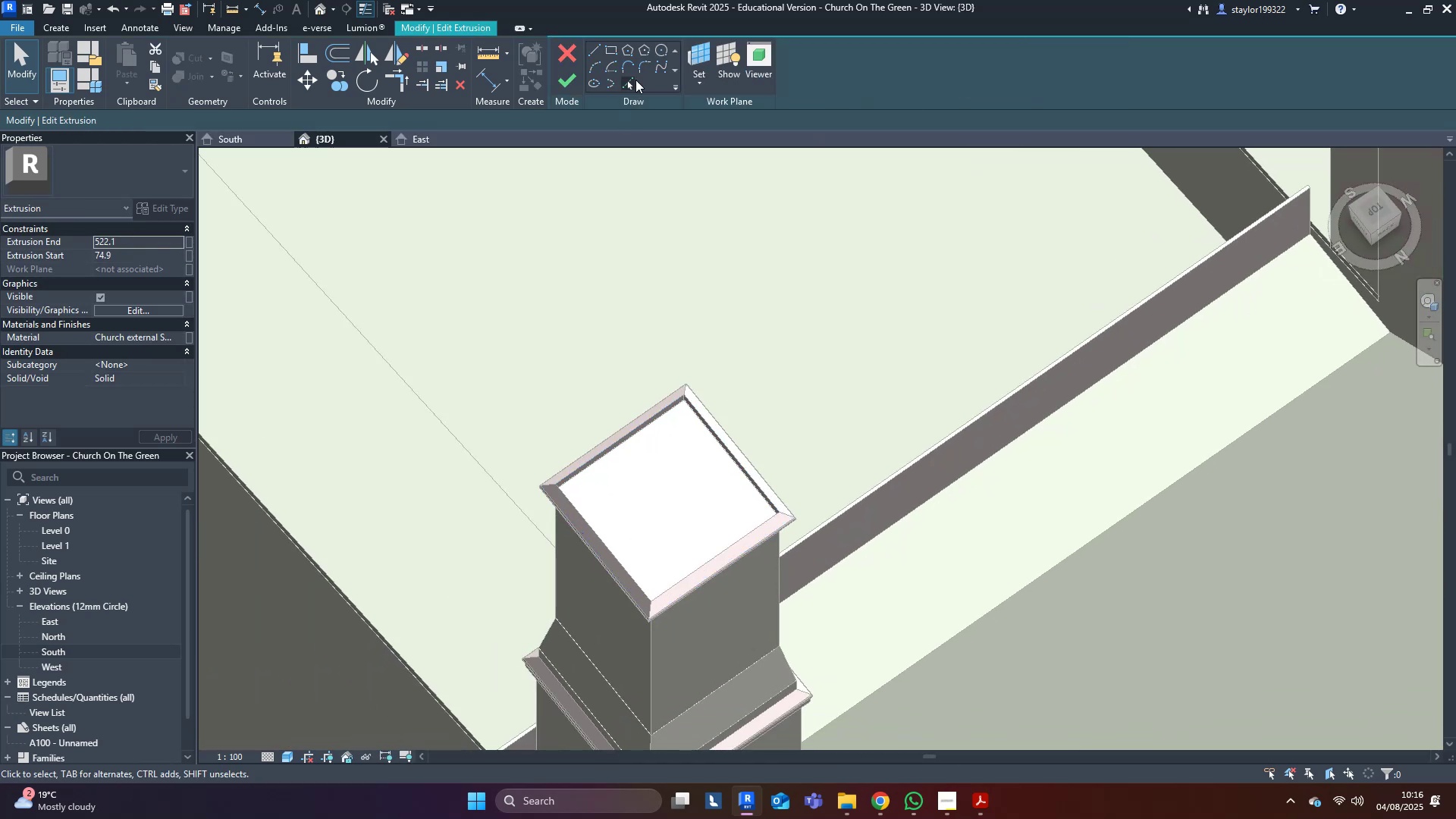 
left_click([635, 80])
 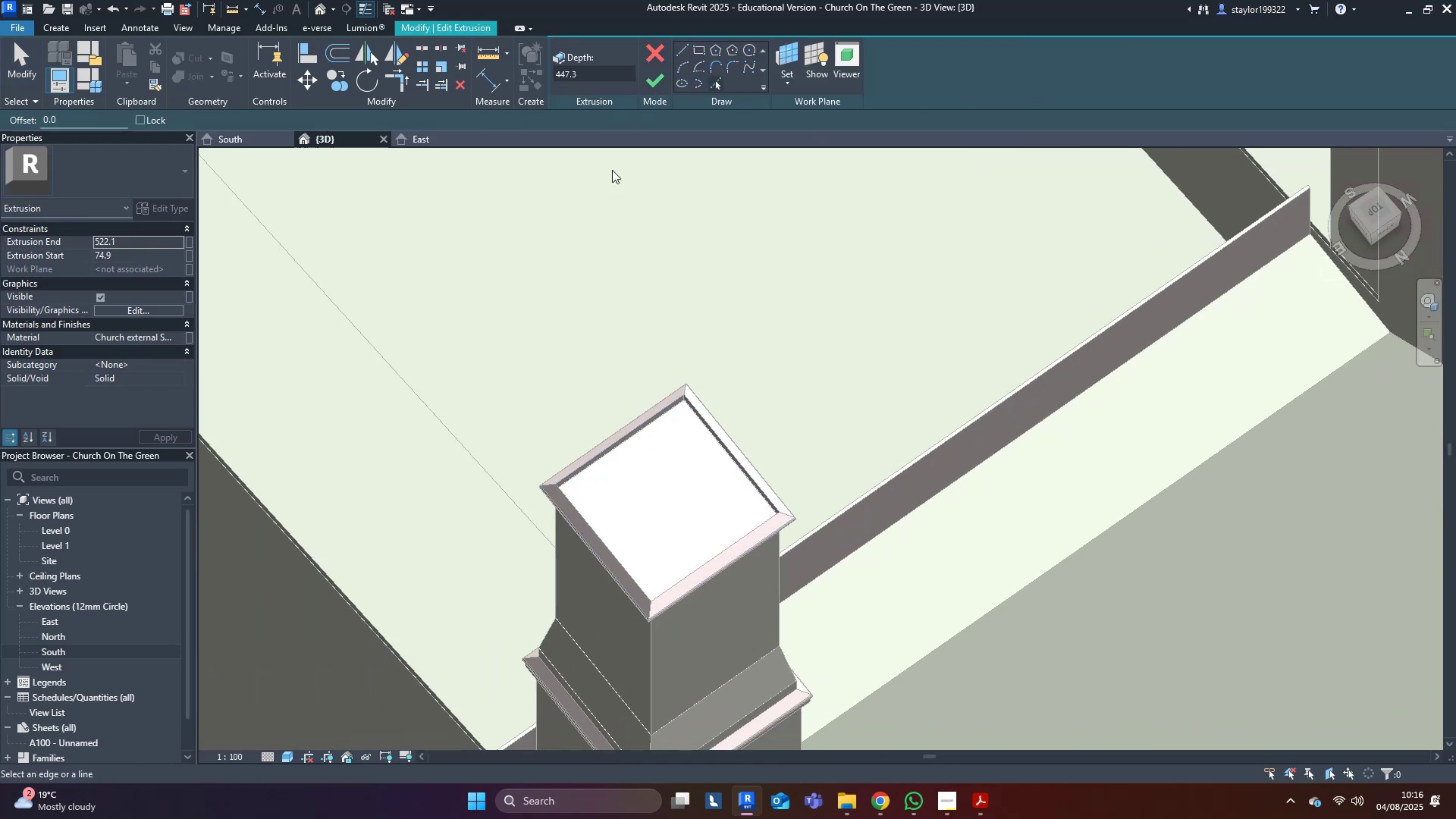 
scroll: coordinate [658, 425], scroll_direction: up, amount: 5.0
 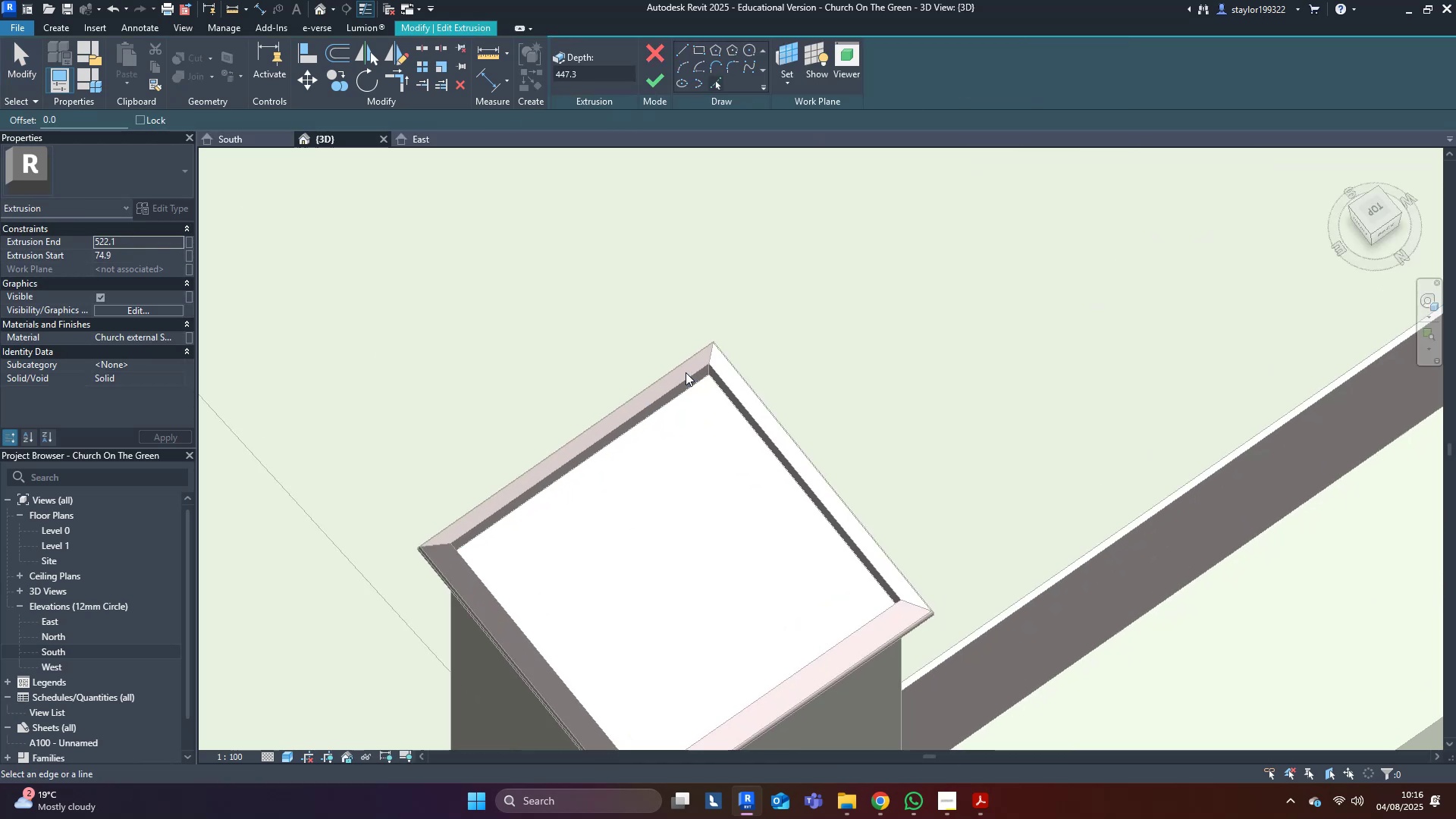 
left_click([686, 372])
 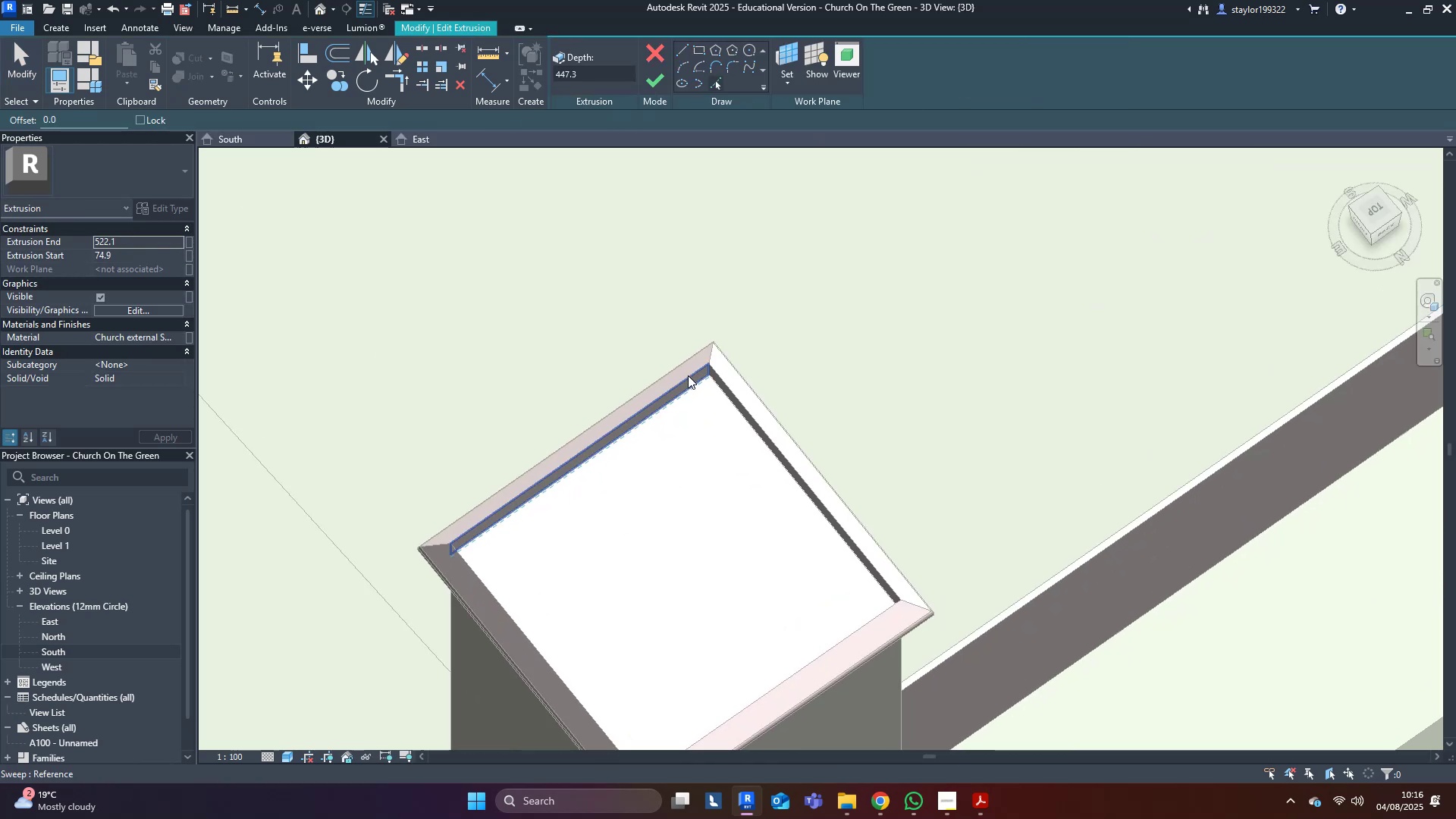 
double_click([694, 382])
 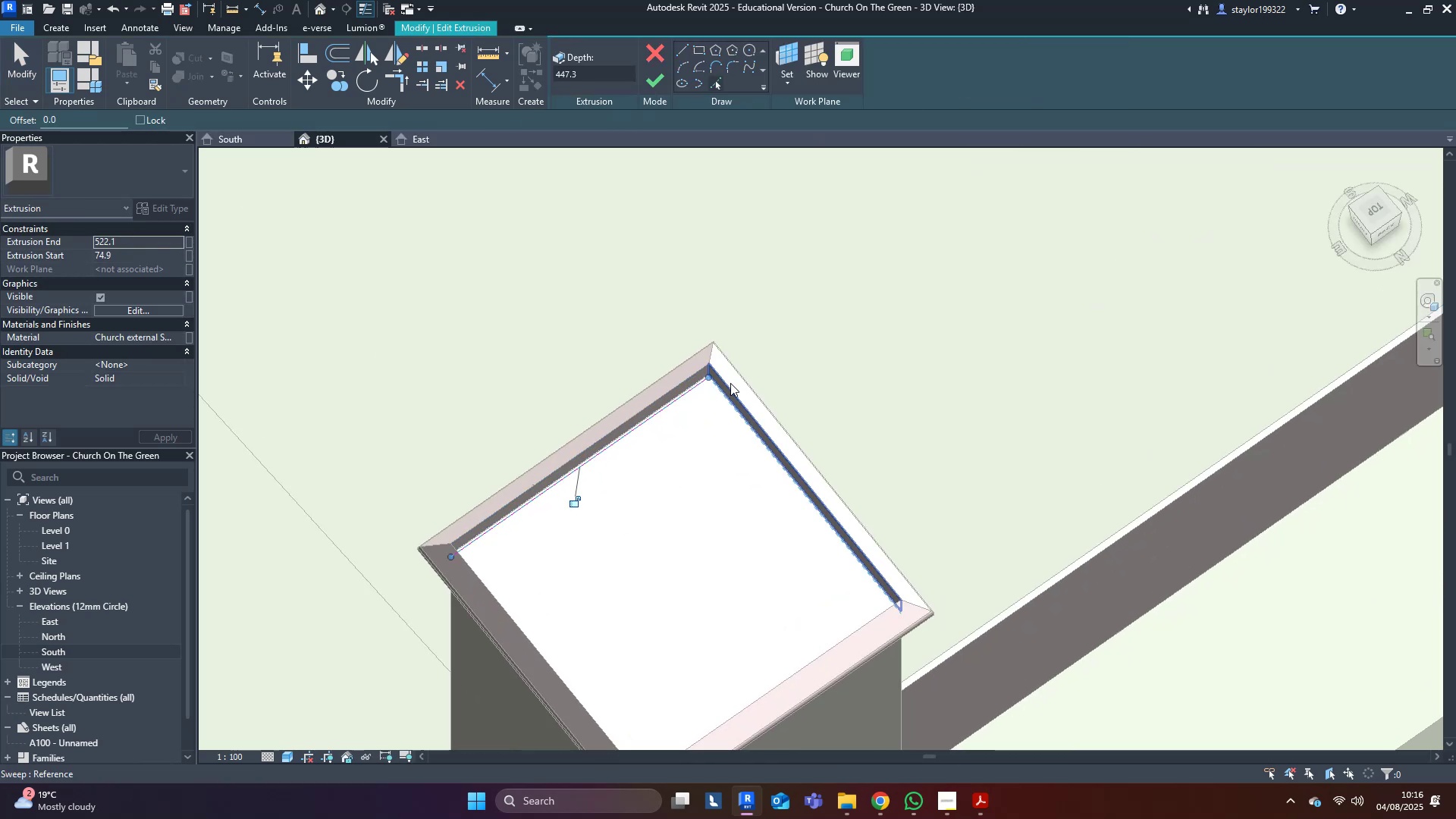 
left_click([730, 383])
 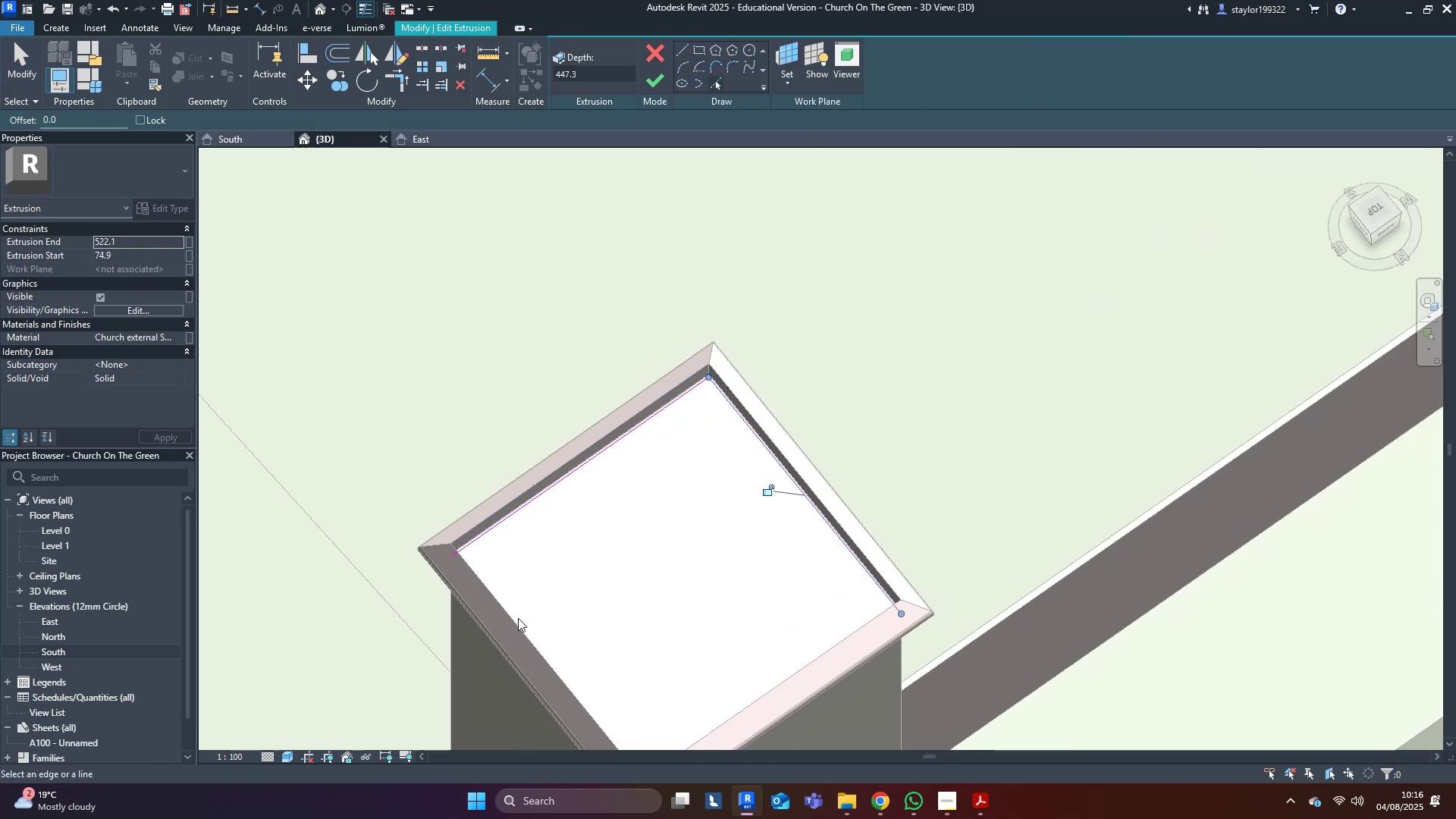 
left_click([514, 623])
 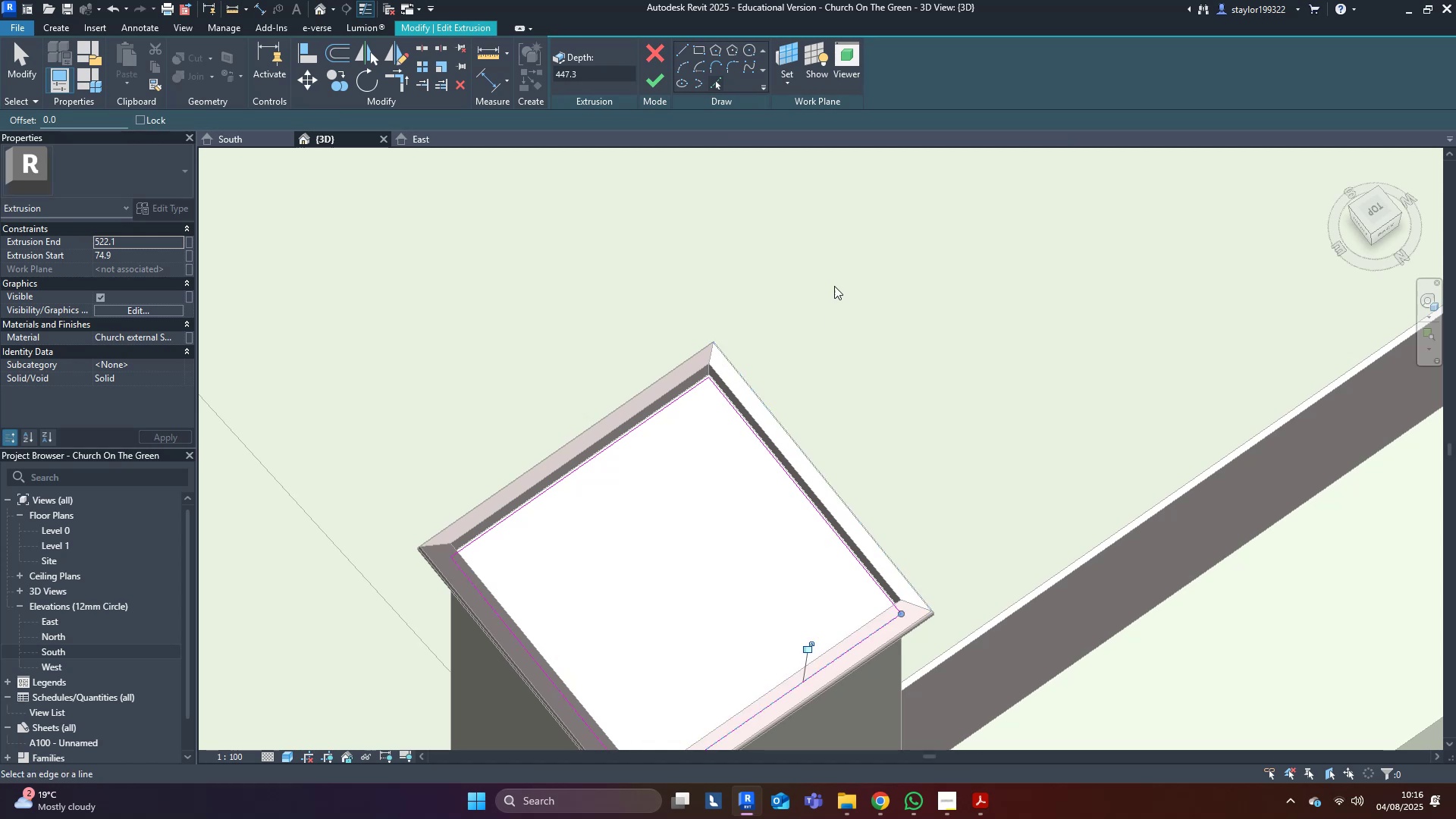 
left_click([659, 83])
 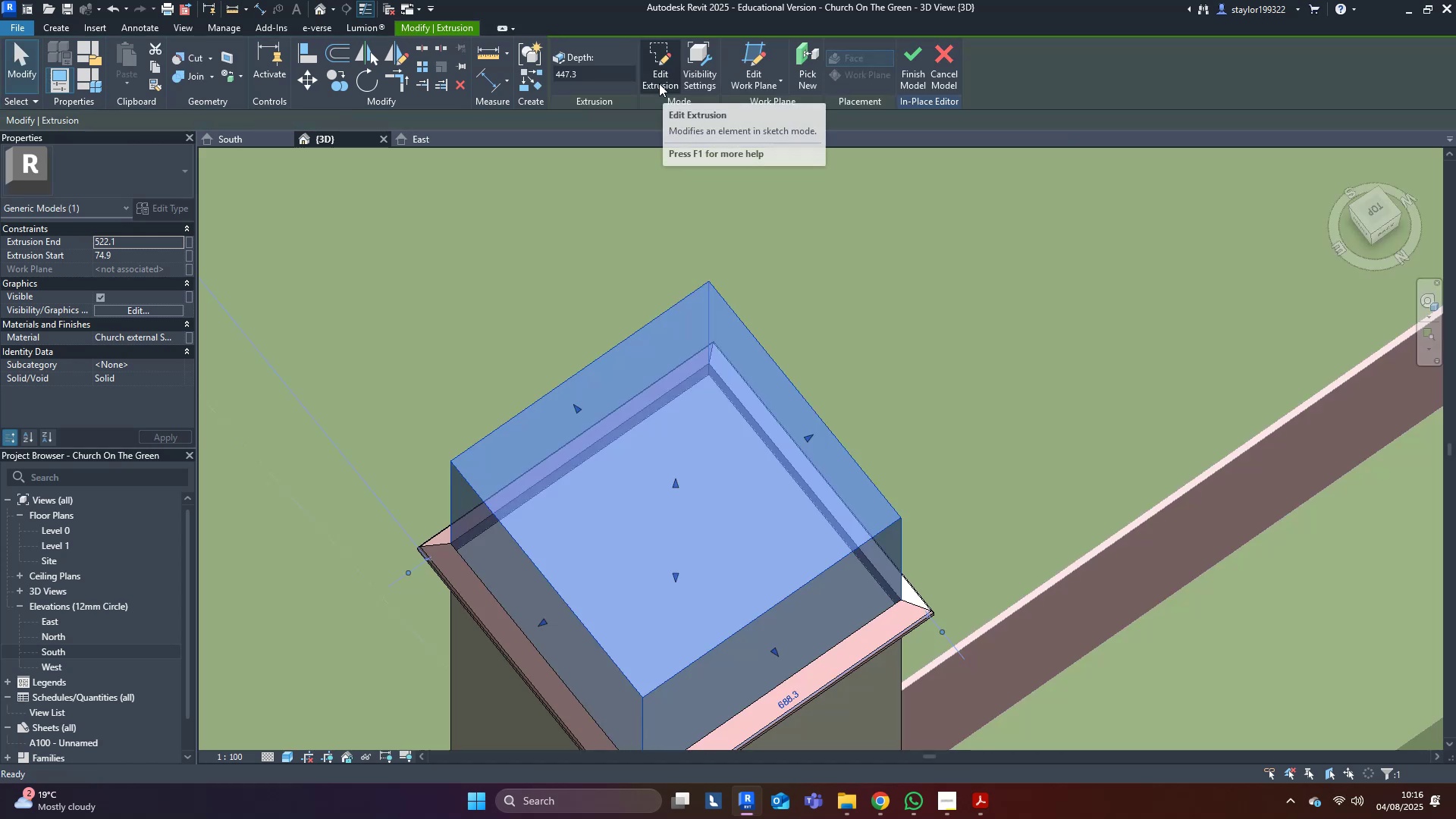 
scroll: coordinate [562, 555], scroll_direction: down, amount: 7.0
 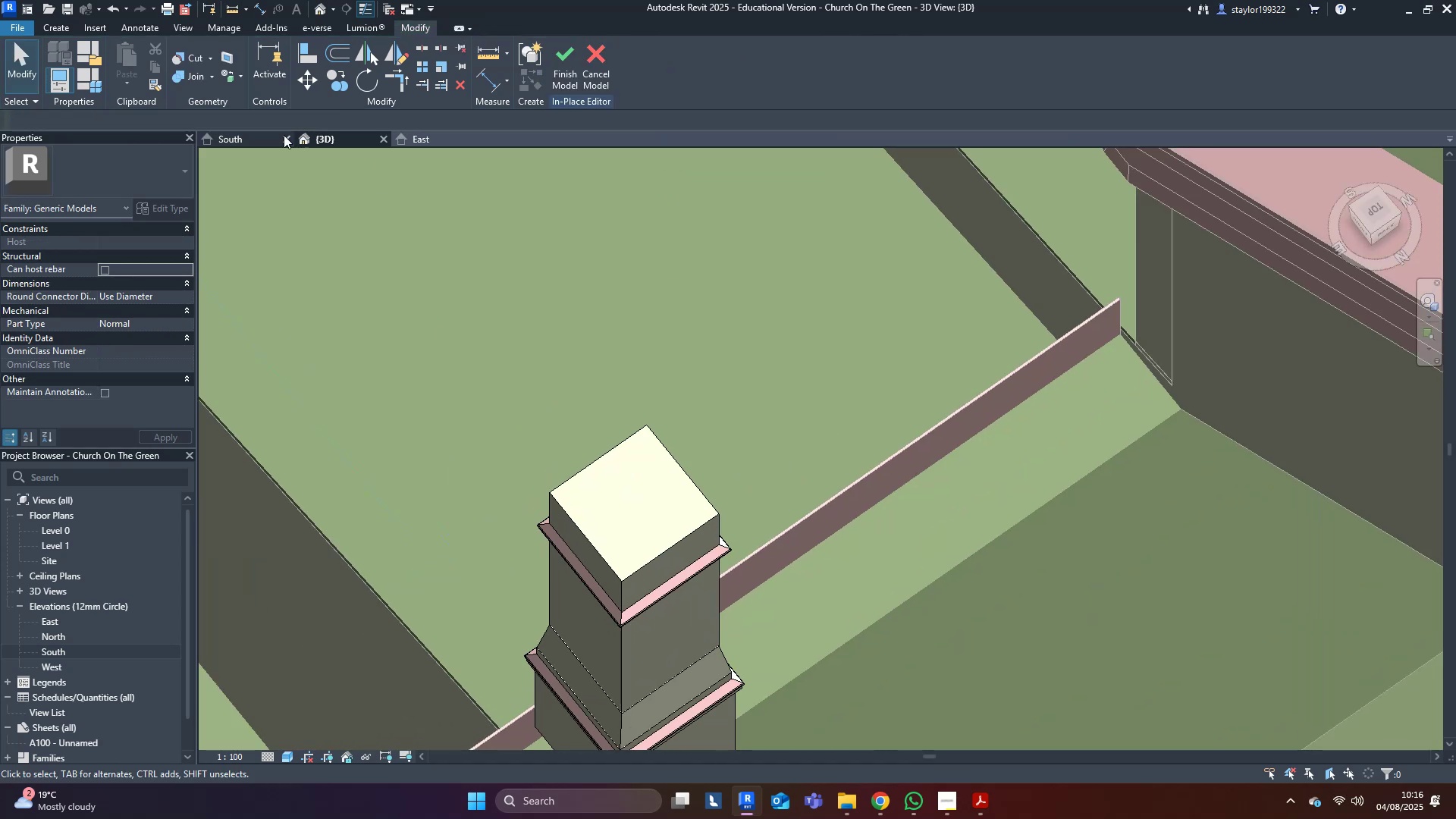 
key(Escape)
 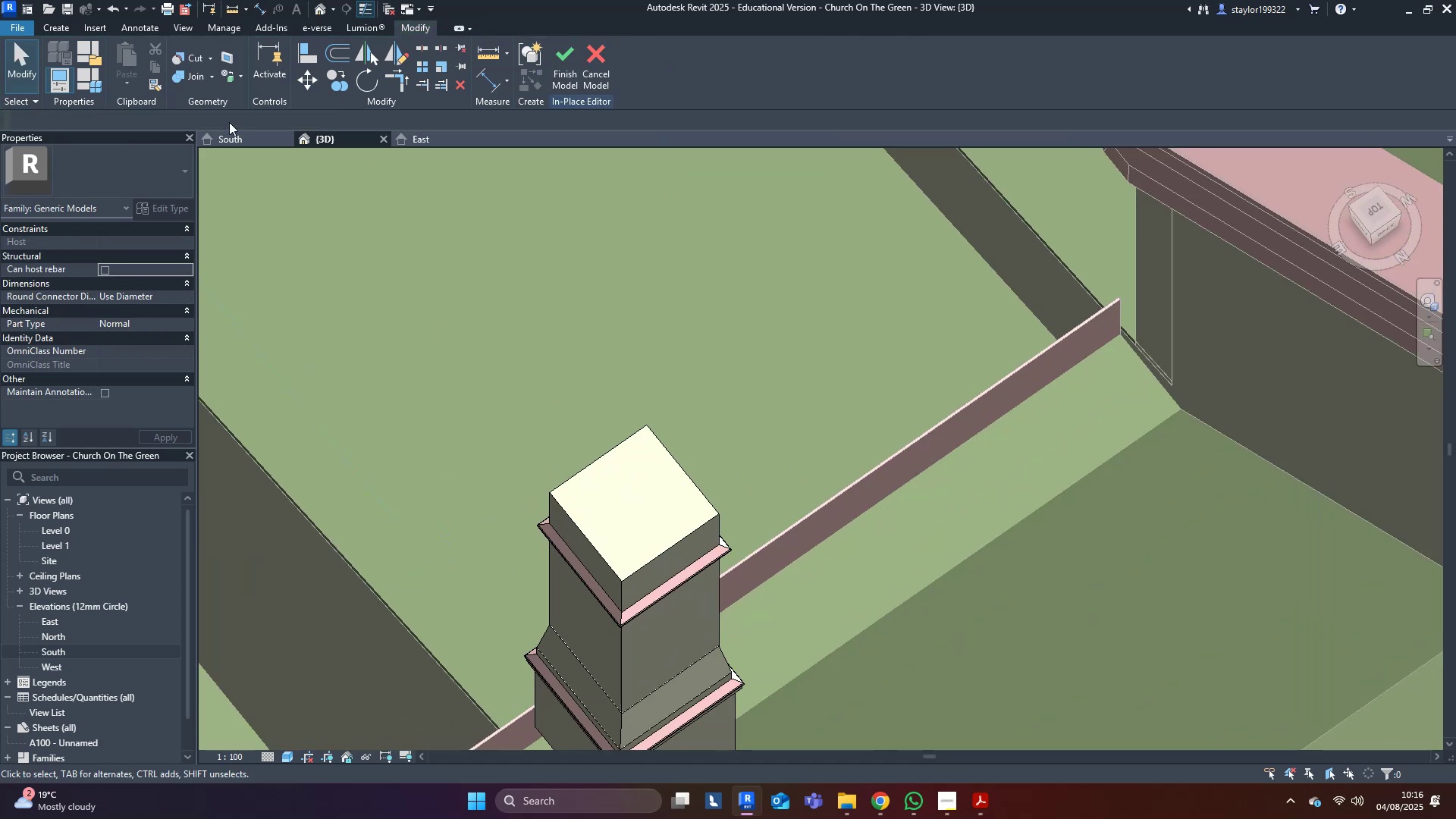 
hold_key(key=ShiftLeft, duration=0.38)
 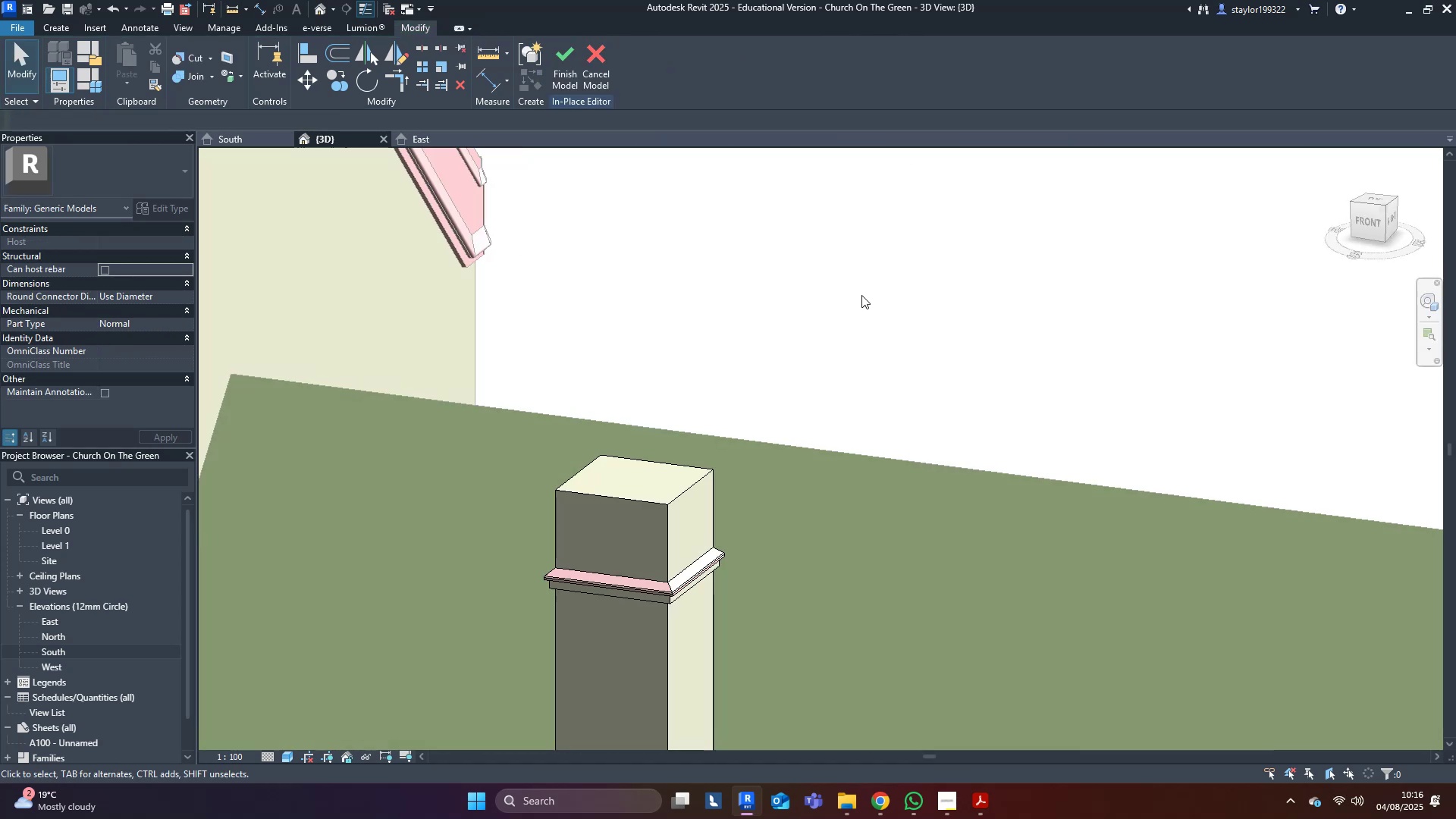 
scroll: coordinate [827, 337], scroll_direction: down, amount: 9.0
 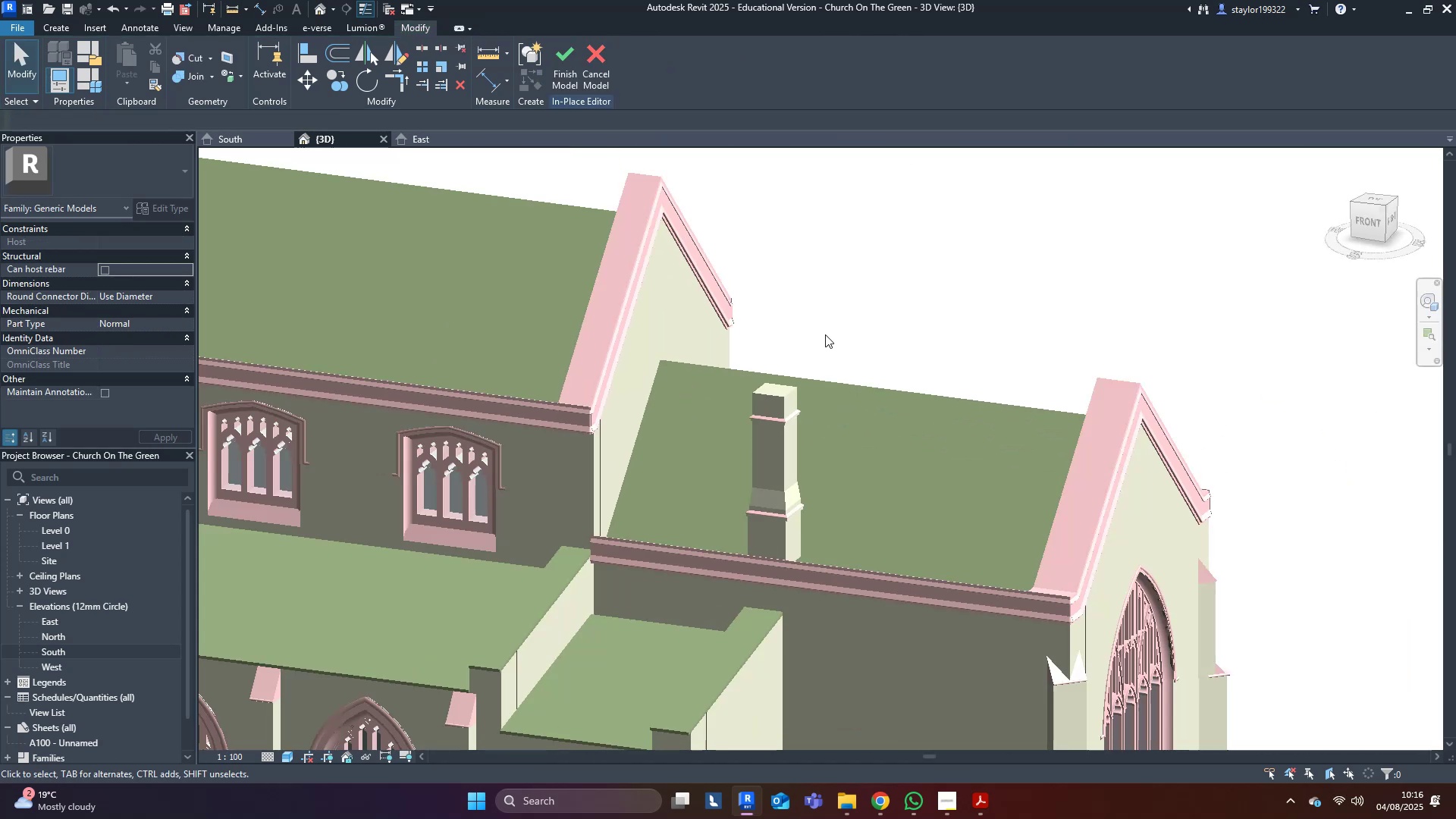 
hold_key(key=ShiftLeft, duration=1.52)
 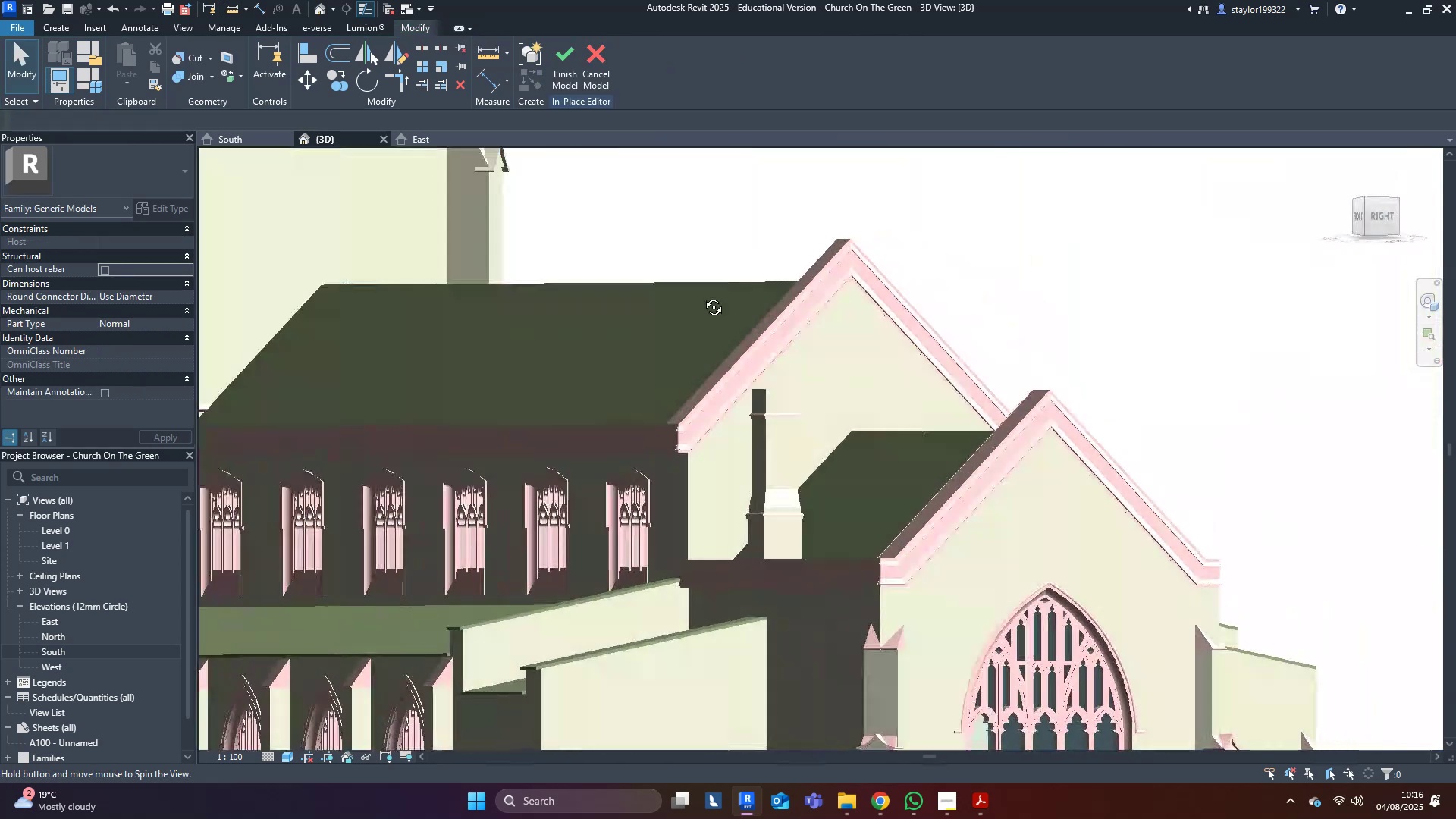 
hold_key(key=ShiftLeft, duration=0.78)
 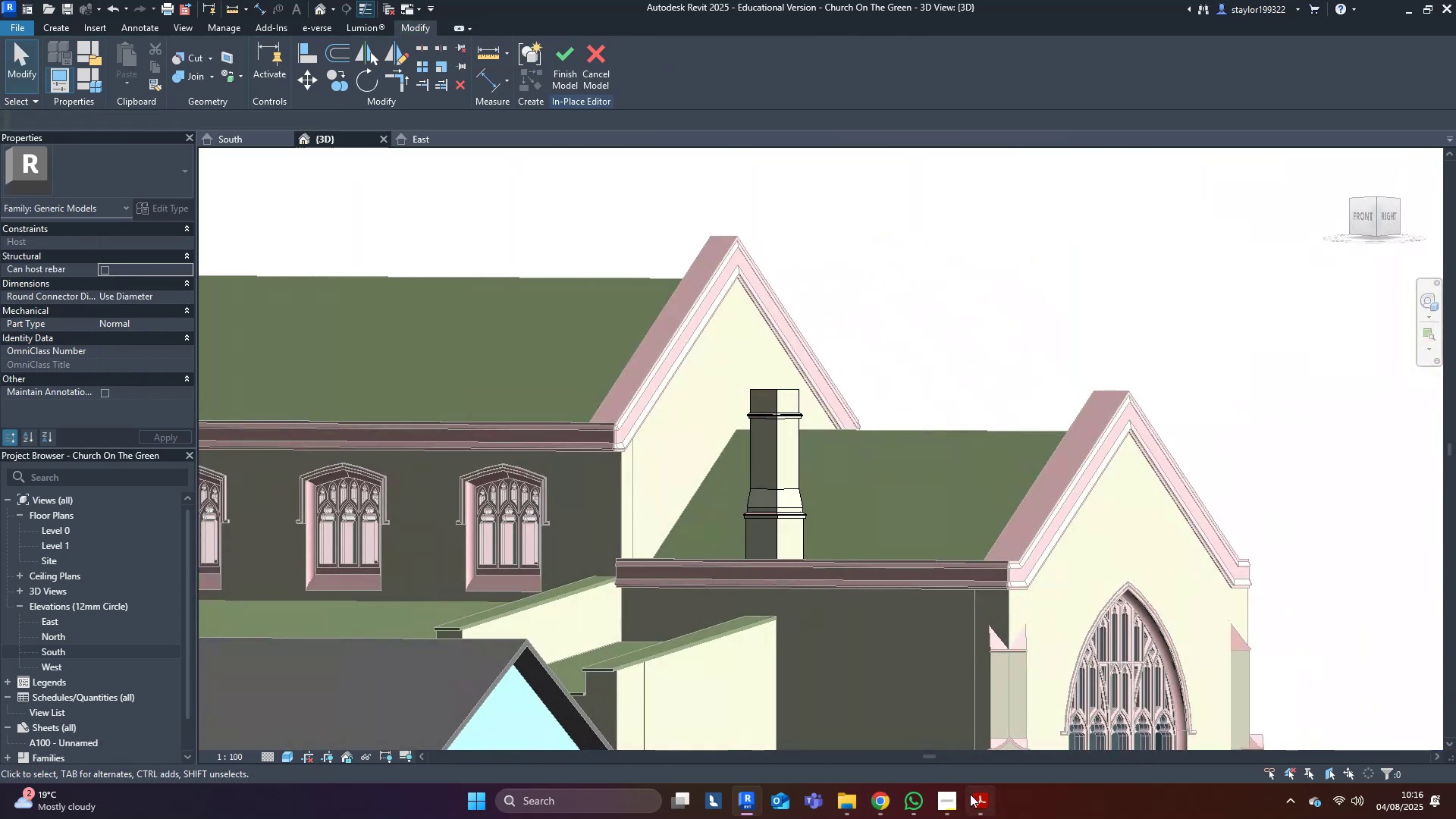 
left_click([970, 794])
 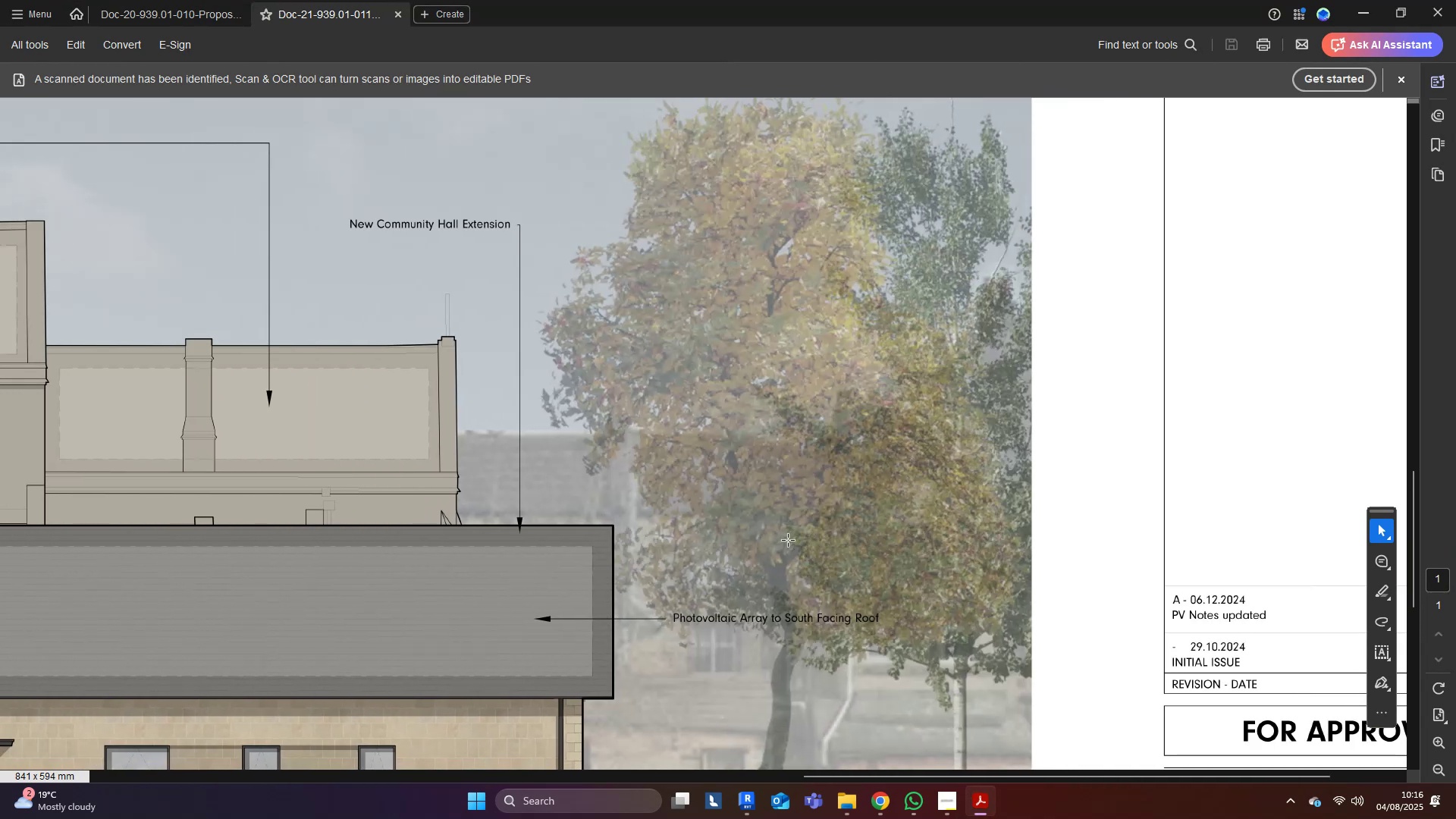 
left_click([162, 2])
 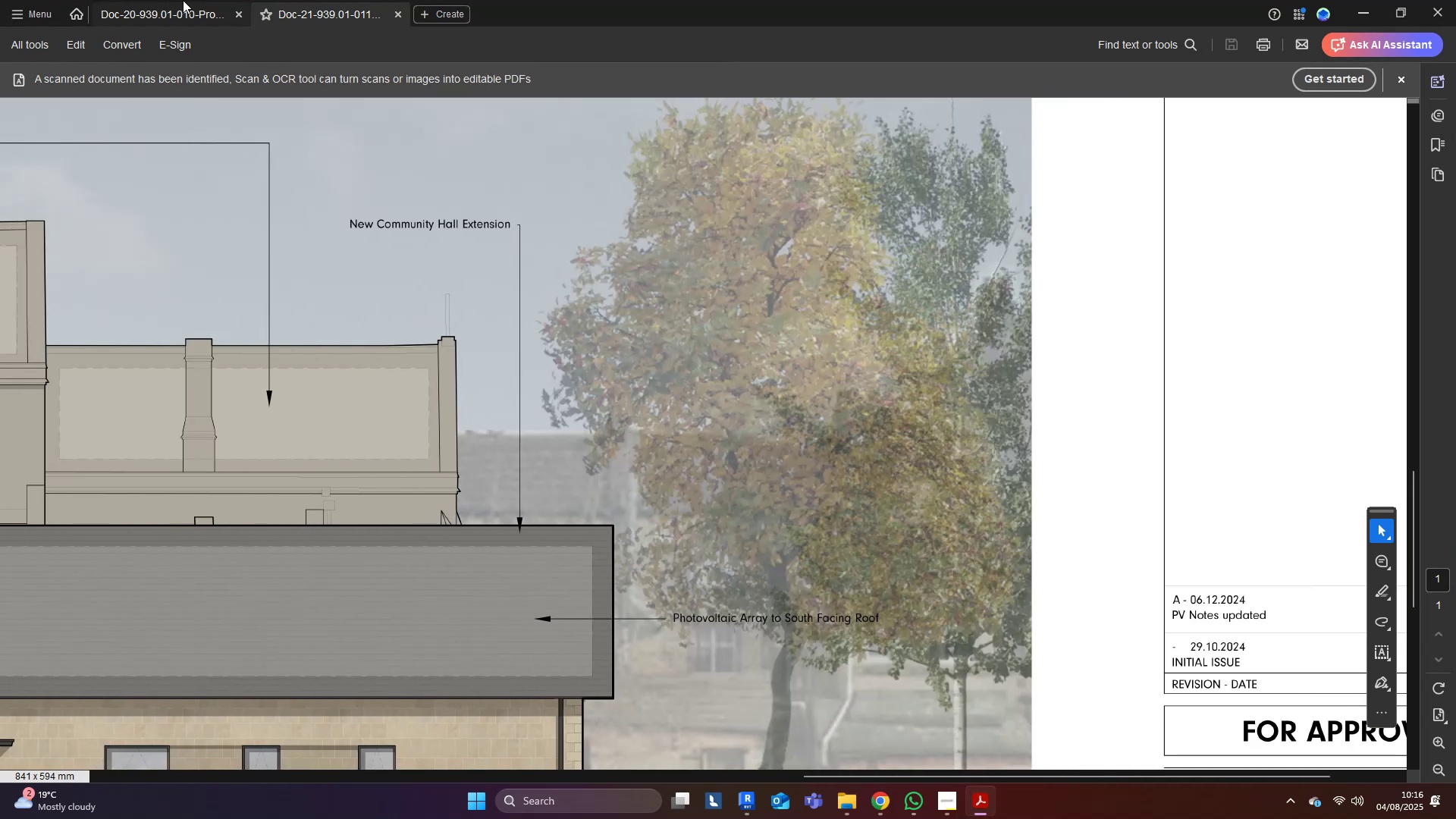 
left_click([183, 0])
 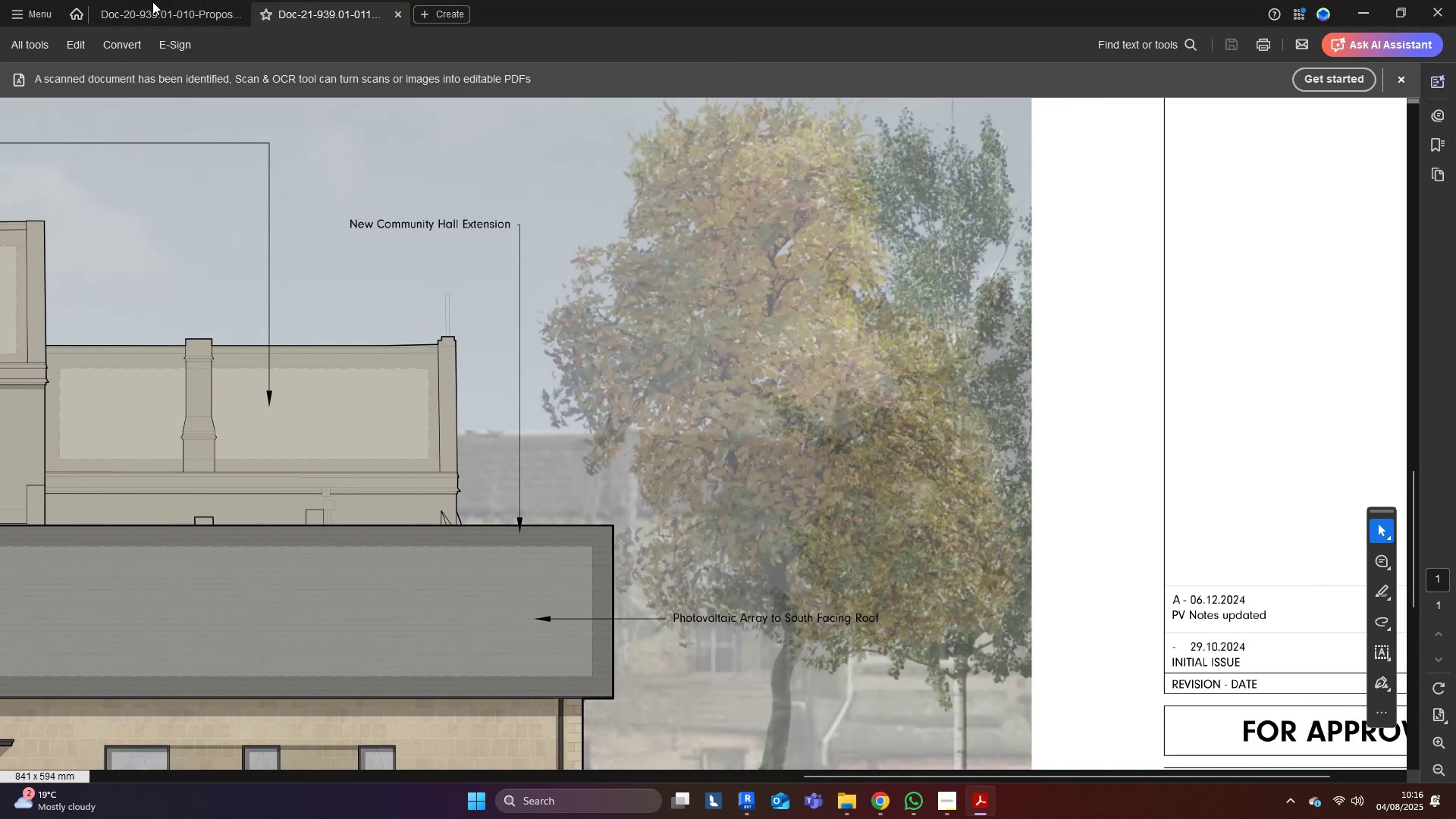 
double_click([168, 23])
 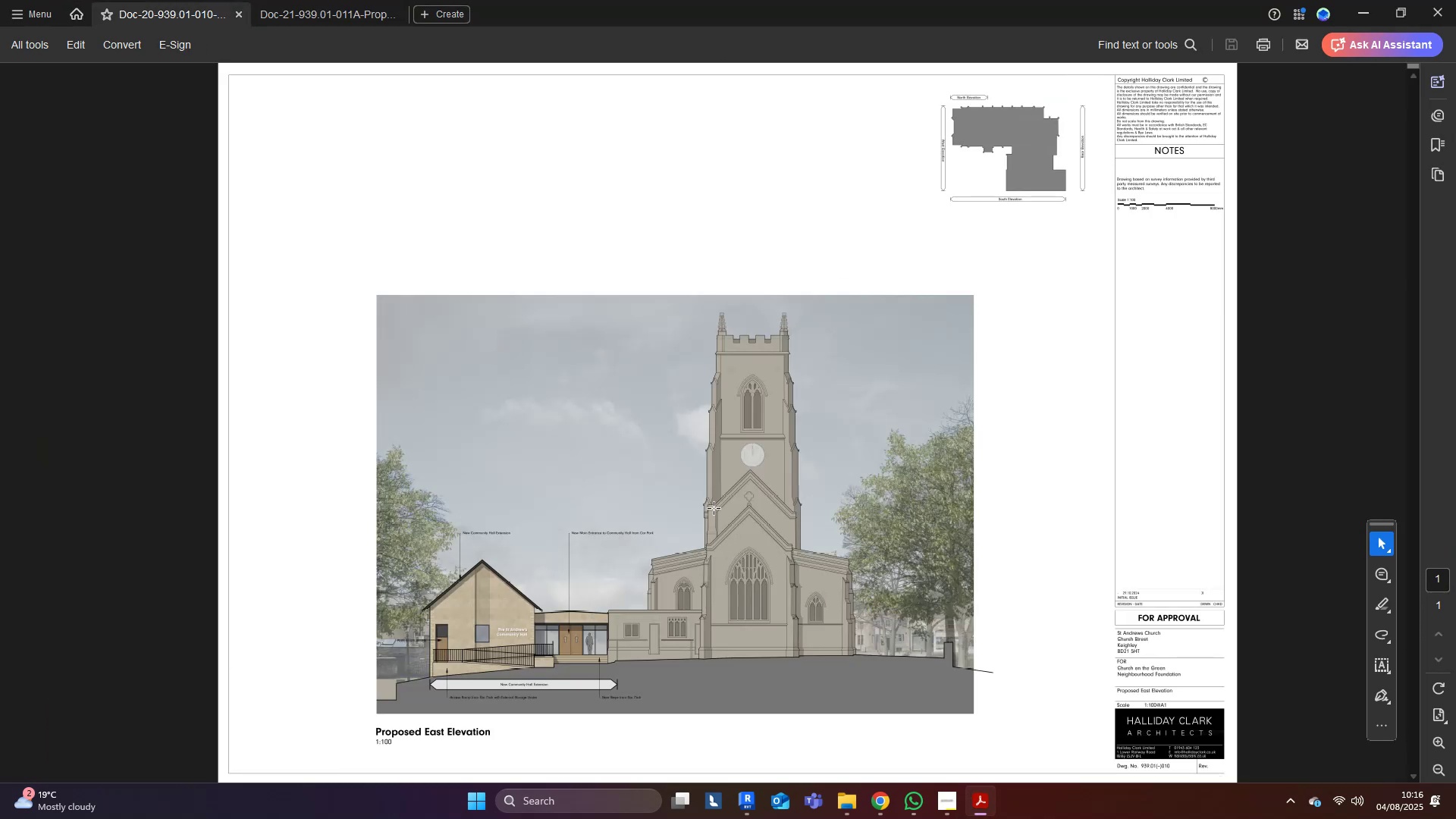 
hold_key(key=ControlLeft, duration=1.41)
scroll: coordinate [650, 538], scroll_direction: up, amount: 7.0
 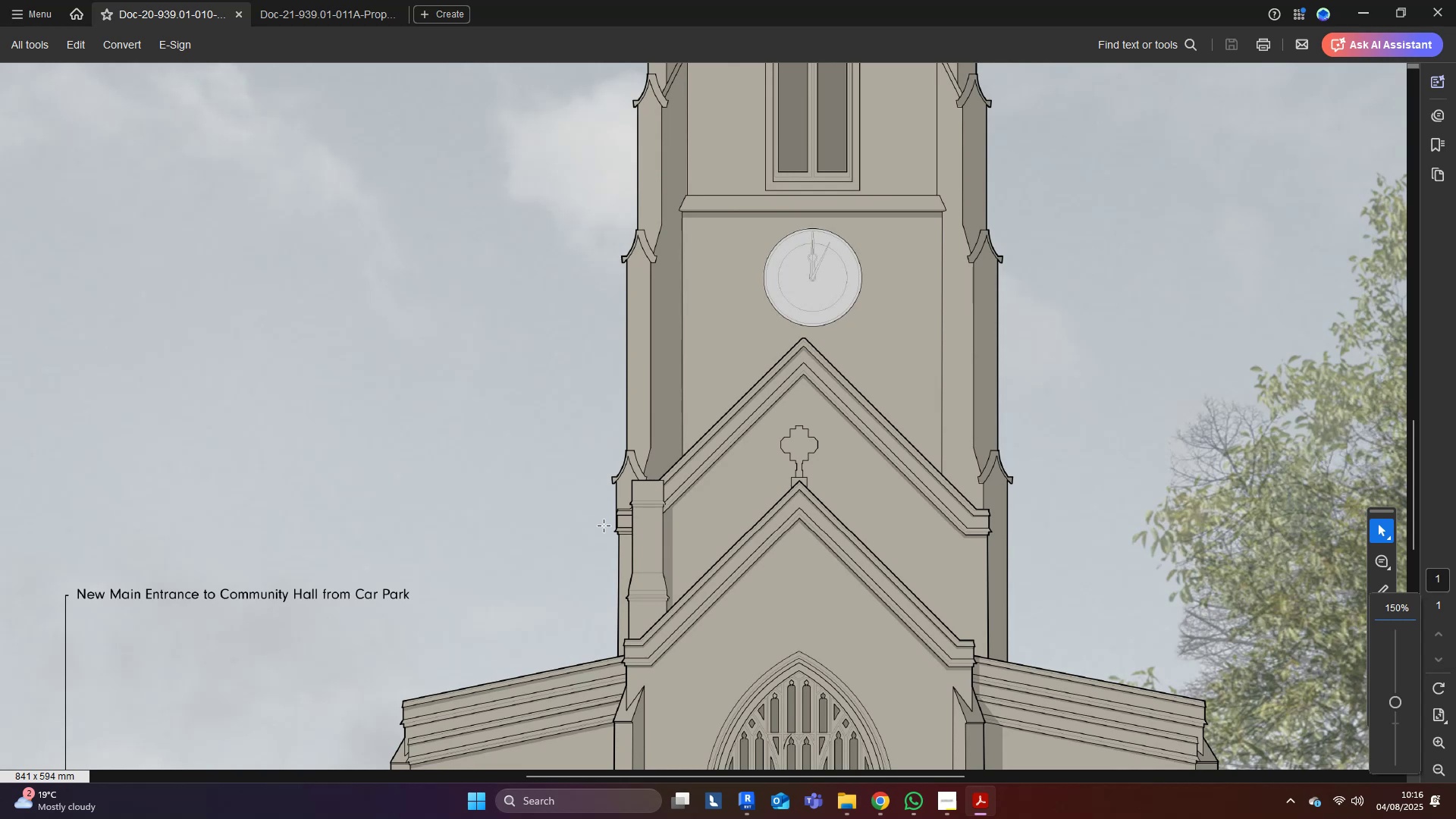 
scroll: coordinate [633, 515], scroll_direction: down, amount: 12.0
 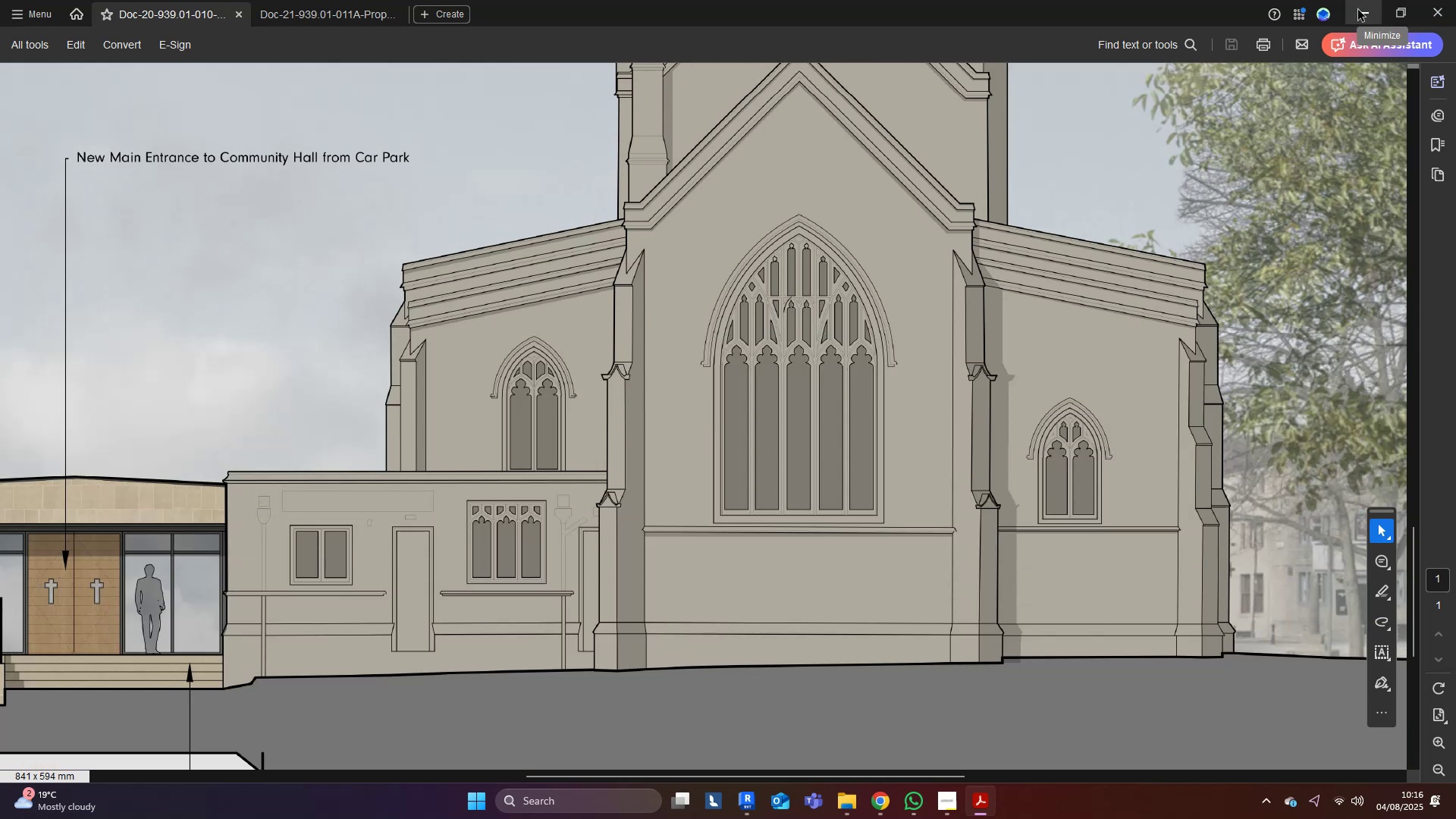 
wait(5.14)
 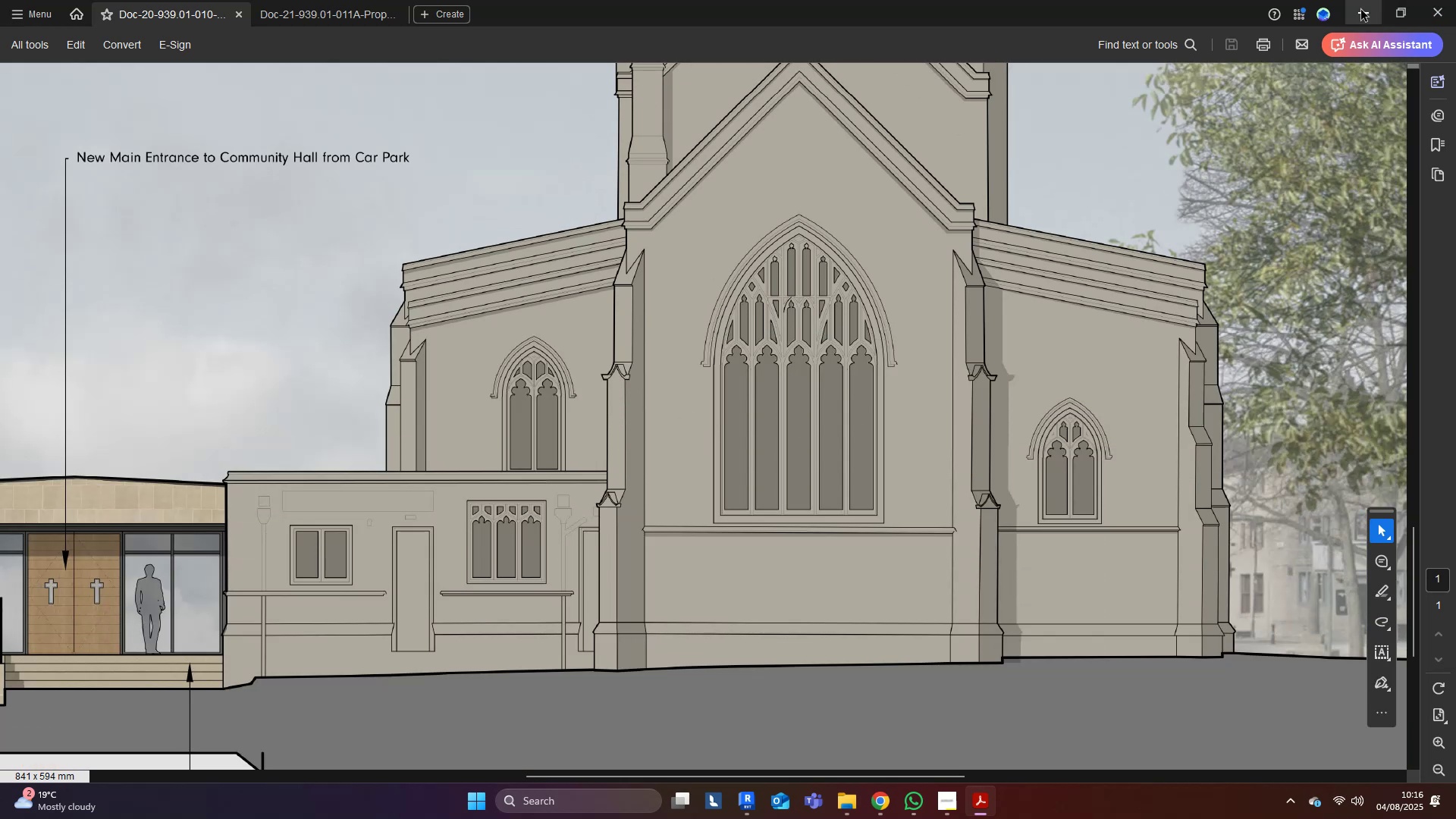 
left_click([1358, 10])
 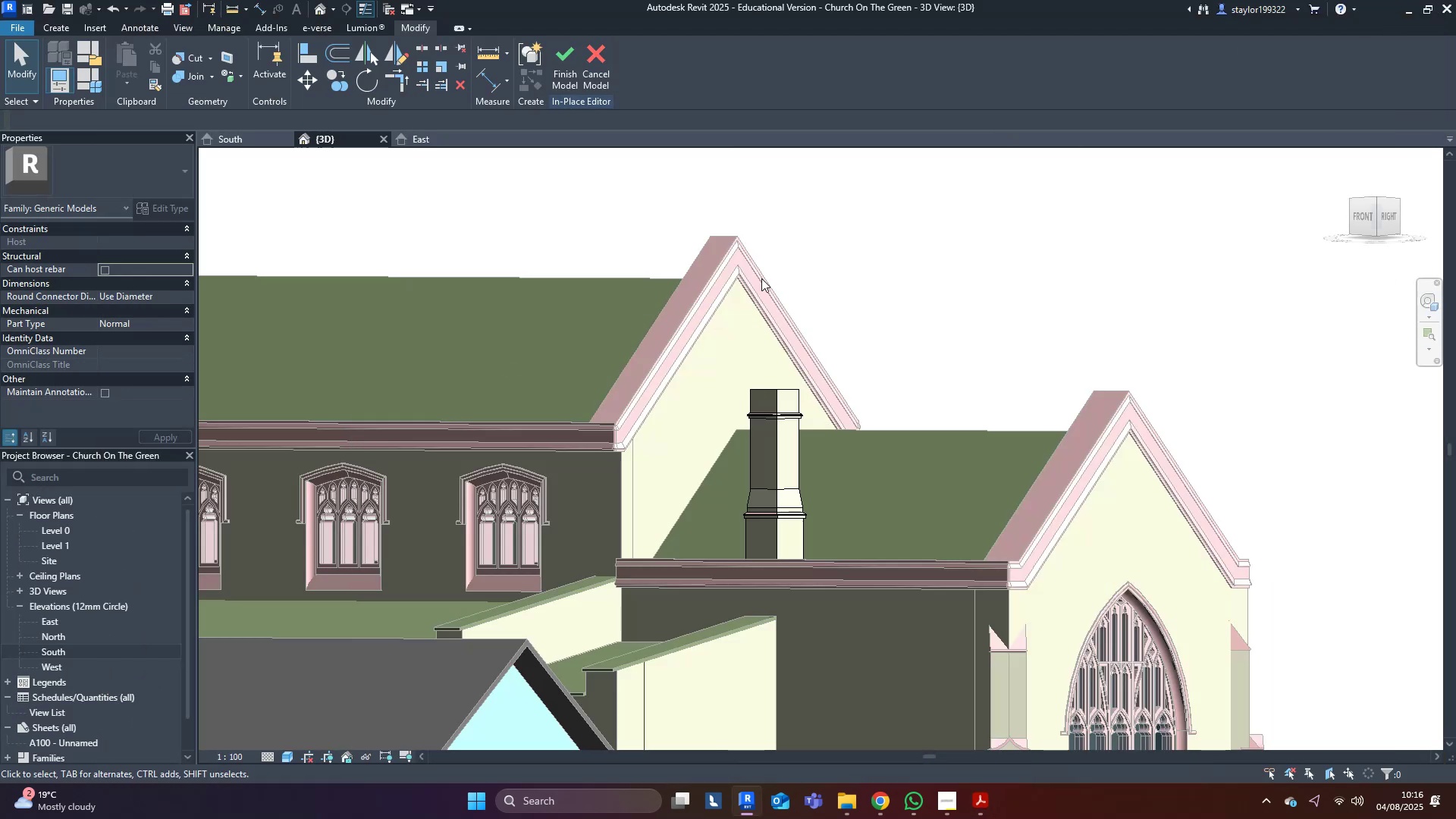 
middle_click([800, 259])
 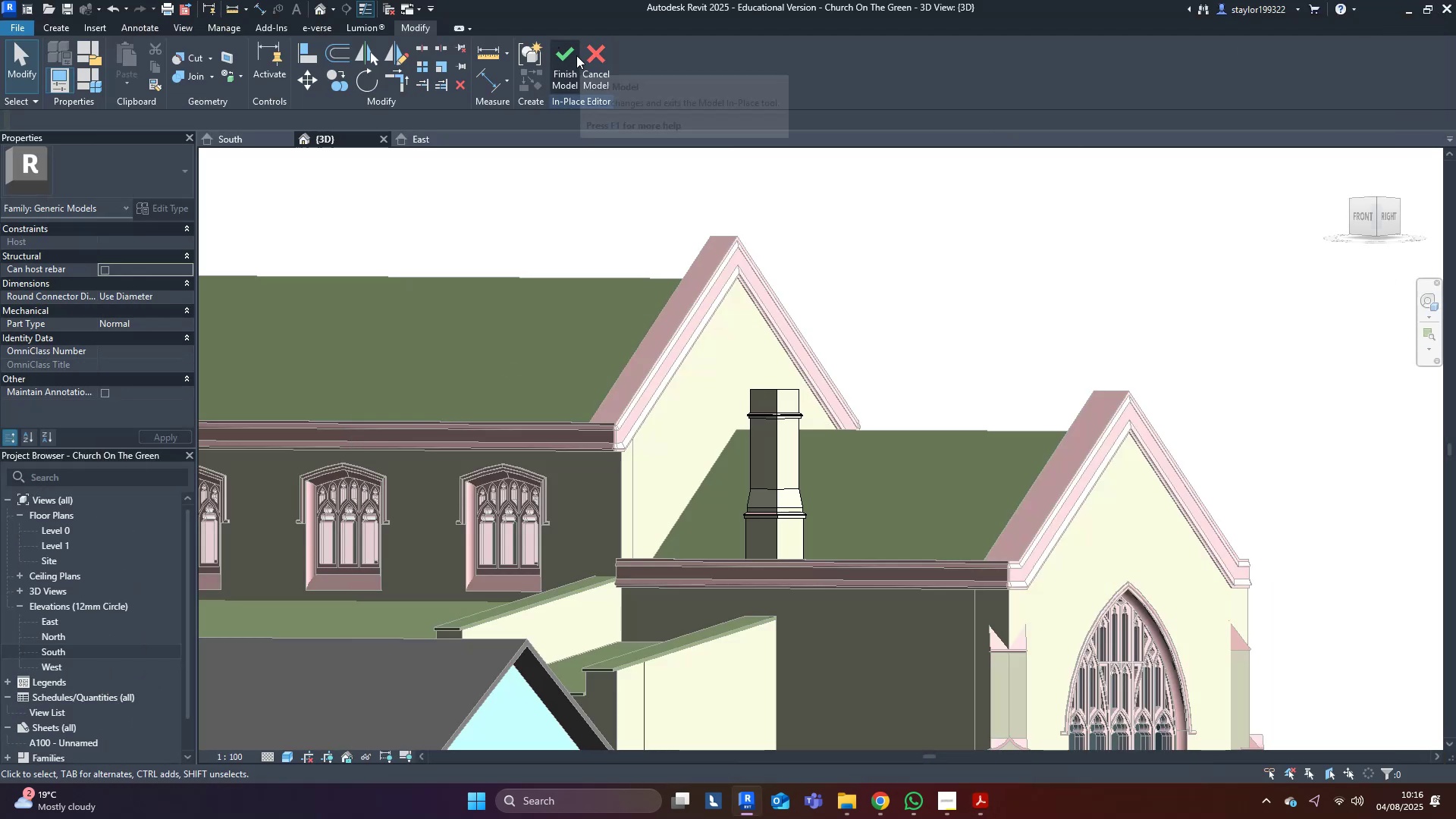 
left_click([568, 59])
 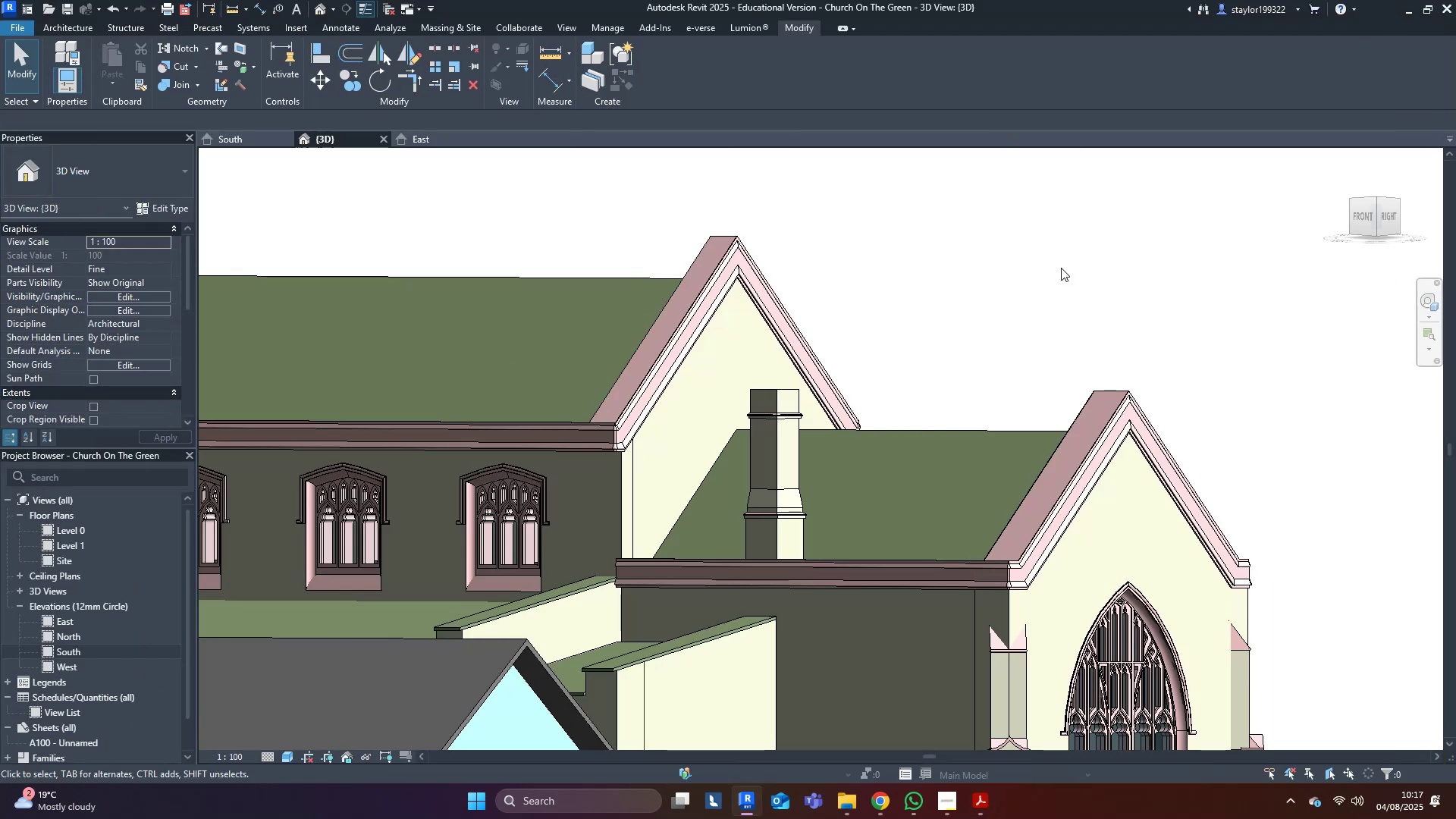 
scroll: coordinate [964, 388], scroll_direction: down, amount: 10.0
 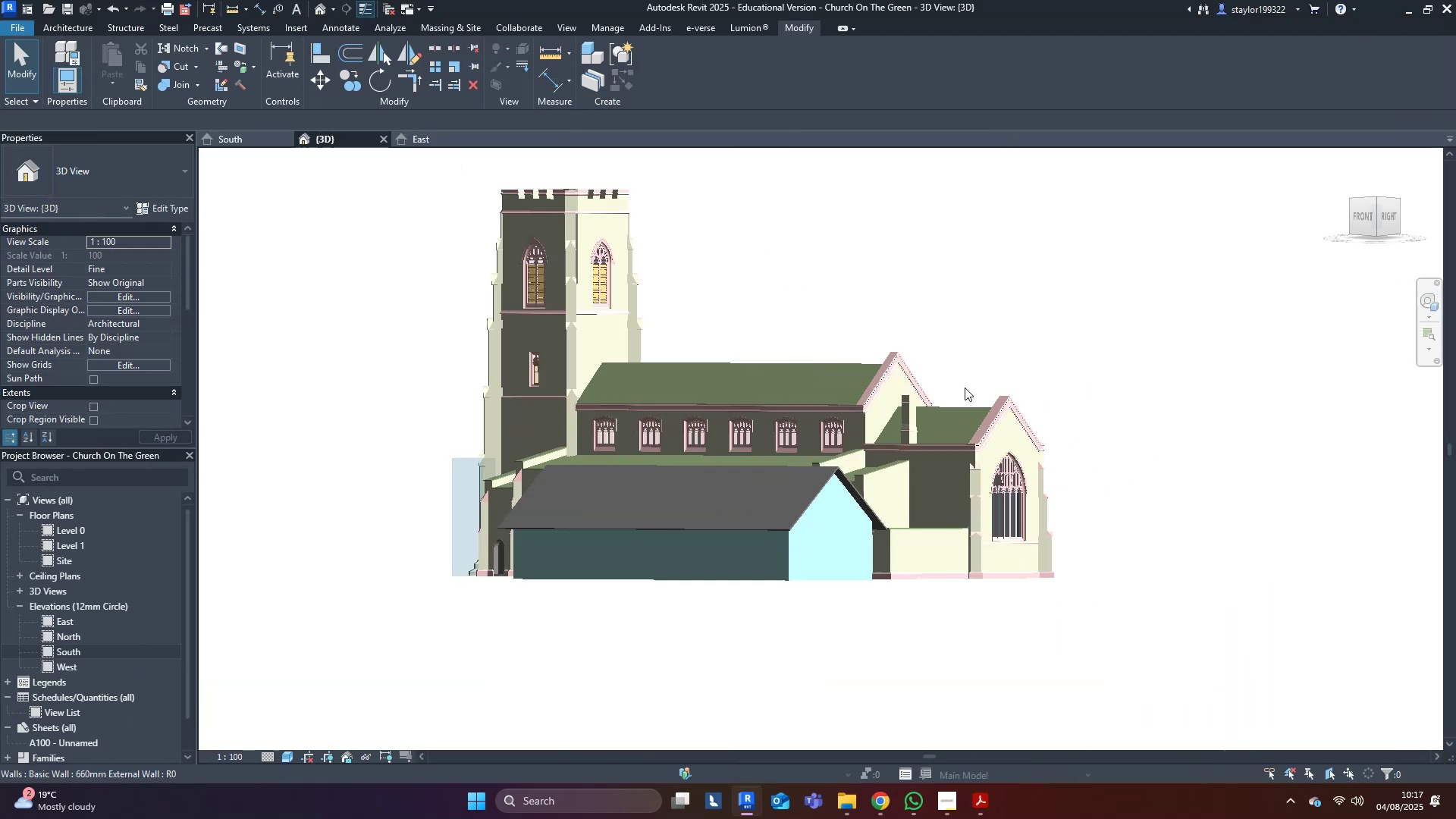 
hold_key(key=ShiftLeft, duration=0.64)
 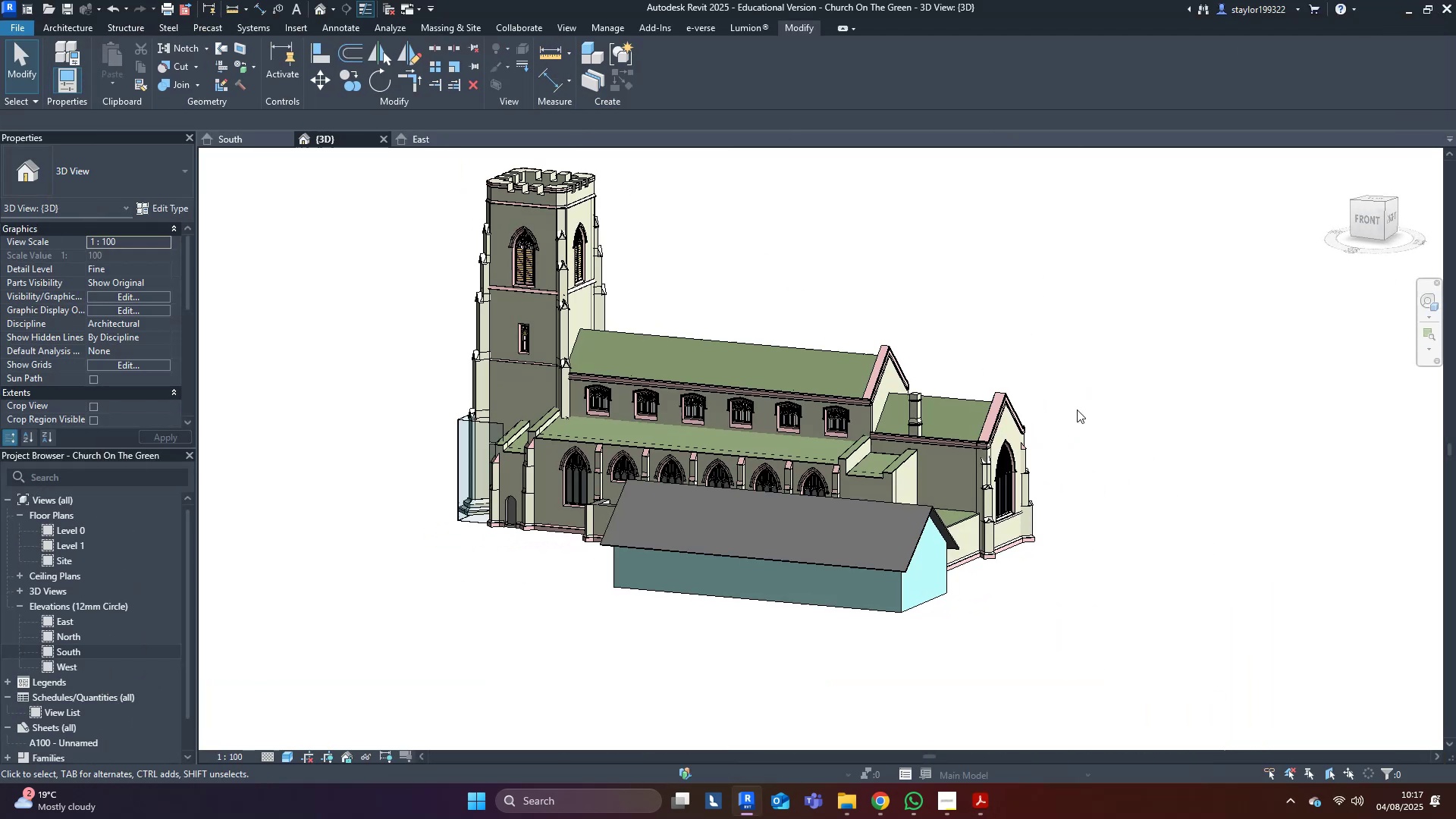 
key(Control+S)
 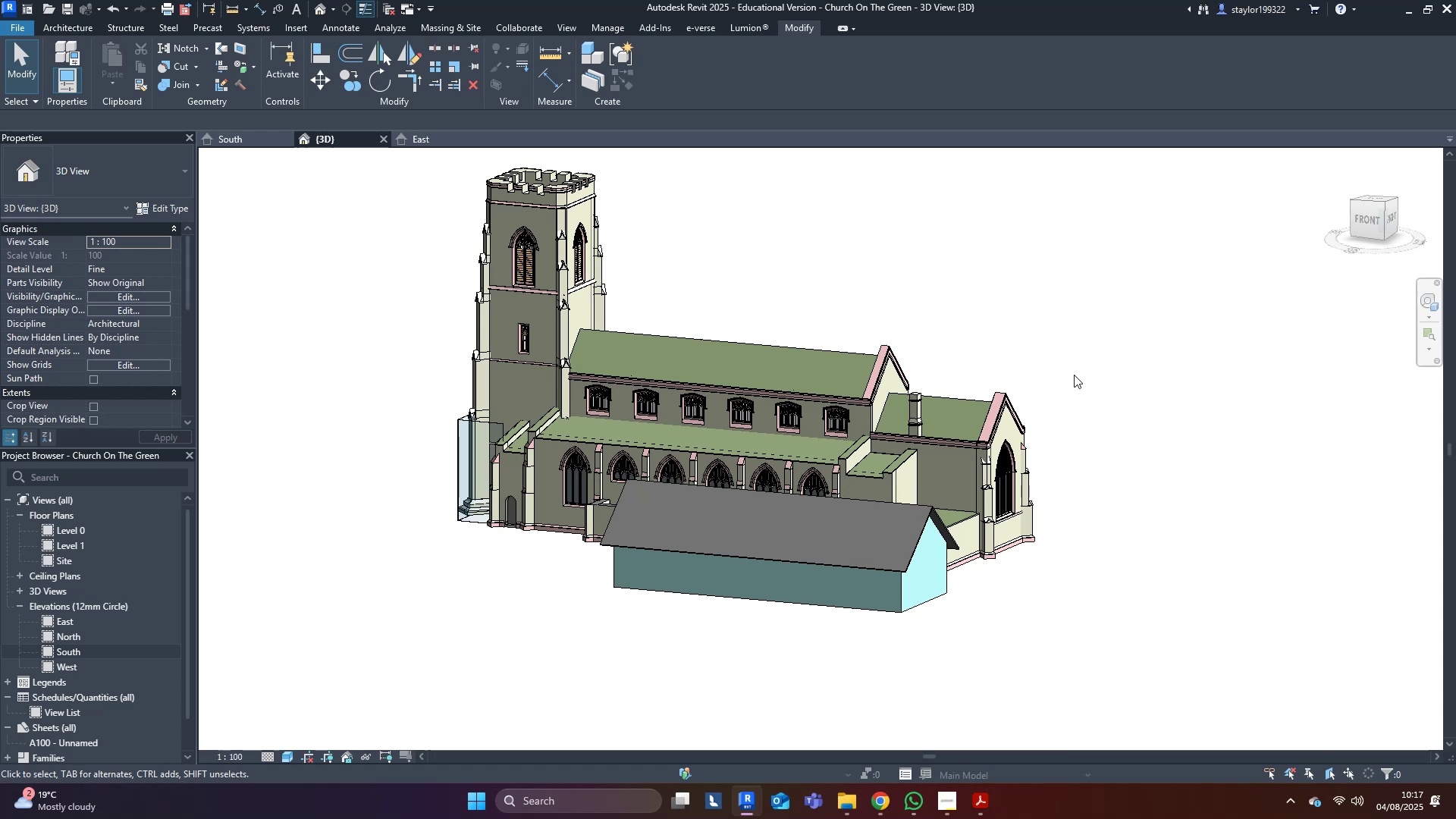 
wait(26.36)
 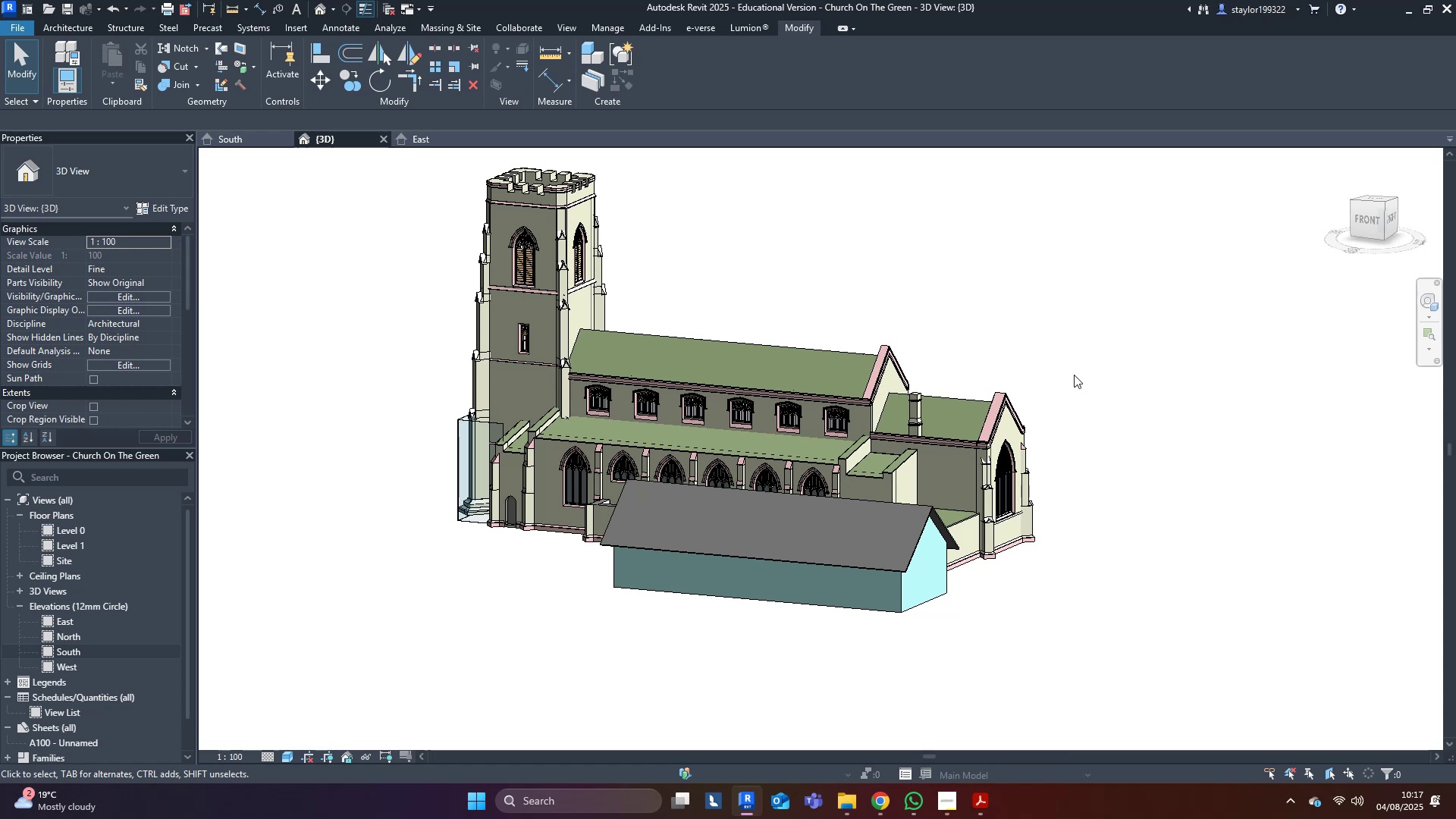 
scroll: coordinate [894, 500], scroll_direction: up, amount: 7.0
 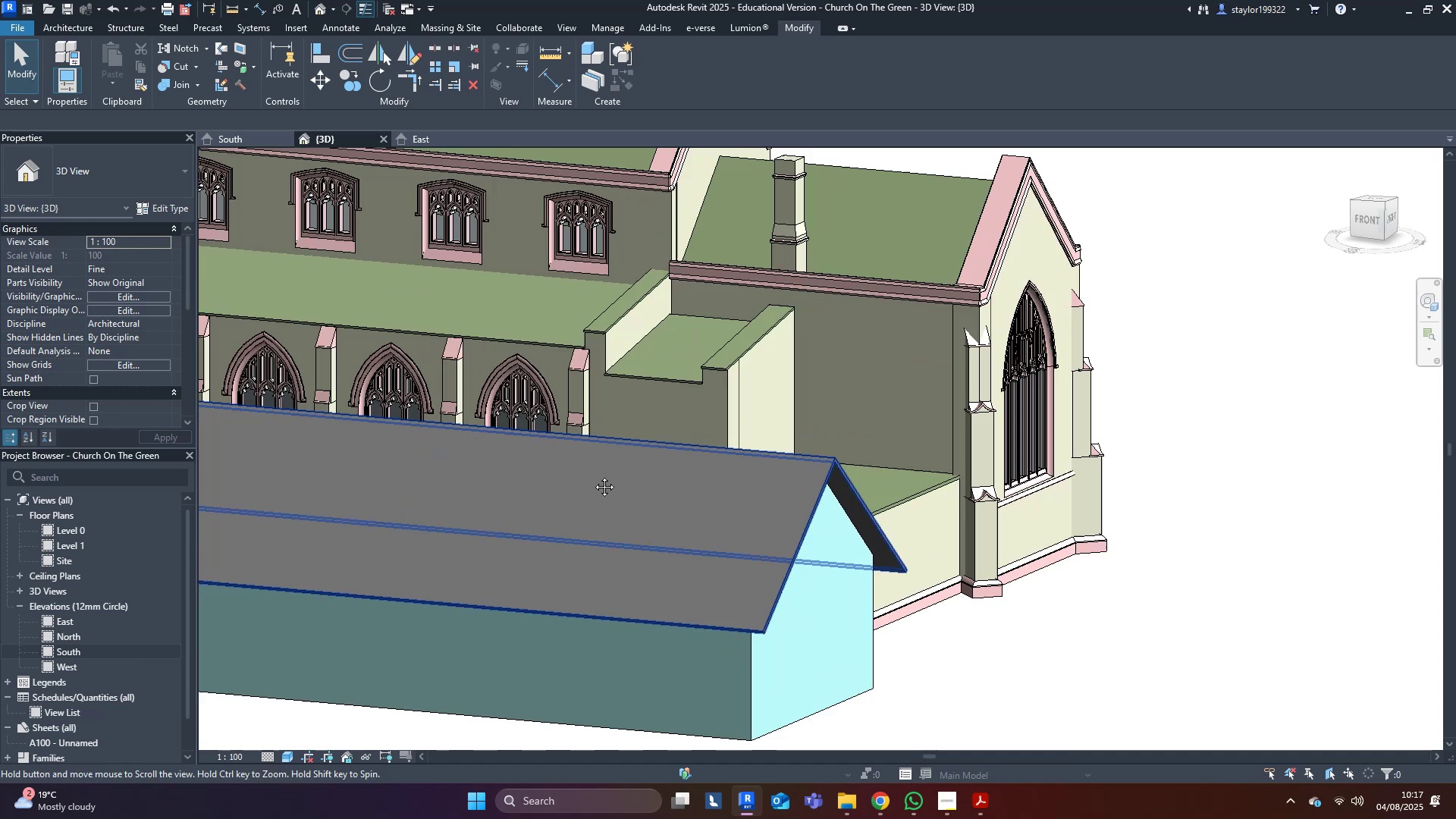 
scroll: coordinate [596, 513], scroll_direction: down, amount: 2.0
 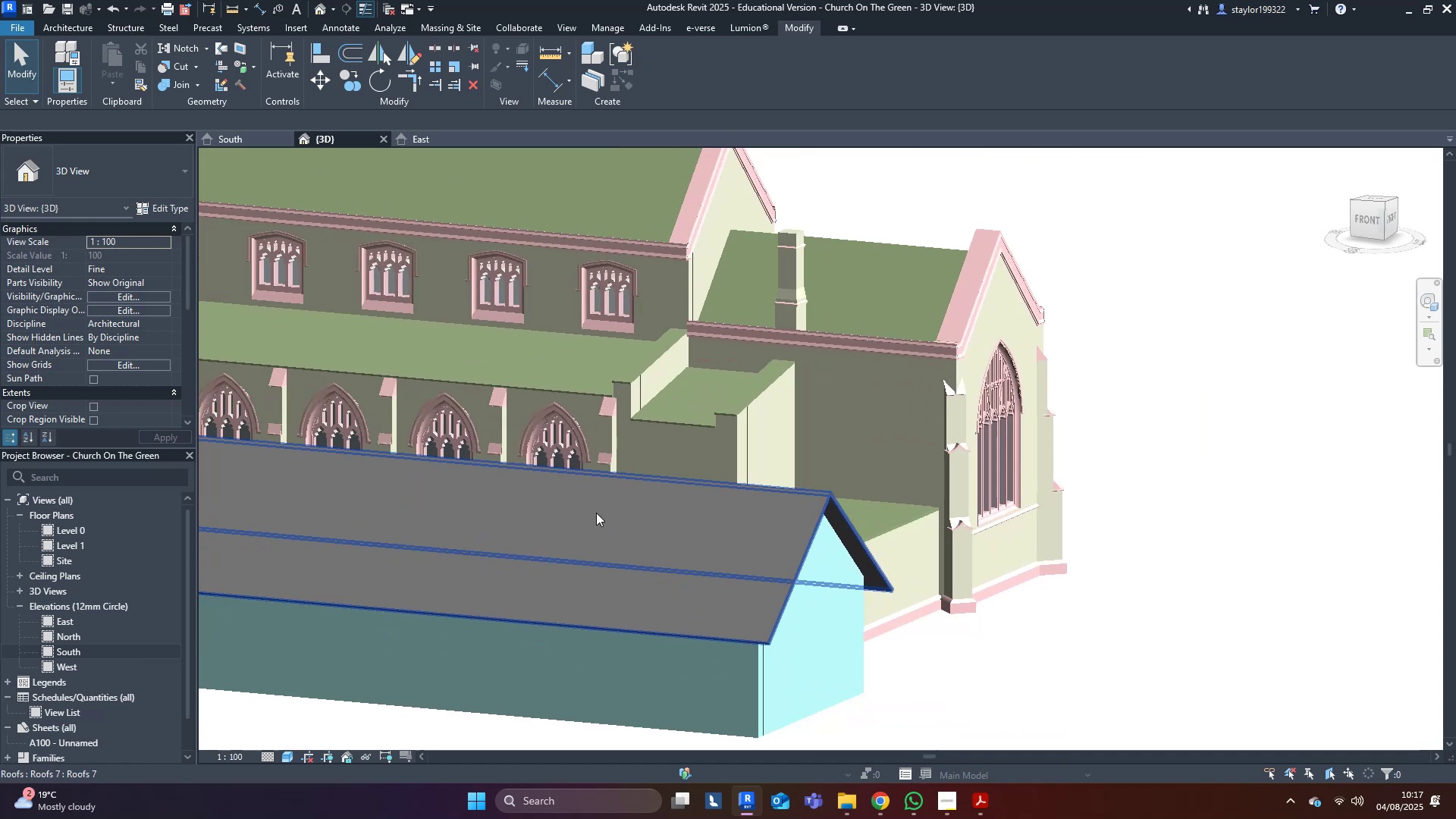 
hold_key(key=ShiftLeft, duration=1.14)
 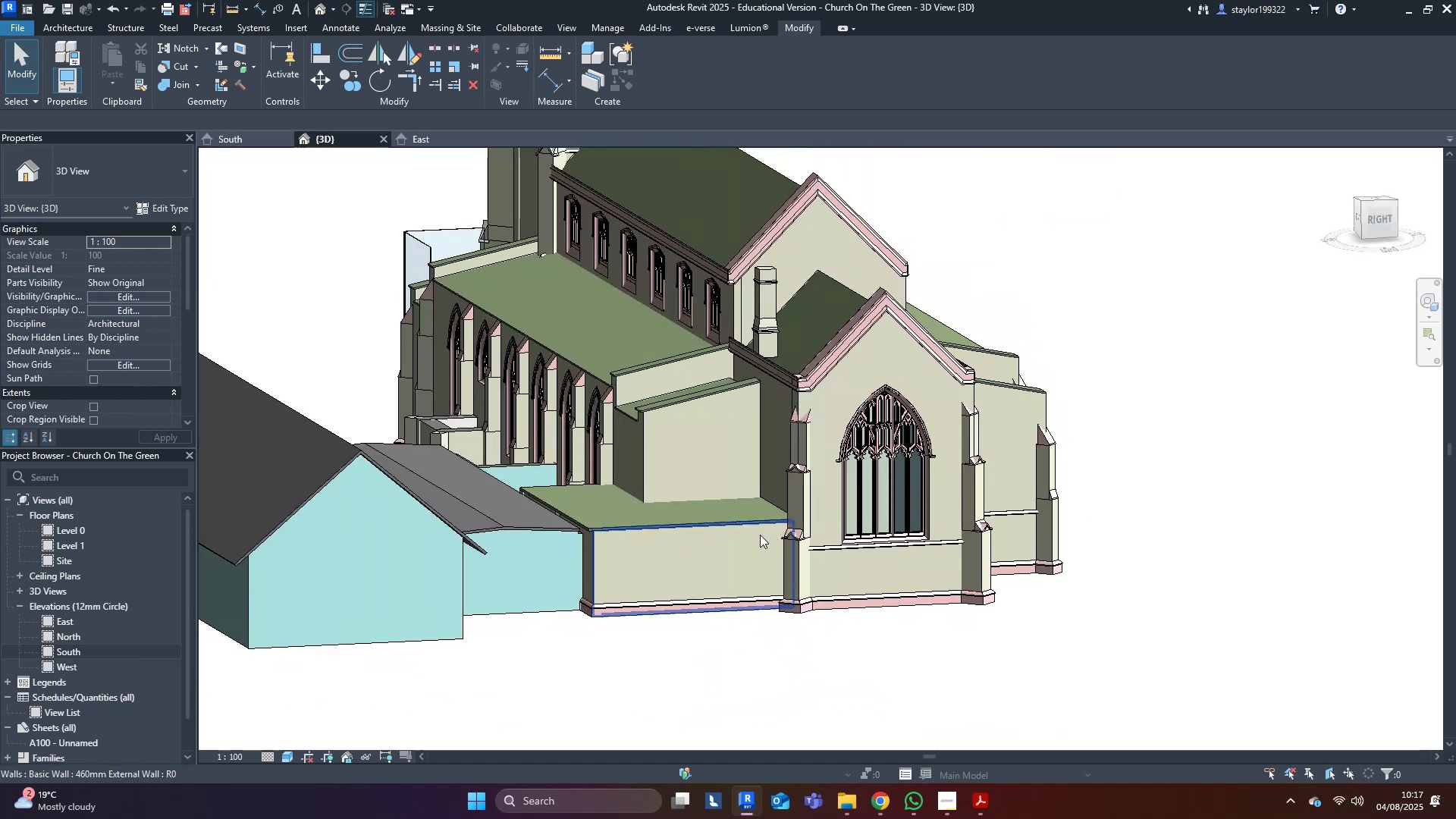 
hold_key(key=ShiftLeft, duration=0.5)
 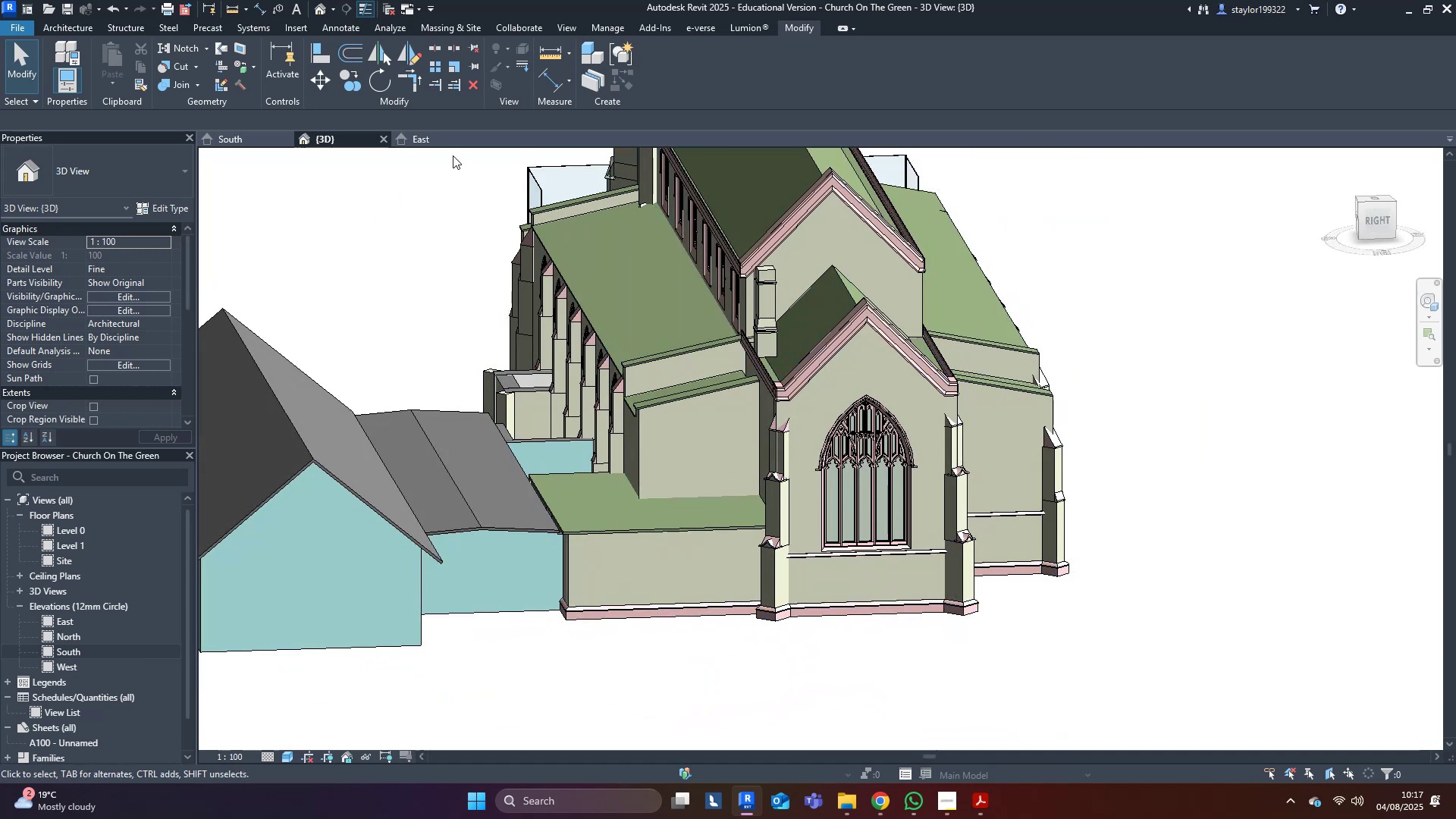 
left_click([445, 146])
 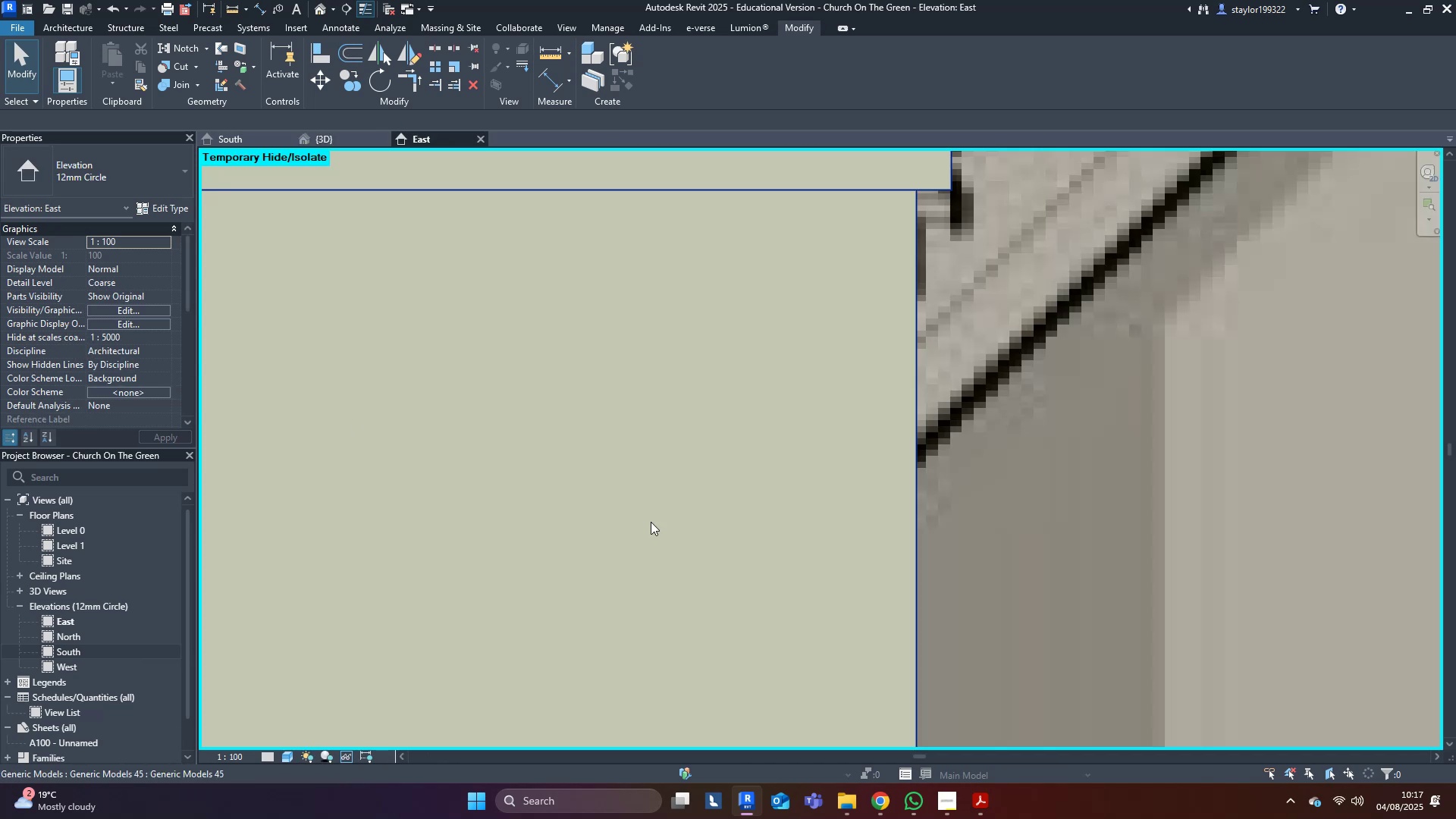 
scroll: coordinate [668, 510], scroll_direction: down, amount: 21.0
 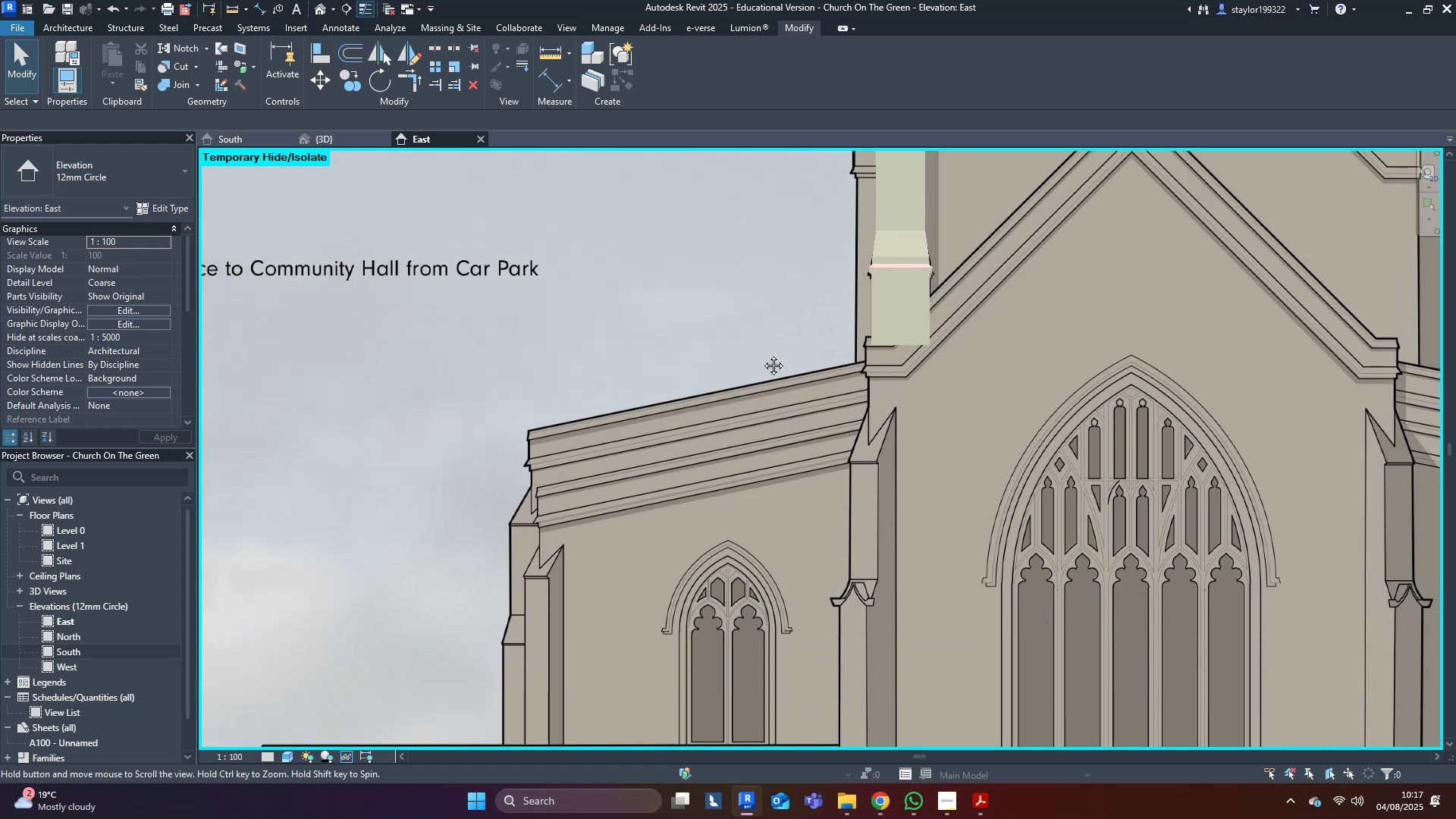 
type(hrwfsd)
 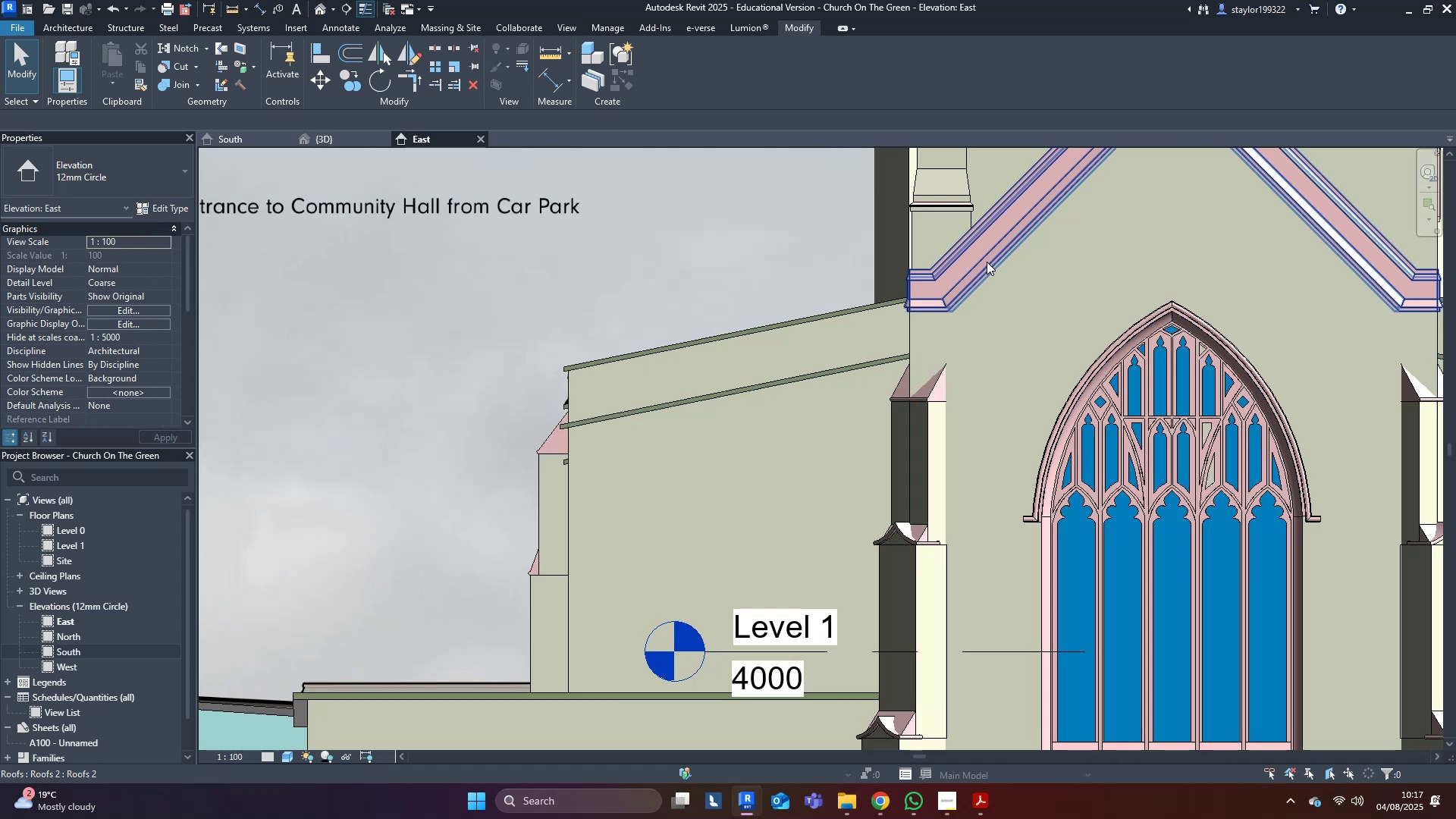 
left_click([987, 262])
 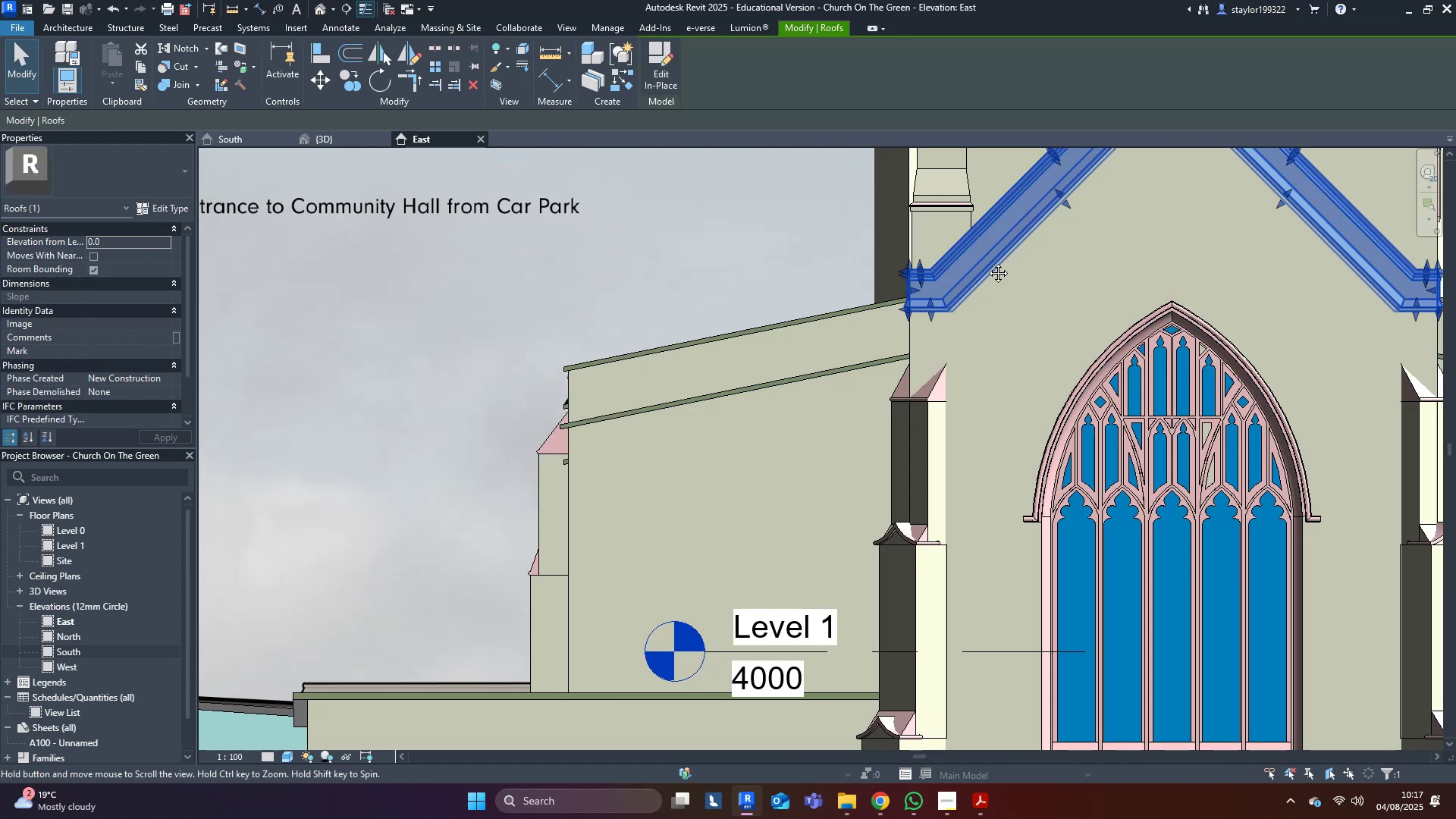 
type(wfwfsdwfsd)
 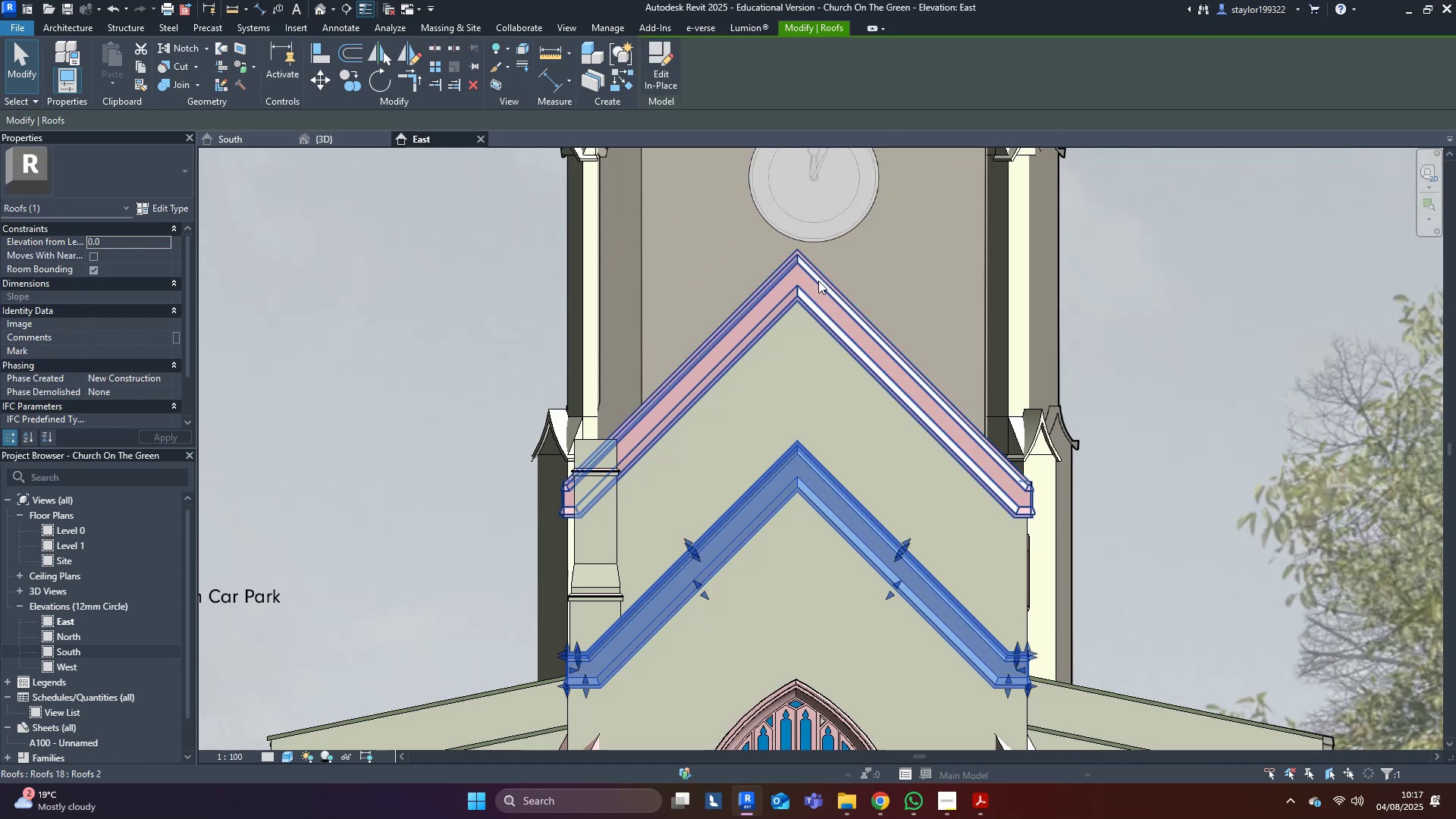 
scroll: coordinate [636, 528], scroll_direction: down, amount: 1.0
 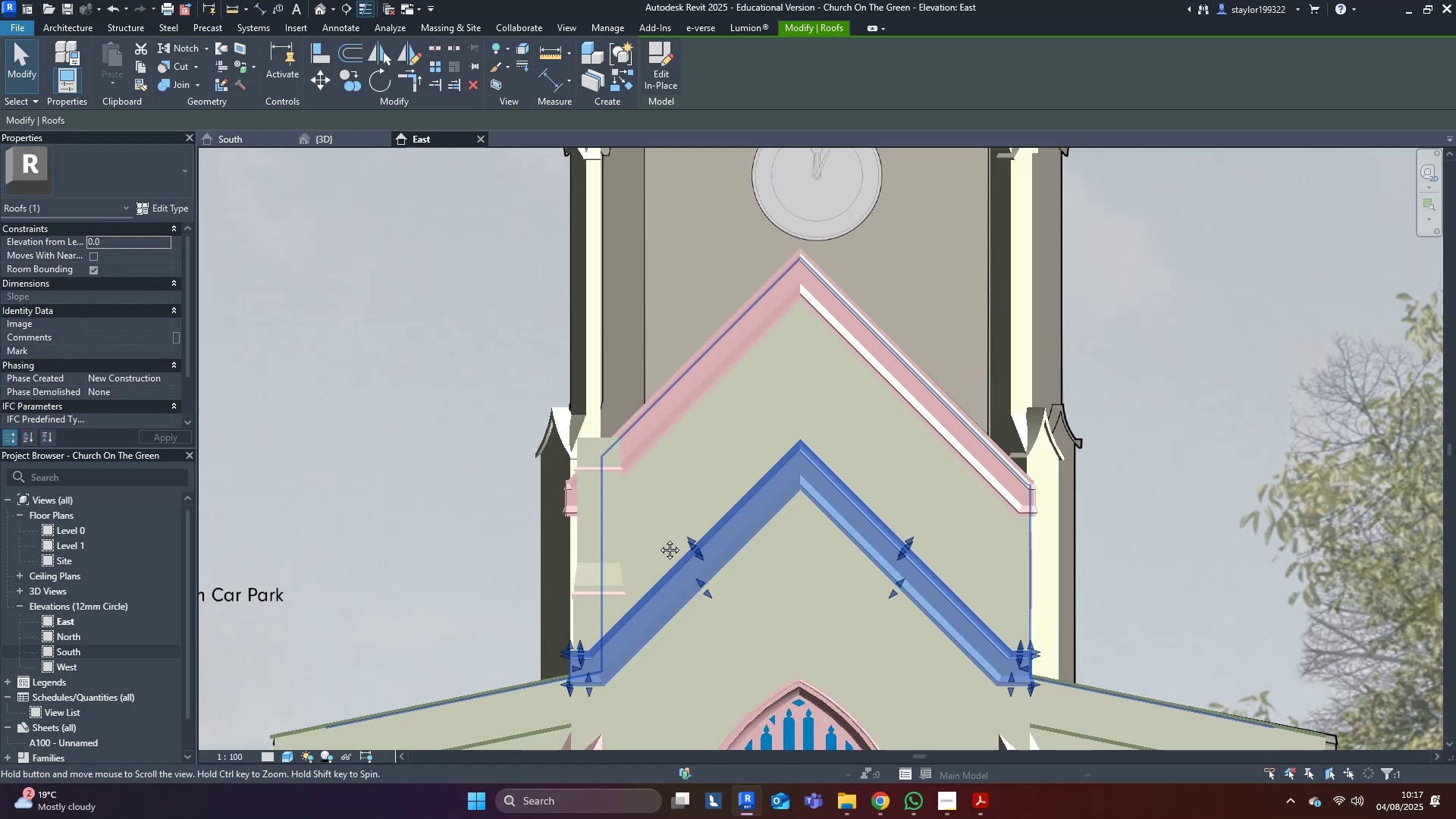 
hold_key(key=ControlLeft, duration=1.52)
left_click_drag(start_coordinate=[836, 427], to_coordinate=[456, 343])
 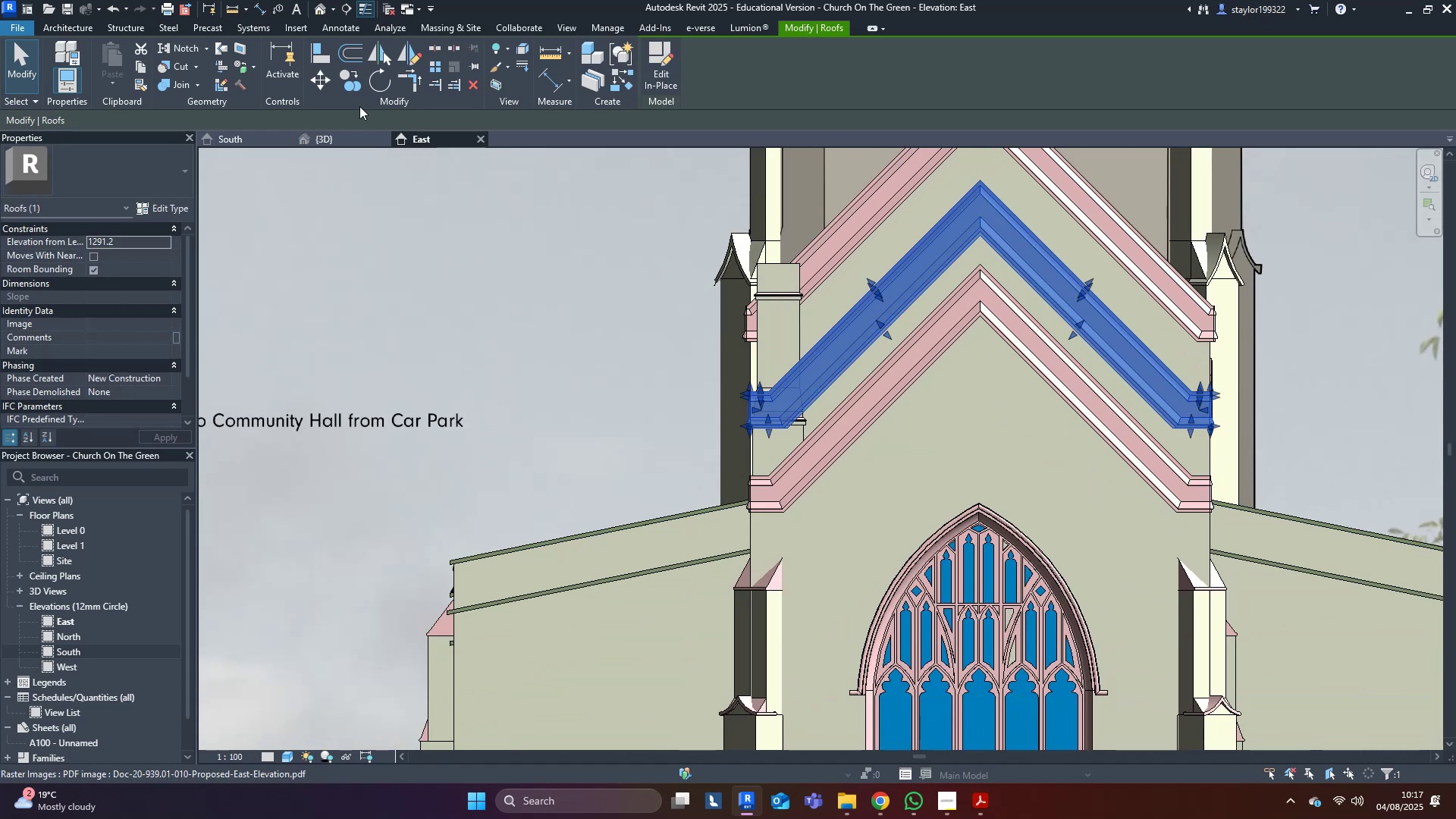 
hold_key(key=ControlLeft, duration=1.53)
 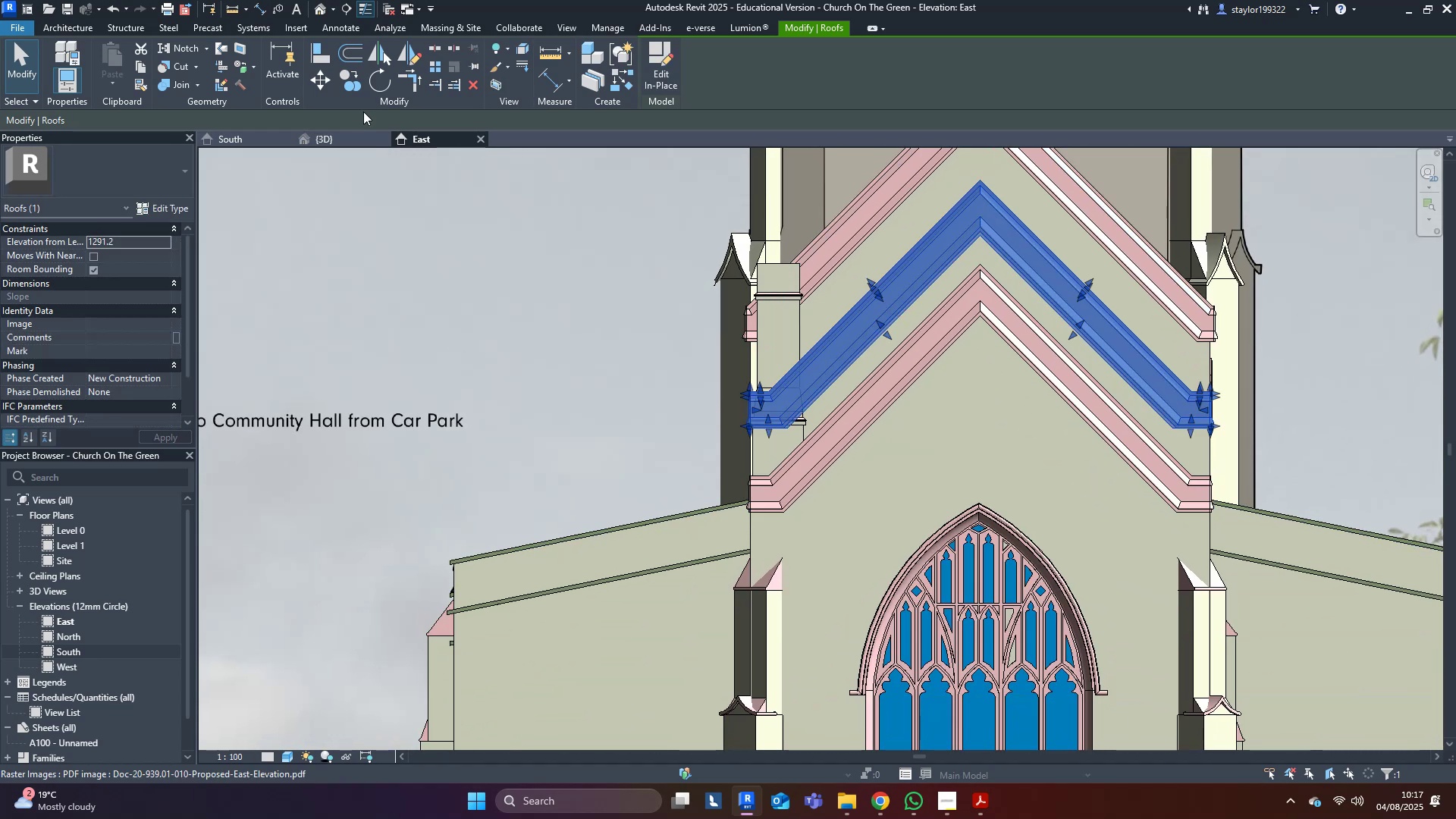 
hold_key(key=ControlLeft, duration=0.47)
 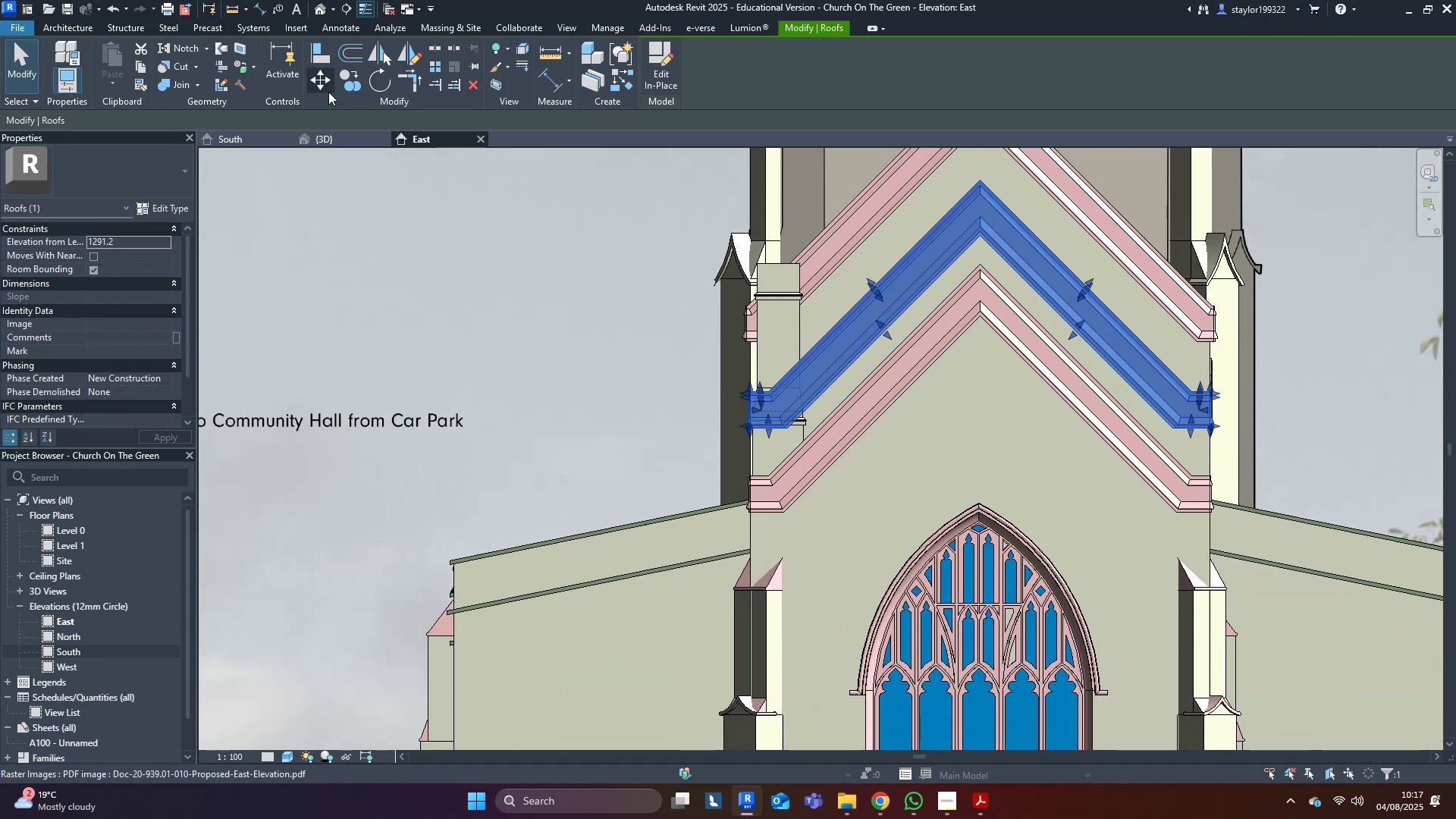 
left_click([310, 86])
 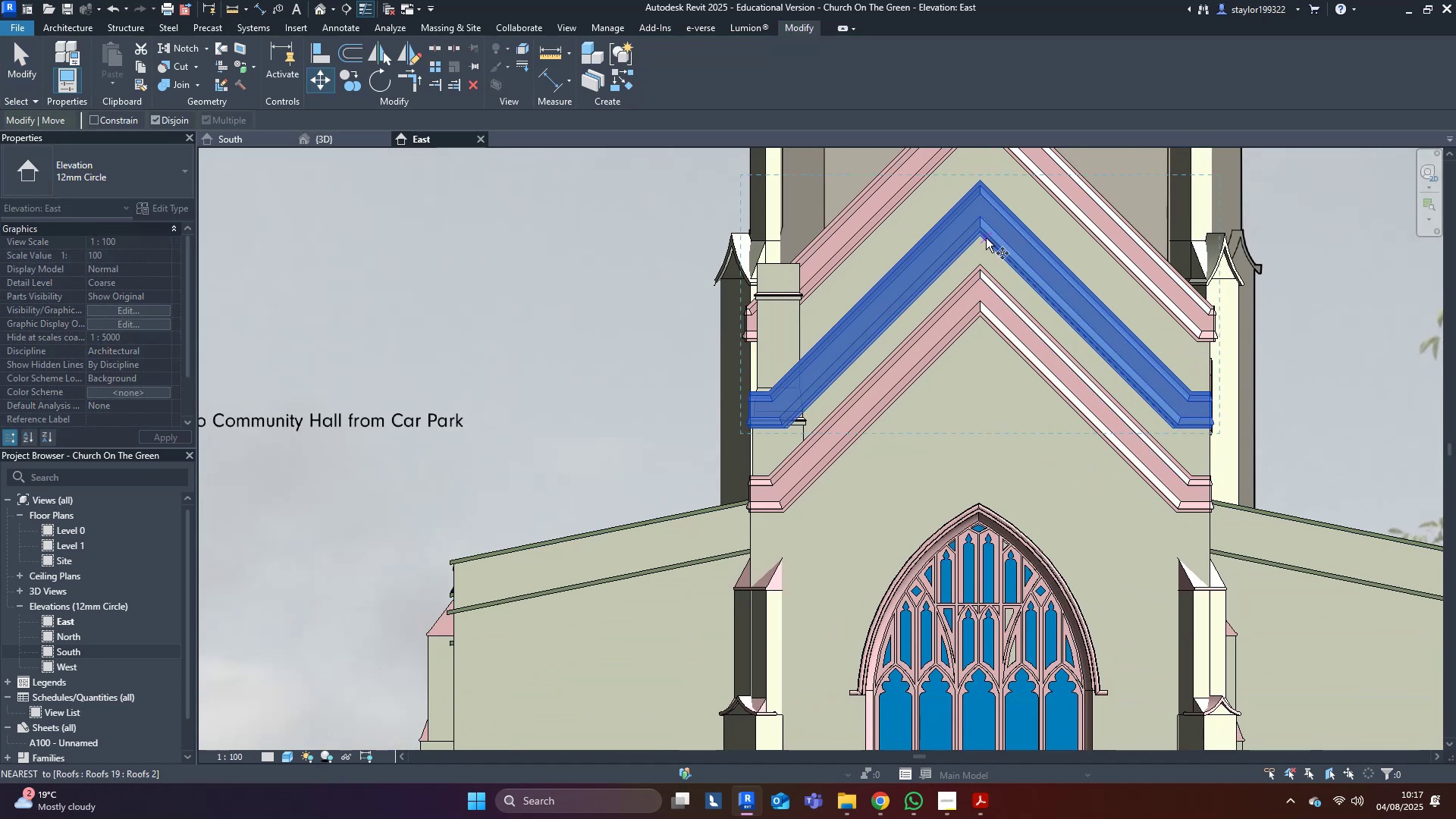 
left_click([981, 237])
 